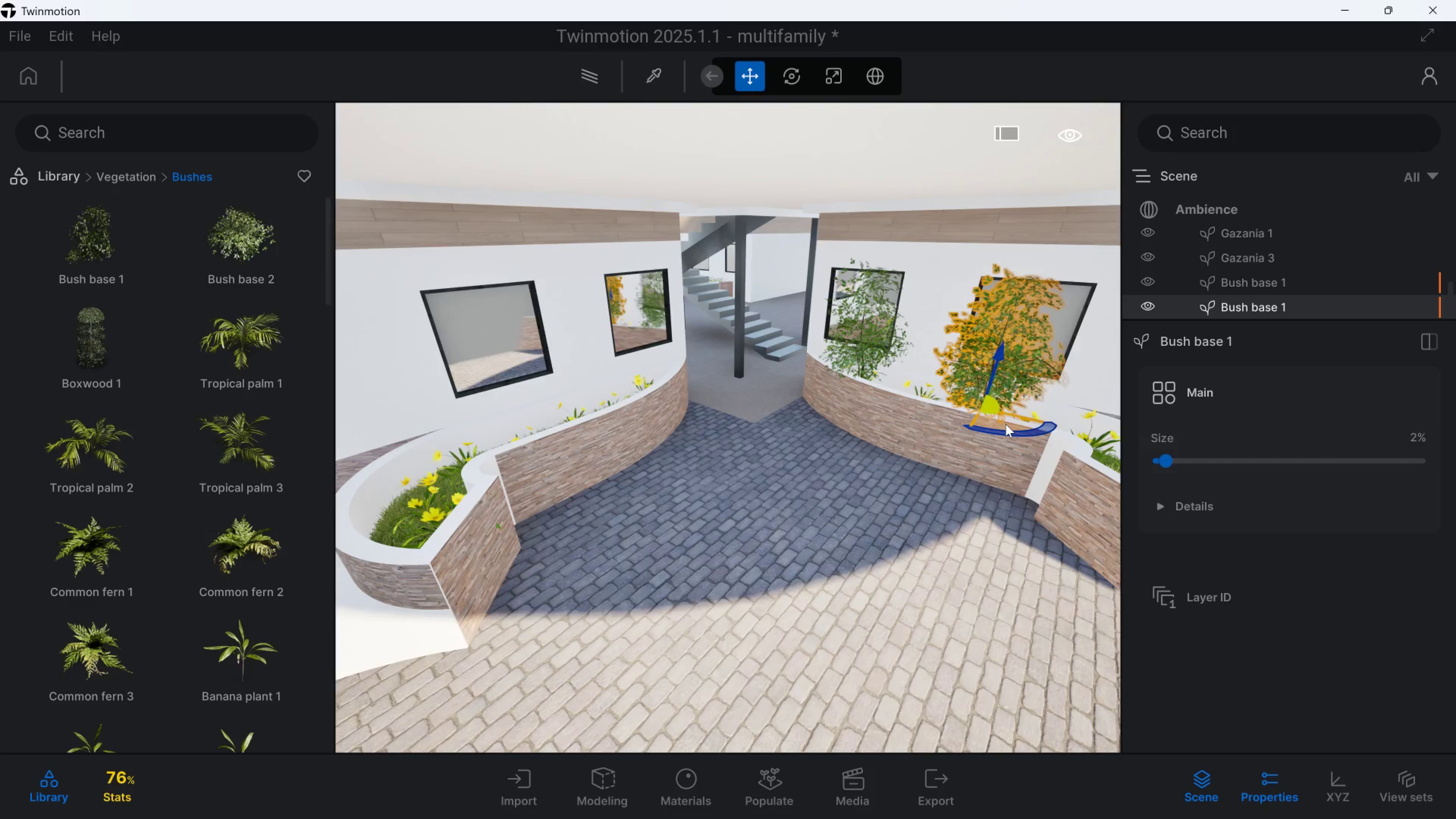 
key(Control+V)
 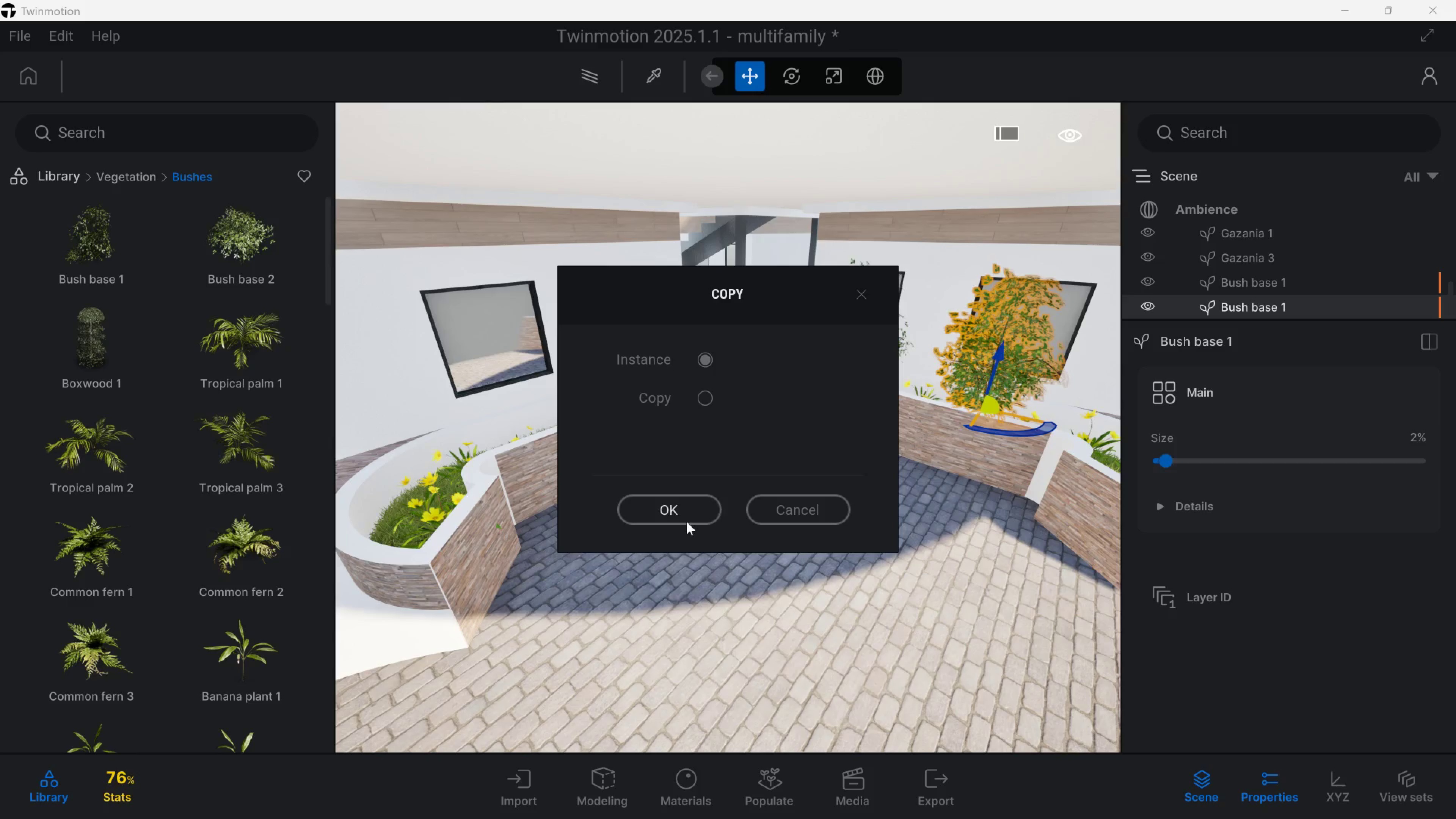 
left_click_drag(start_coordinate=[685, 510], to_coordinate=[685, 507])
 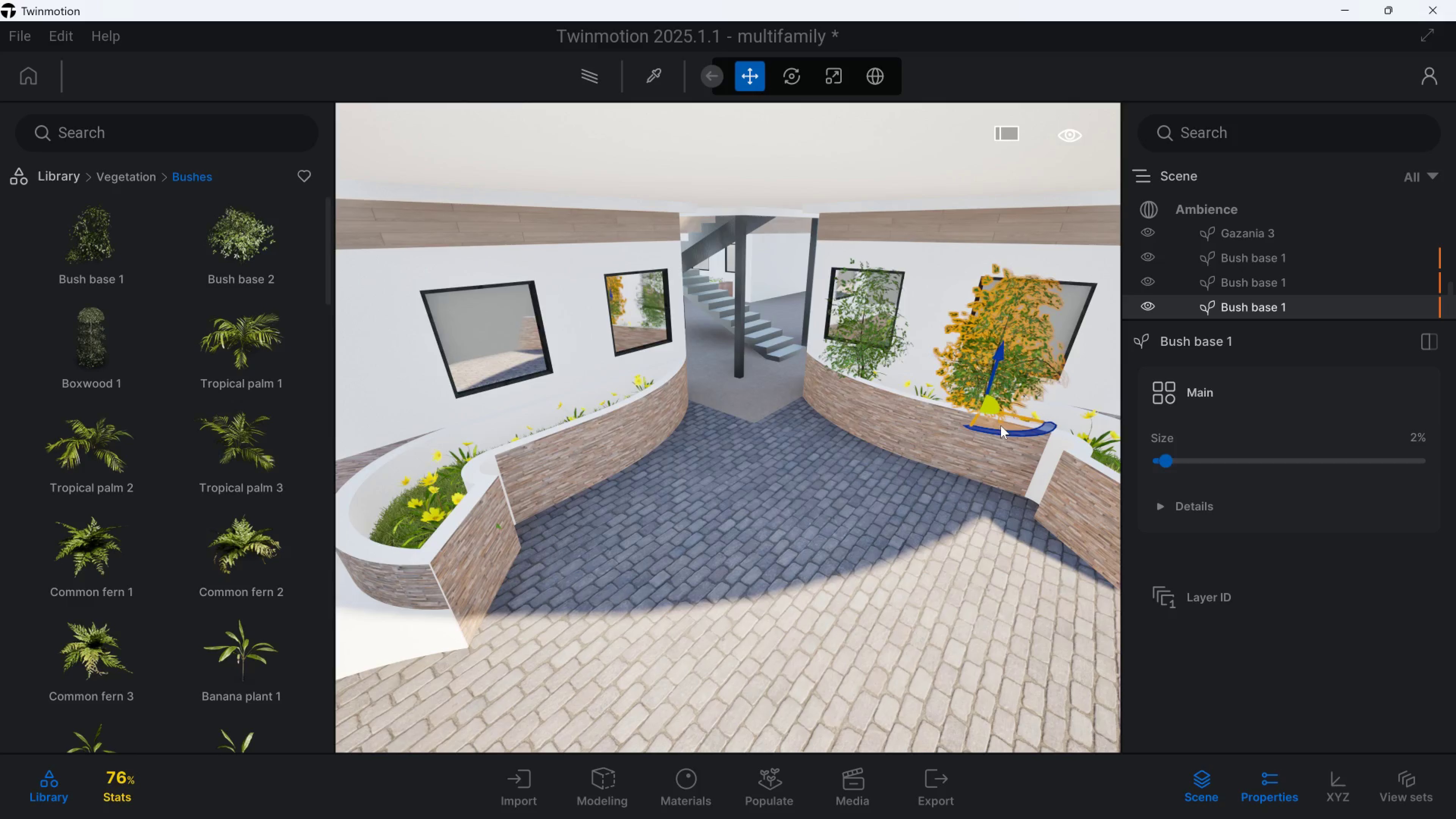 
left_click_drag(start_coordinate=[1008, 419], to_coordinate=[656, 407])
 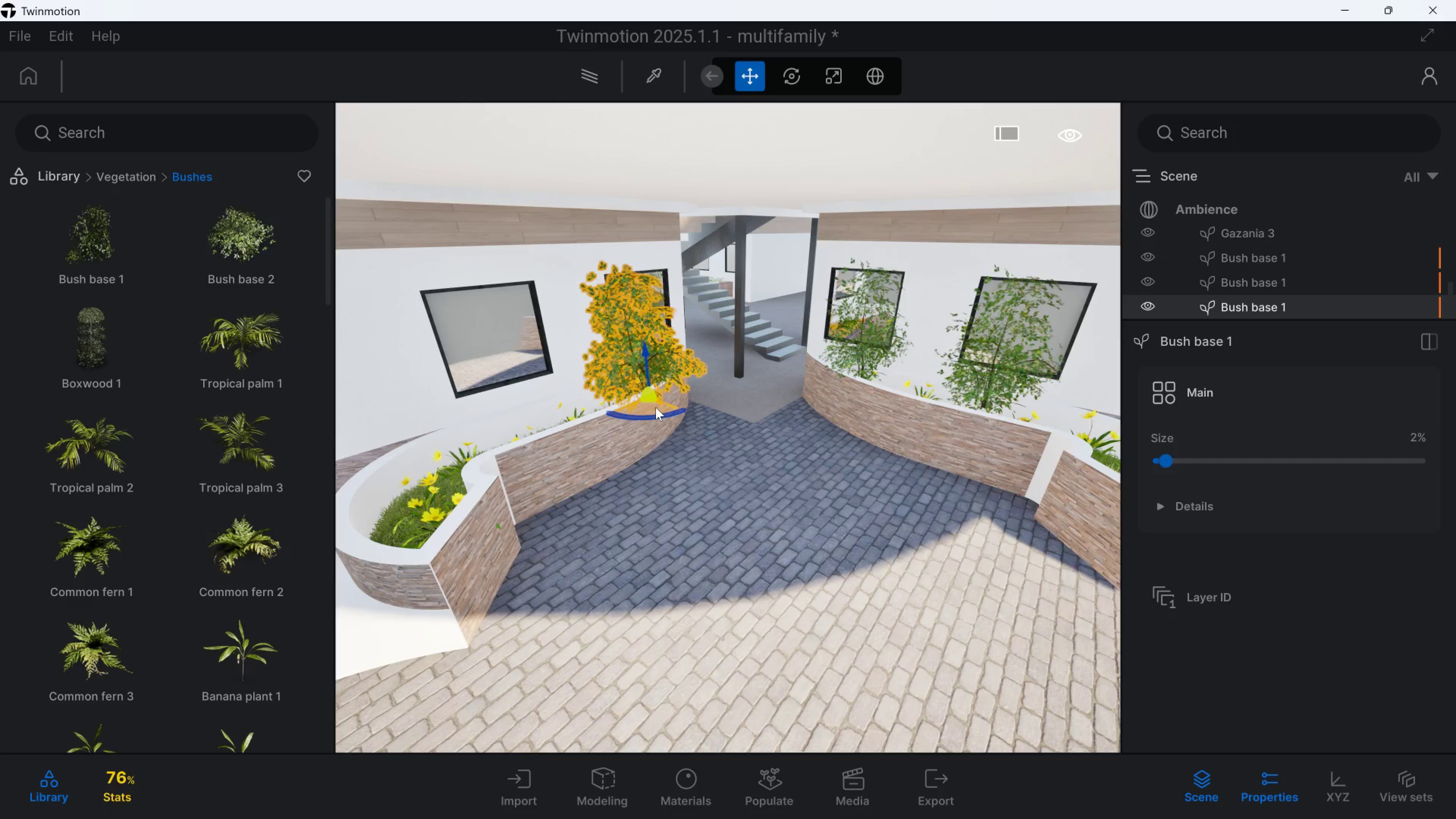 
type(wq)
 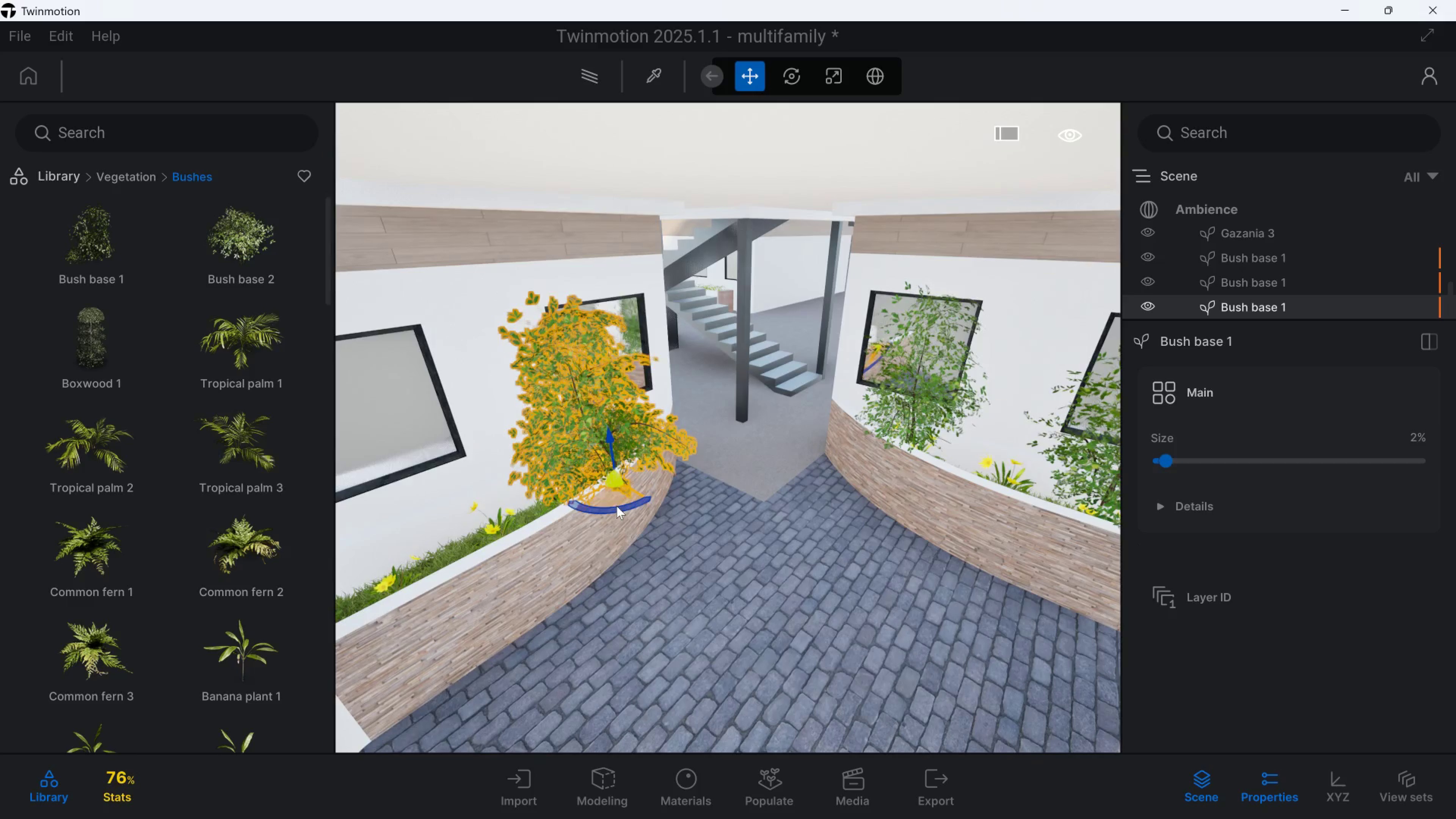 
left_click_drag(start_coordinate=[621, 513], to_coordinate=[634, 509])
 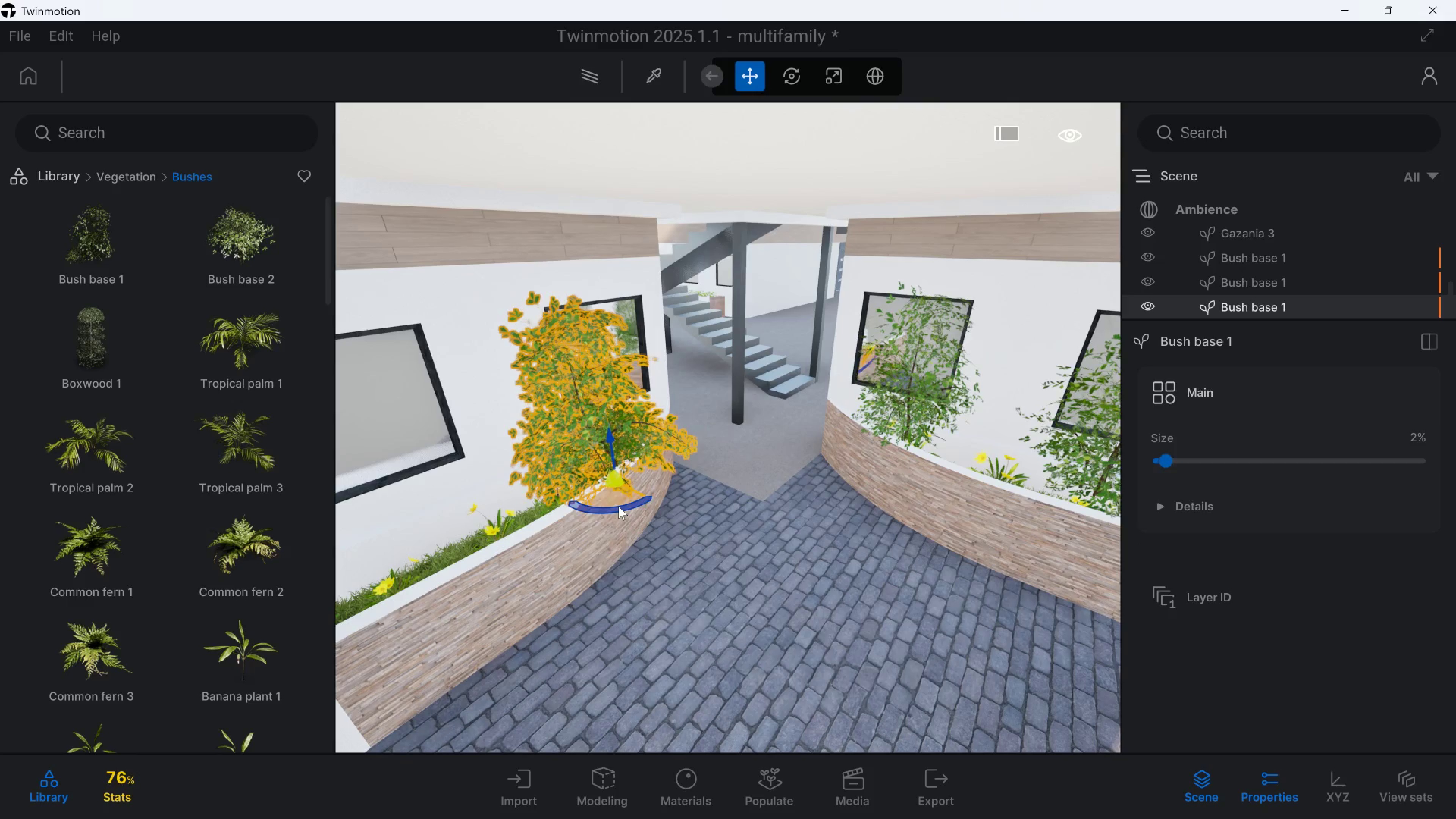 
left_click_drag(start_coordinate=[617, 508], to_coordinate=[647, 502])
 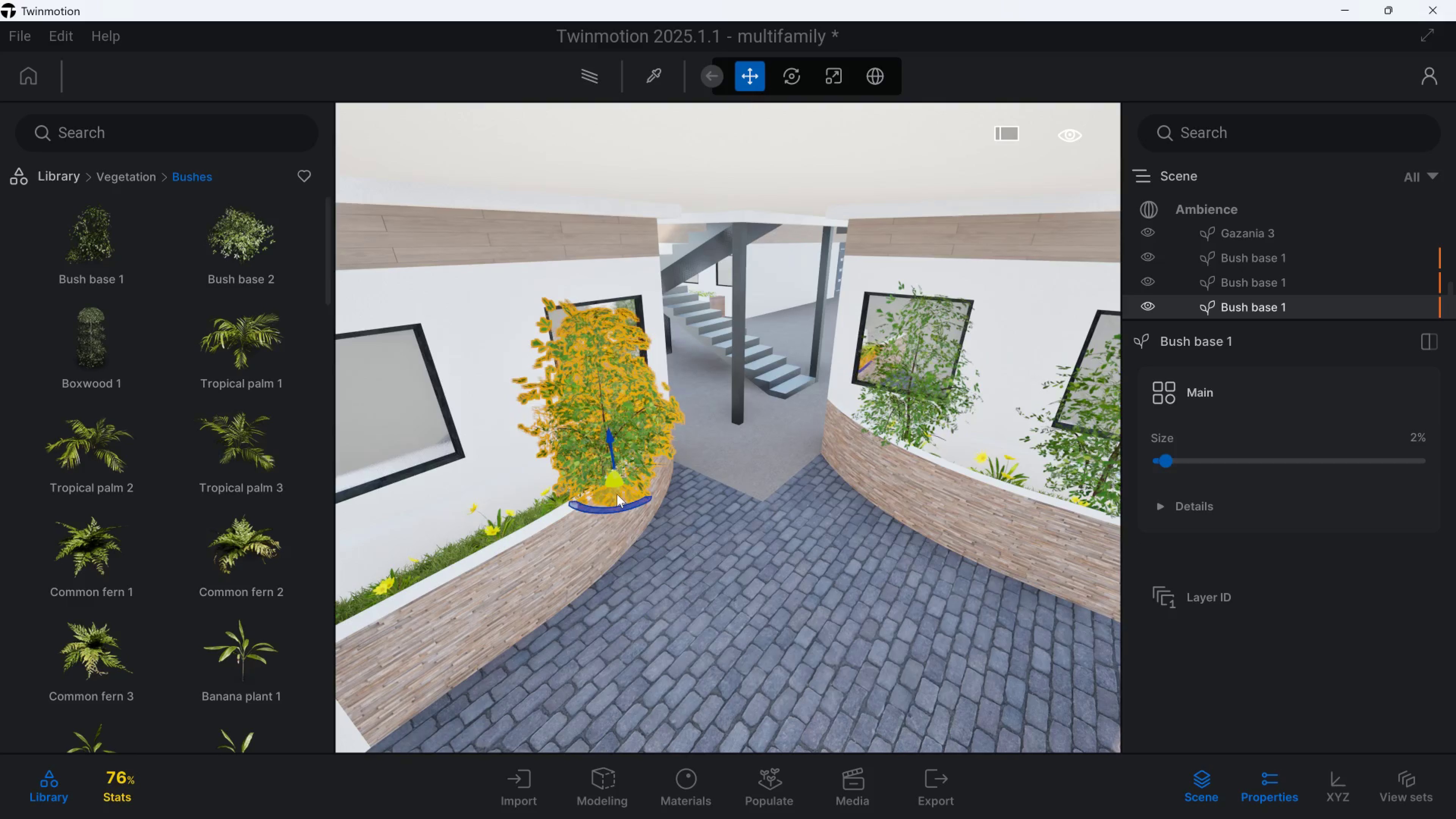 
left_click_drag(start_coordinate=[616, 493], to_coordinate=[625, 469])
 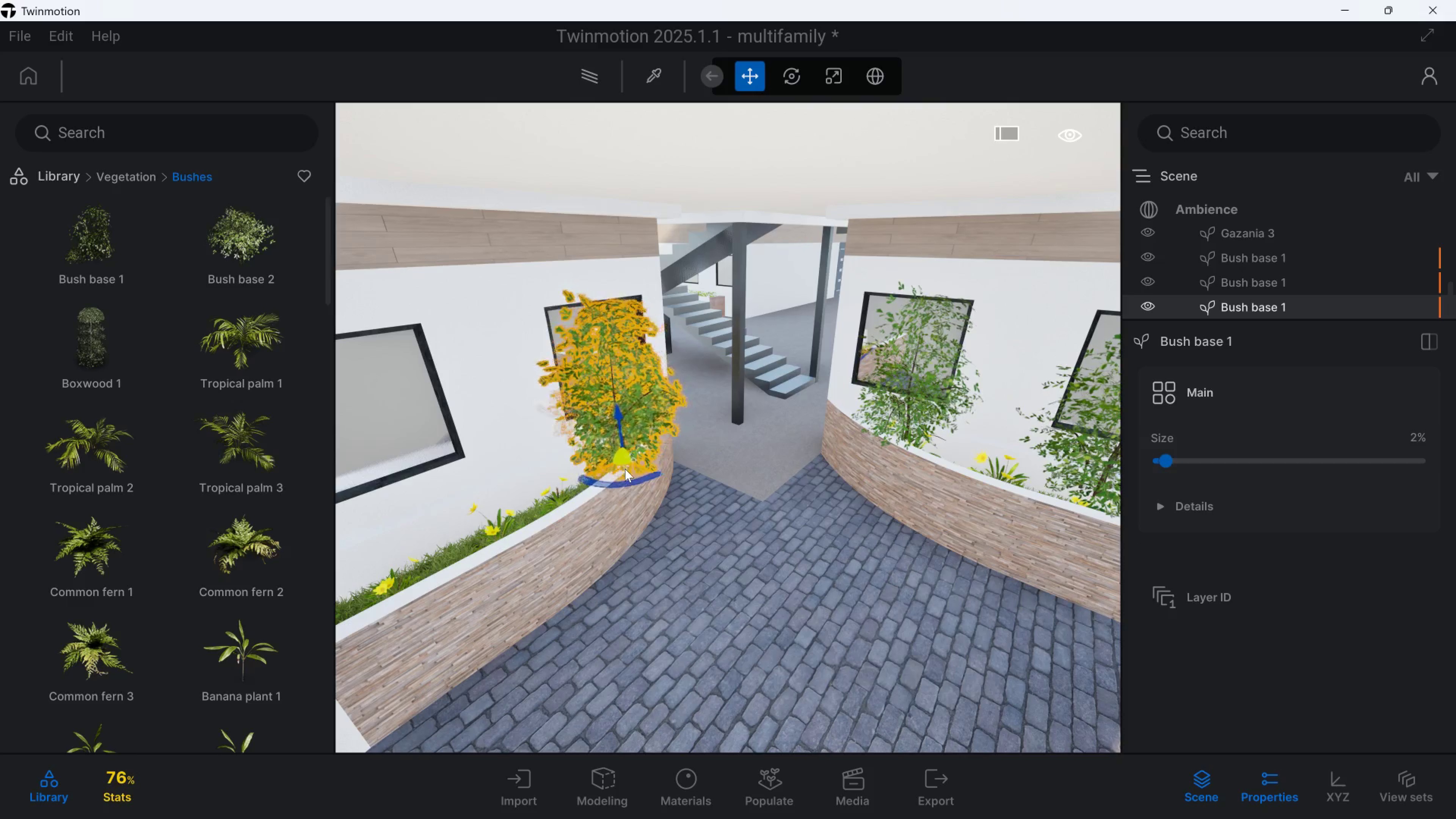 
type(das)
 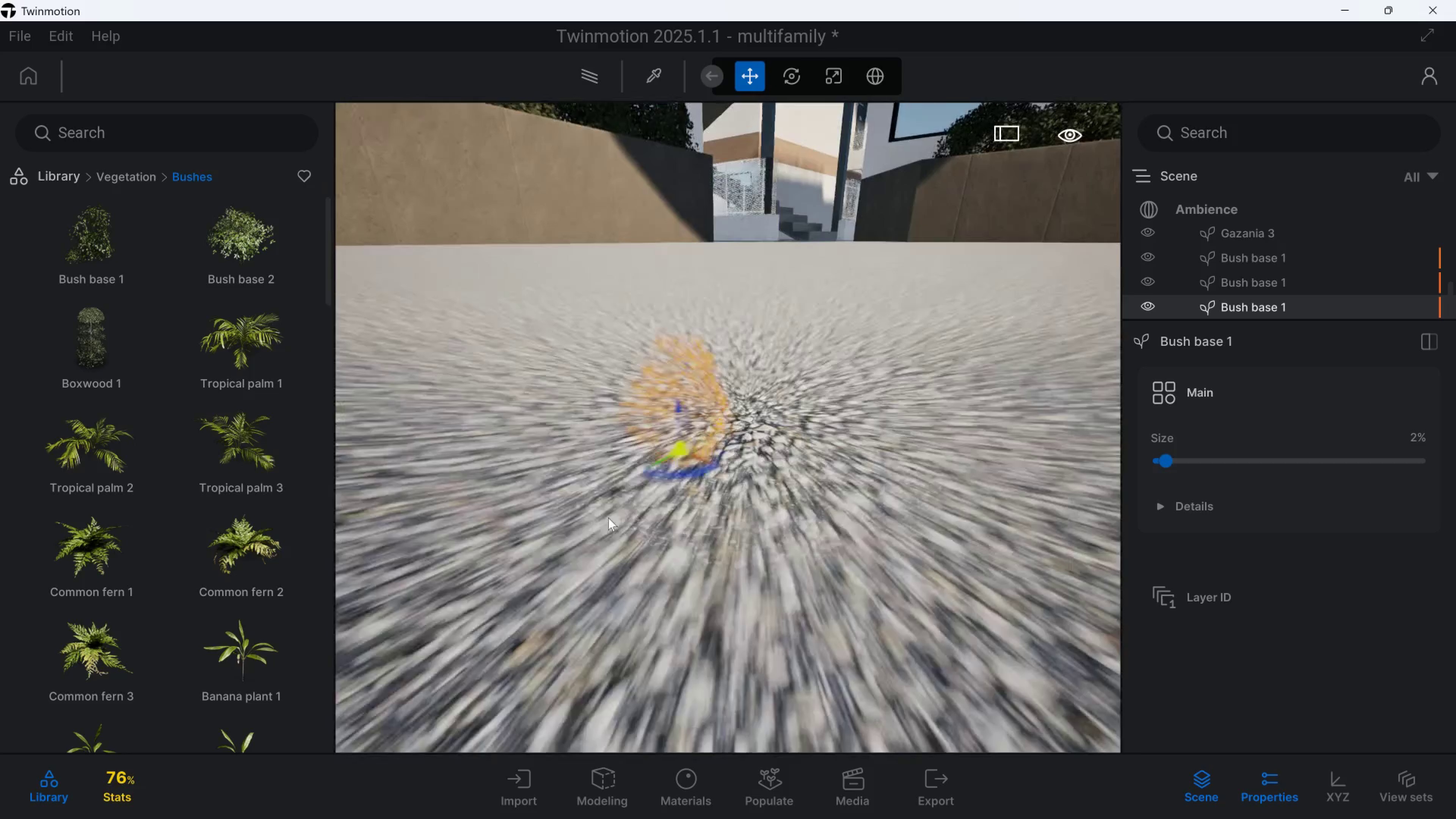 
key(Control+C)
 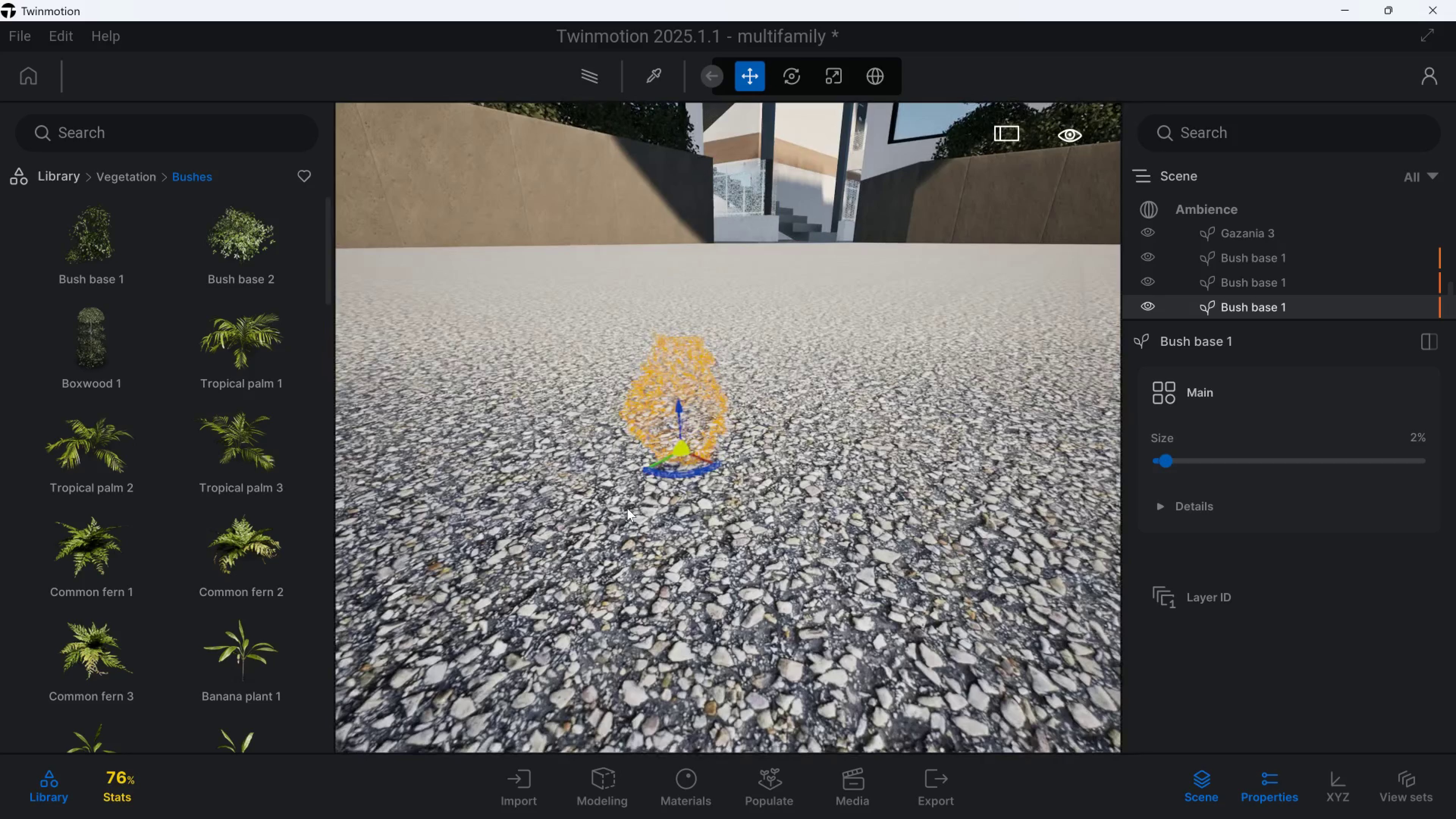 
key(Control+V)
 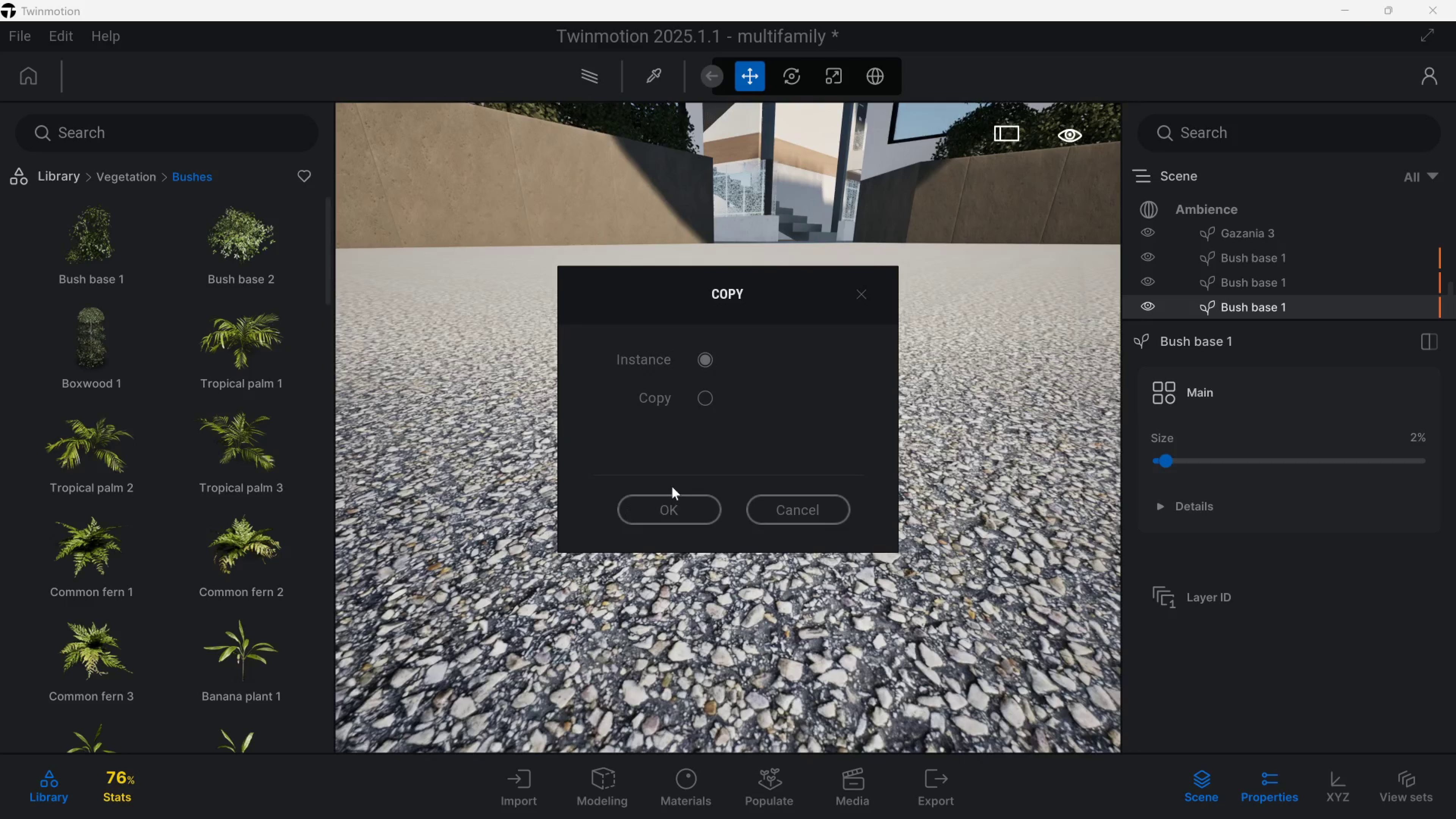 
left_click([662, 508])
 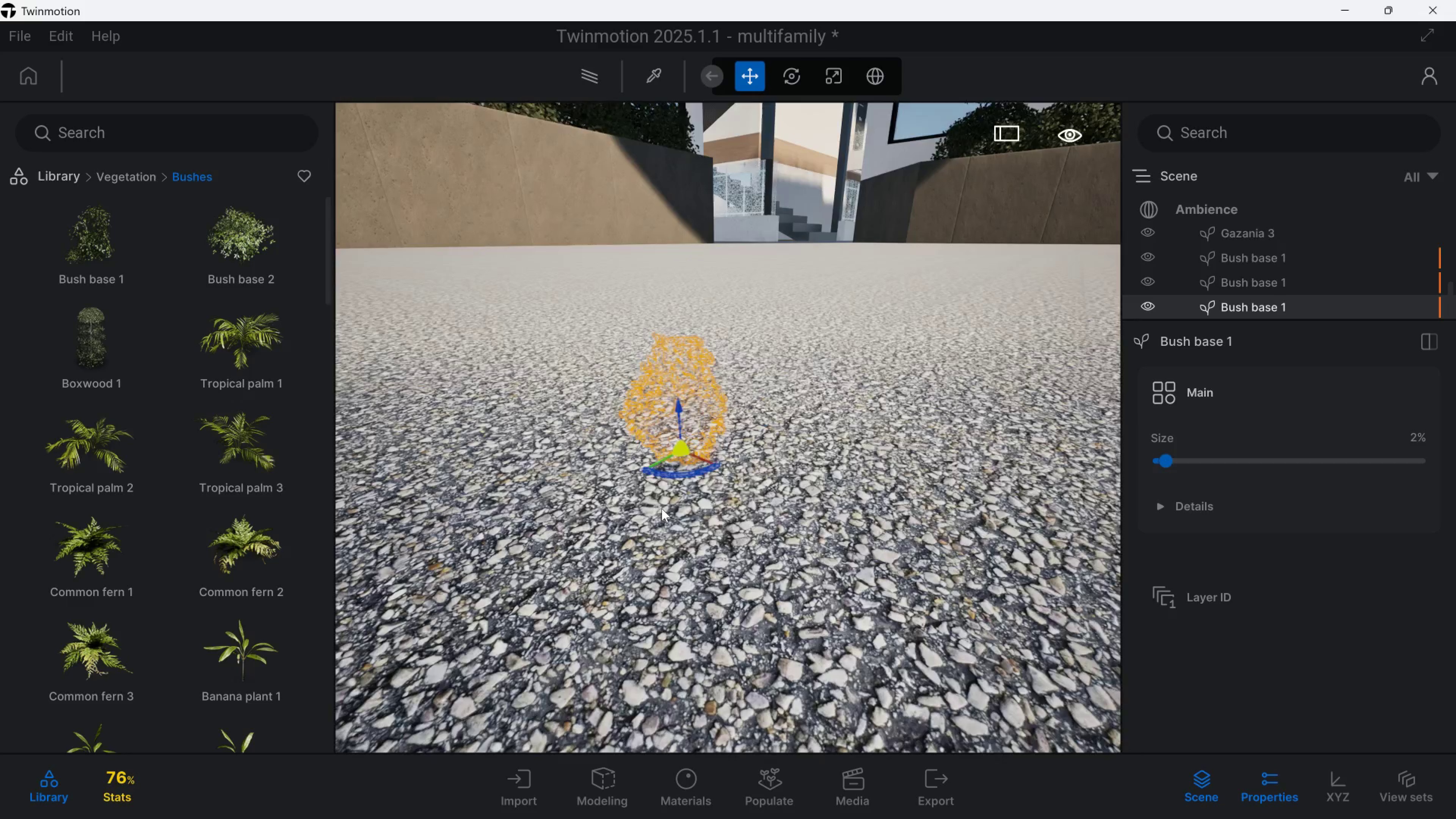 
key(E)
 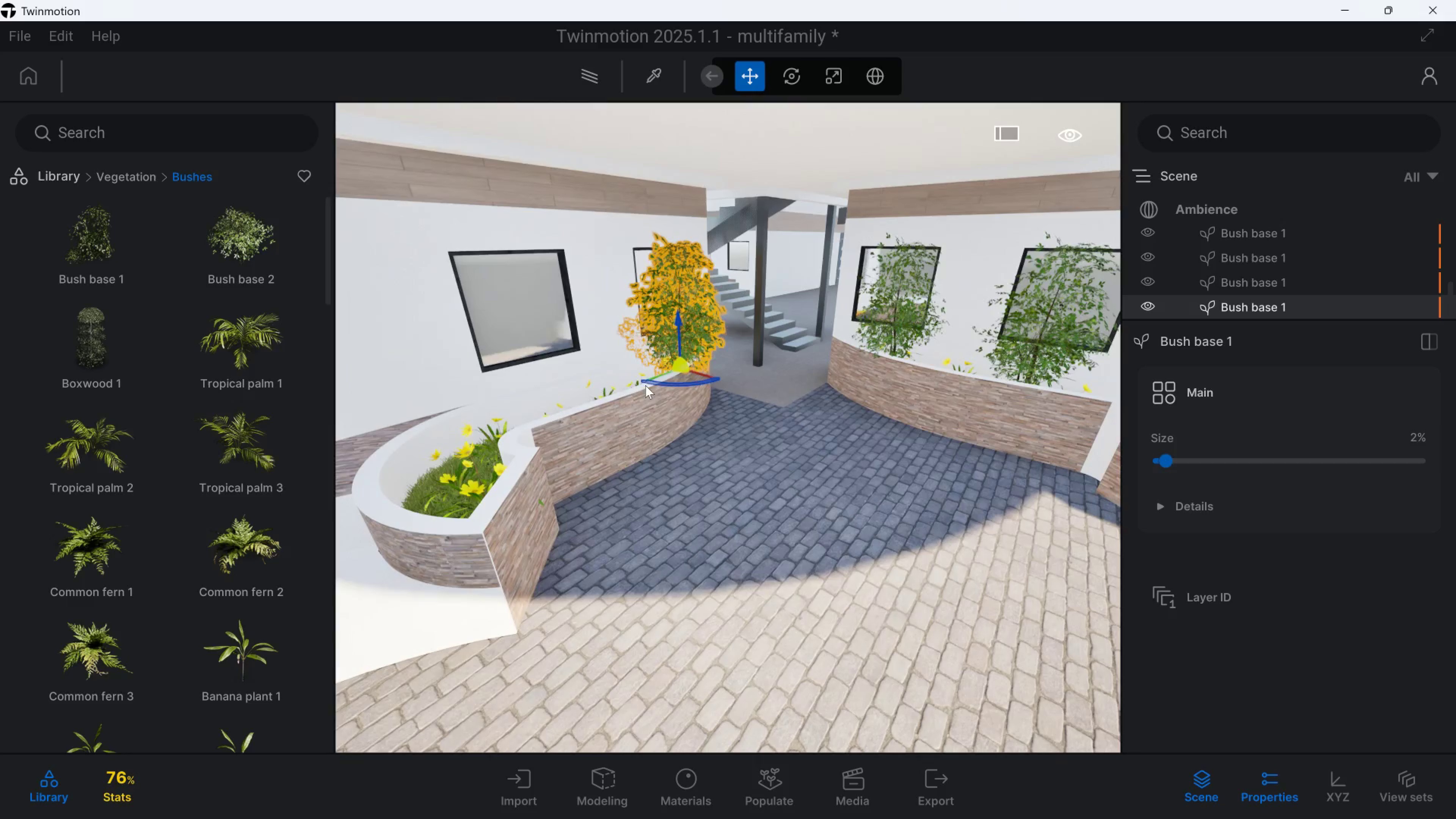 
left_click_drag(start_coordinate=[689, 375], to_coordinate=[562, 416])
 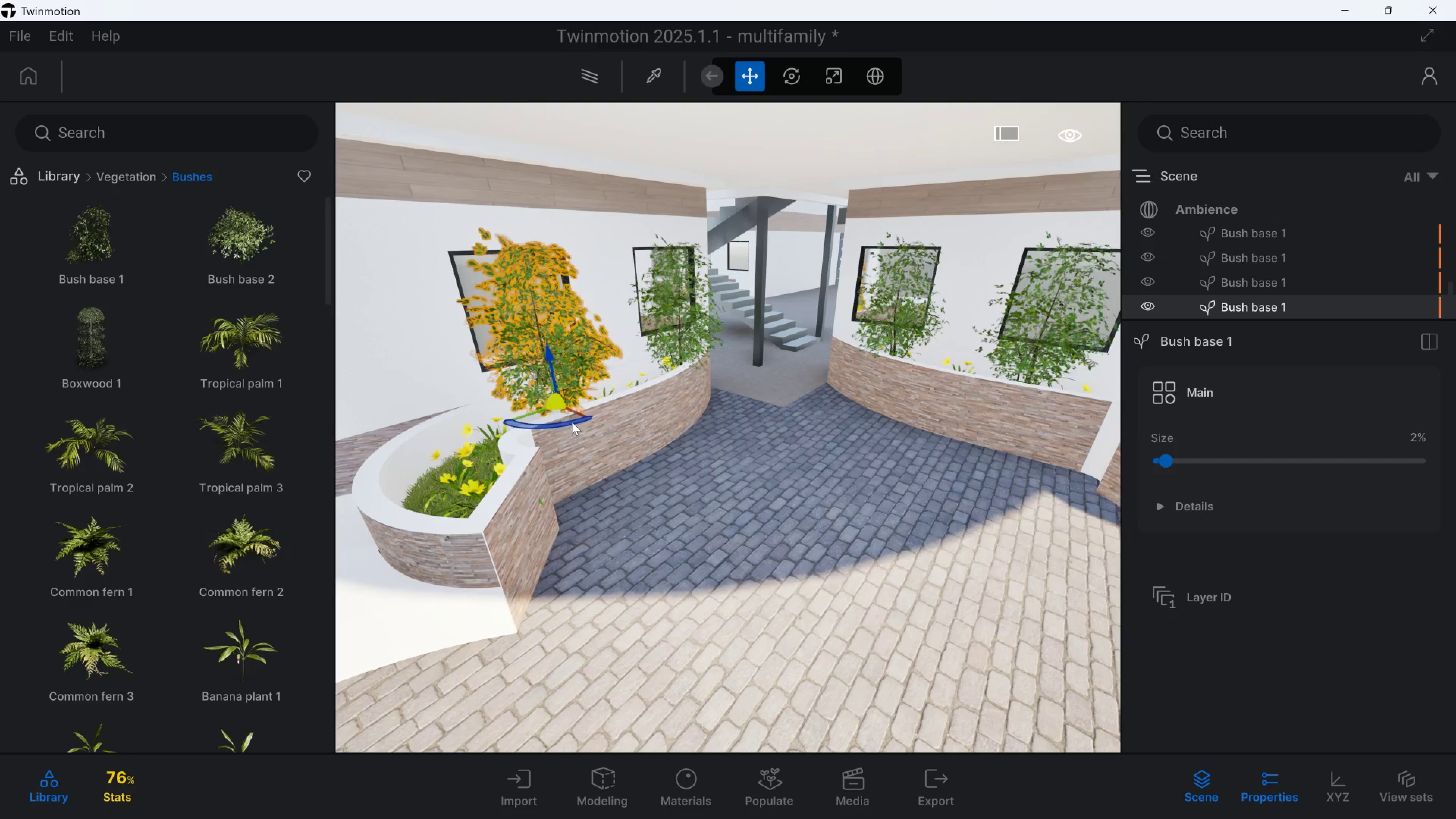 
left_click_drag(start_coordinate=[574, 418], to_coordinate=[567, 424])
 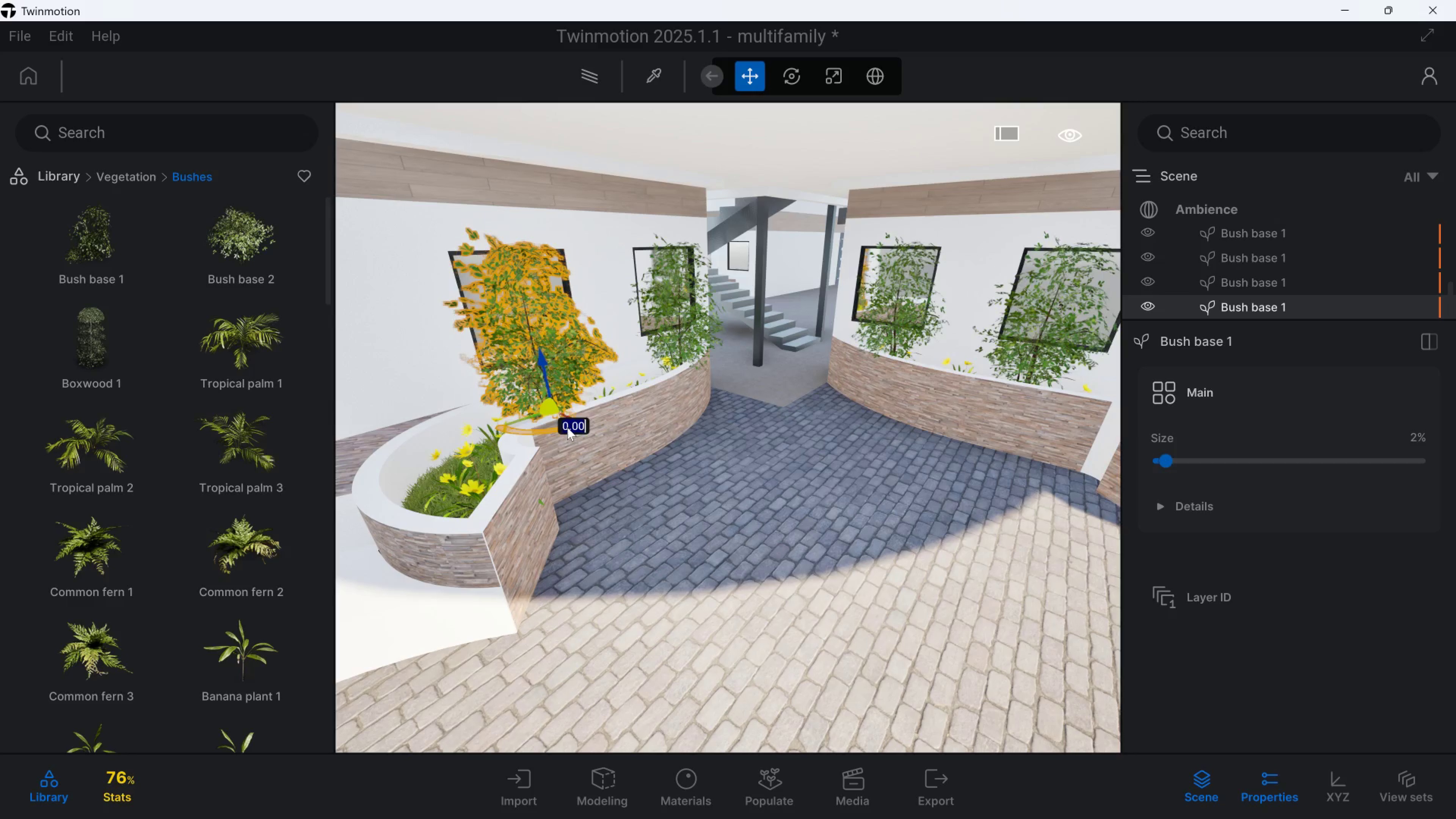 
left_click_drag(start_coordinate=[567, 427], to_coordinate=[588, 422])
 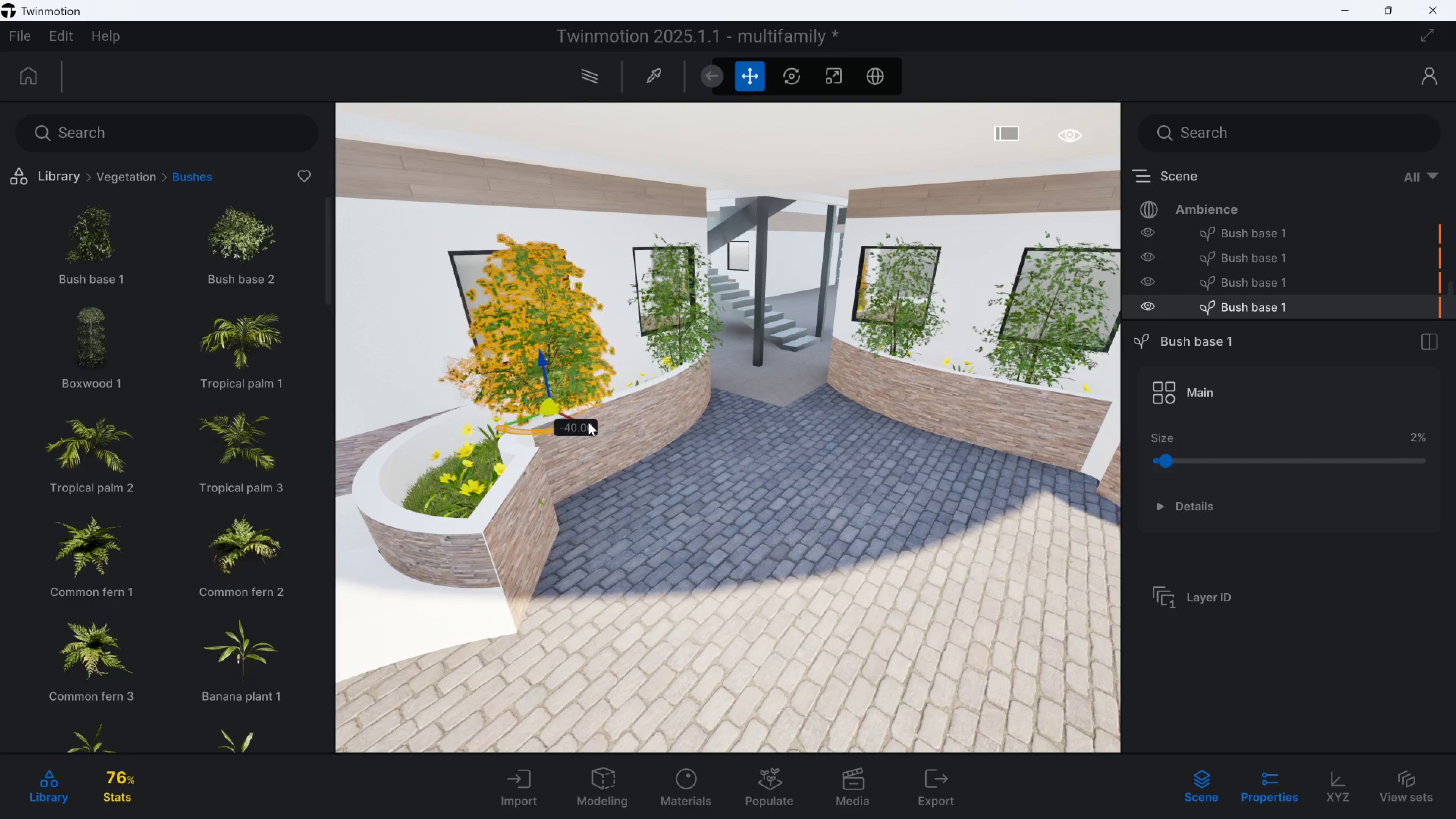 
type(aqddqaee)
 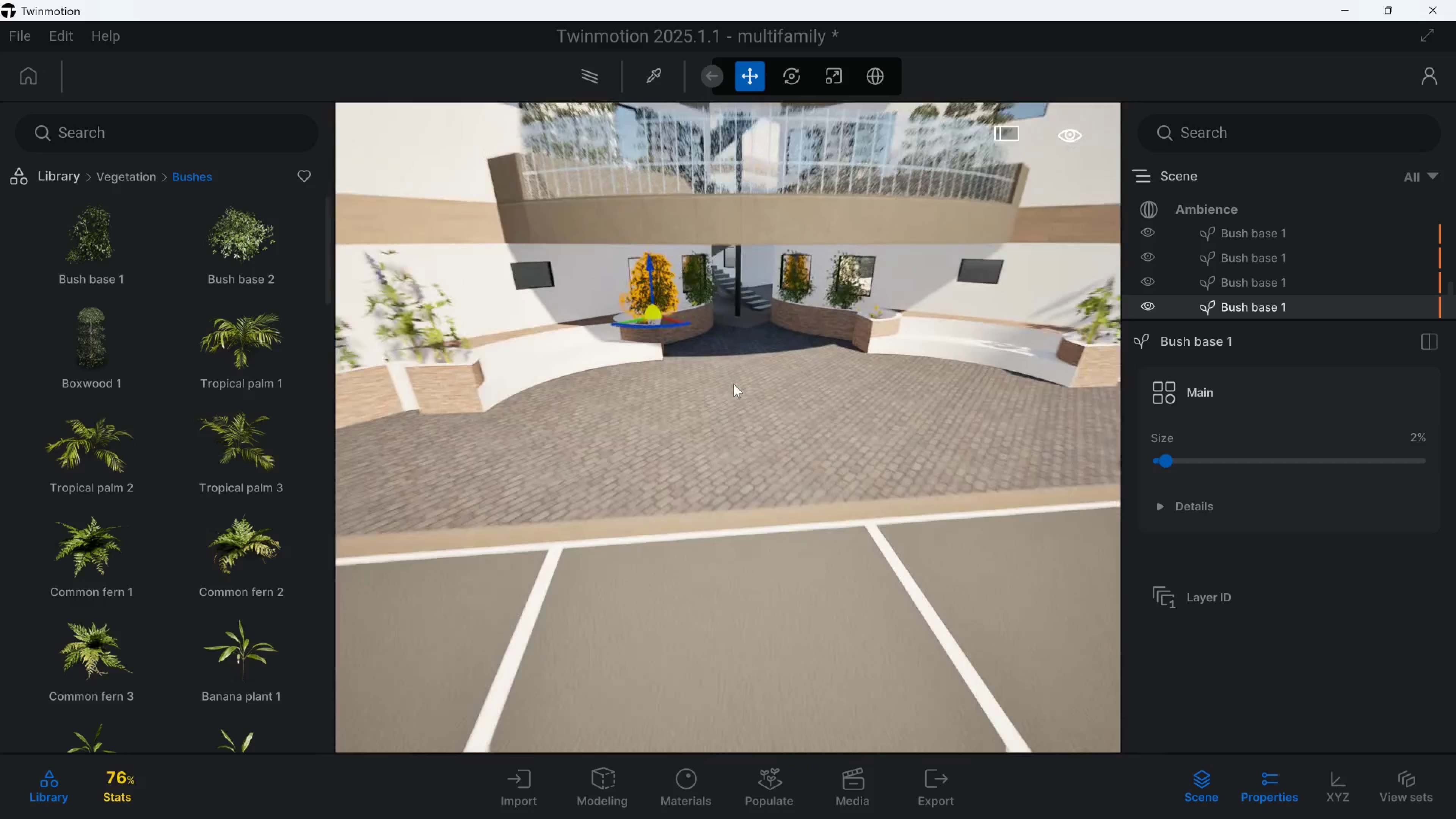 
hold_key(key=S, duration=0.34)
 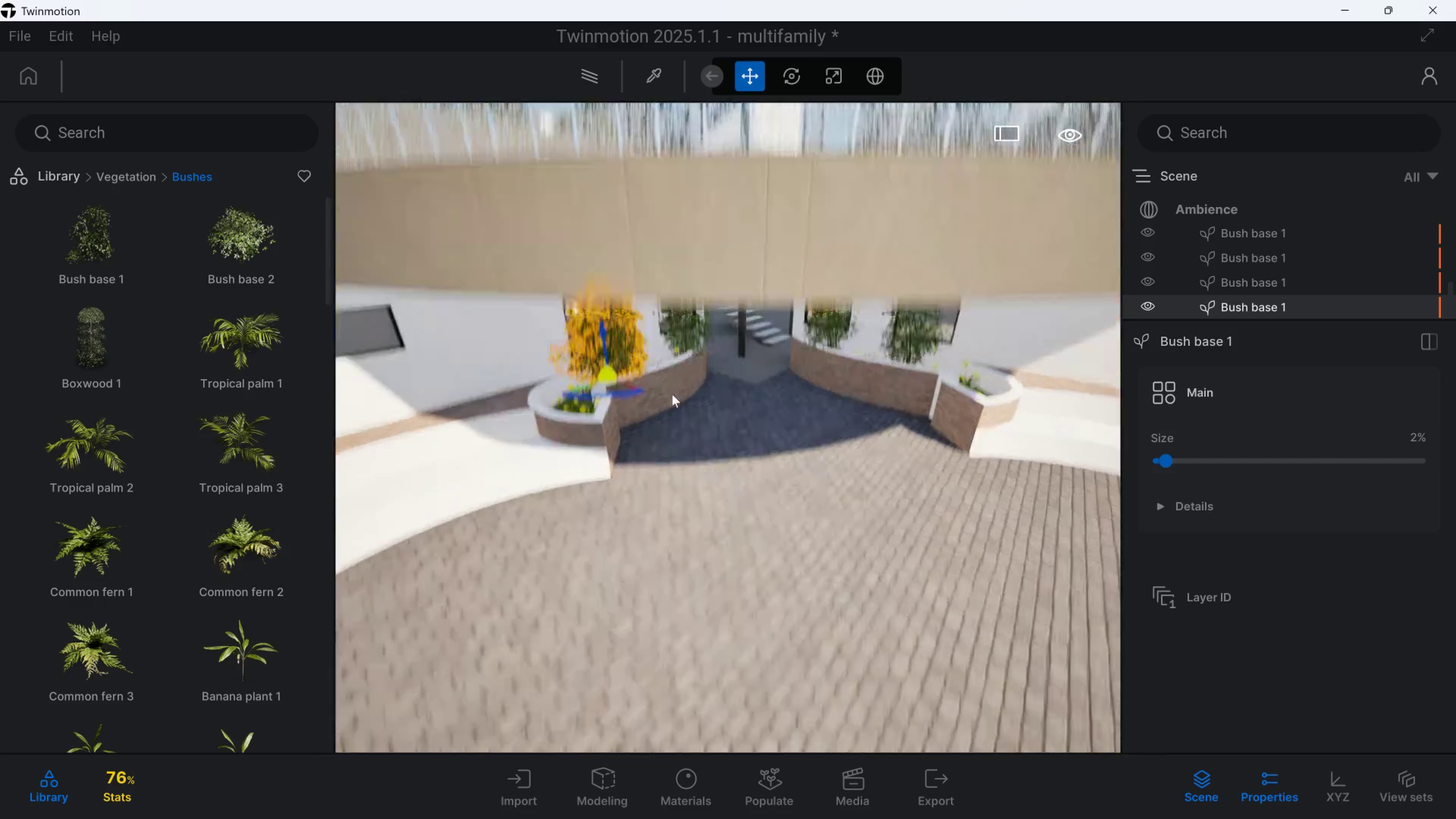 
hold_key(key=S, duration=0.49)
 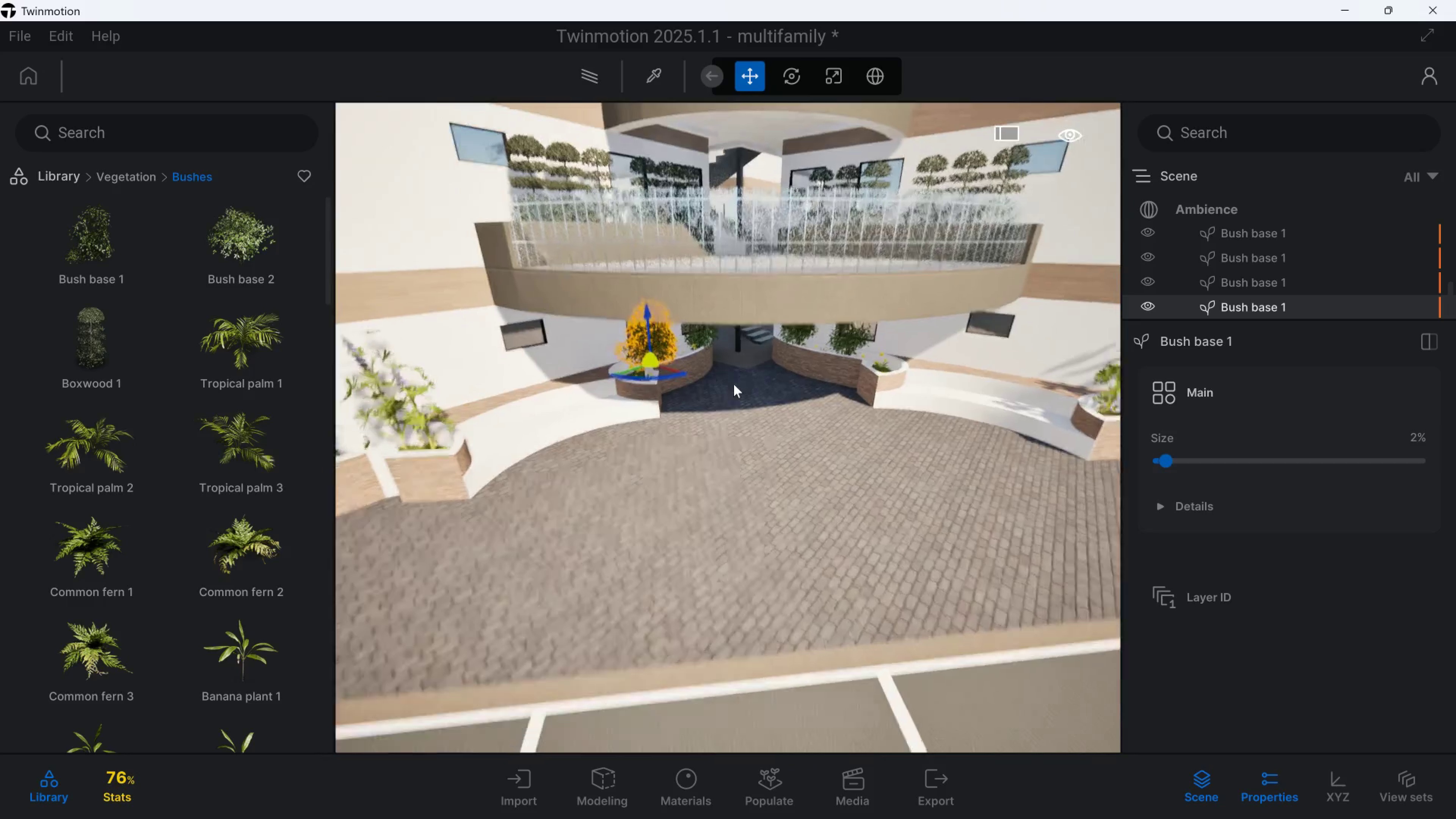 
hold_key(key=S, duration=0.77)
 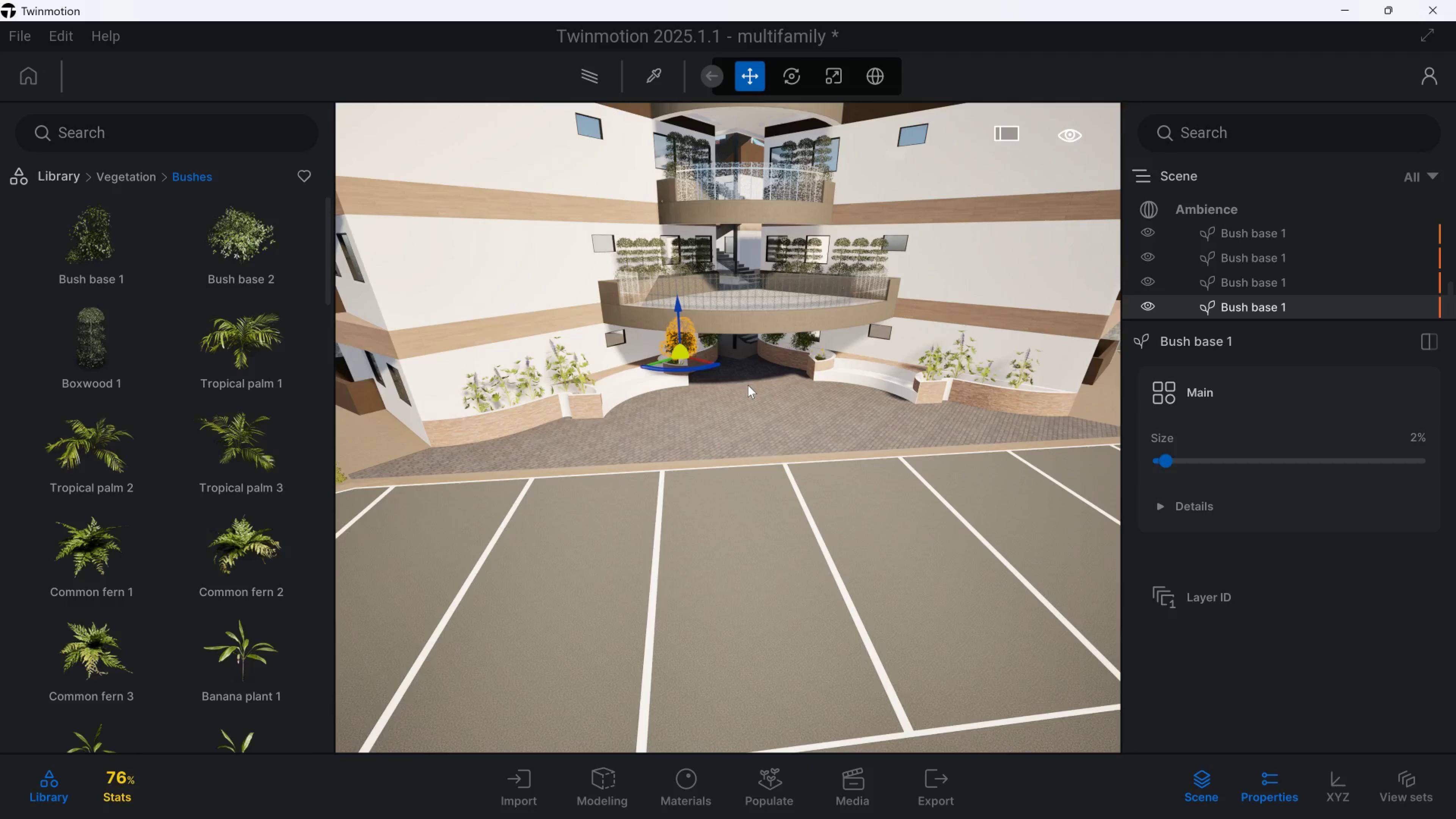 
hold_key(key=Q, duration=1.05)
 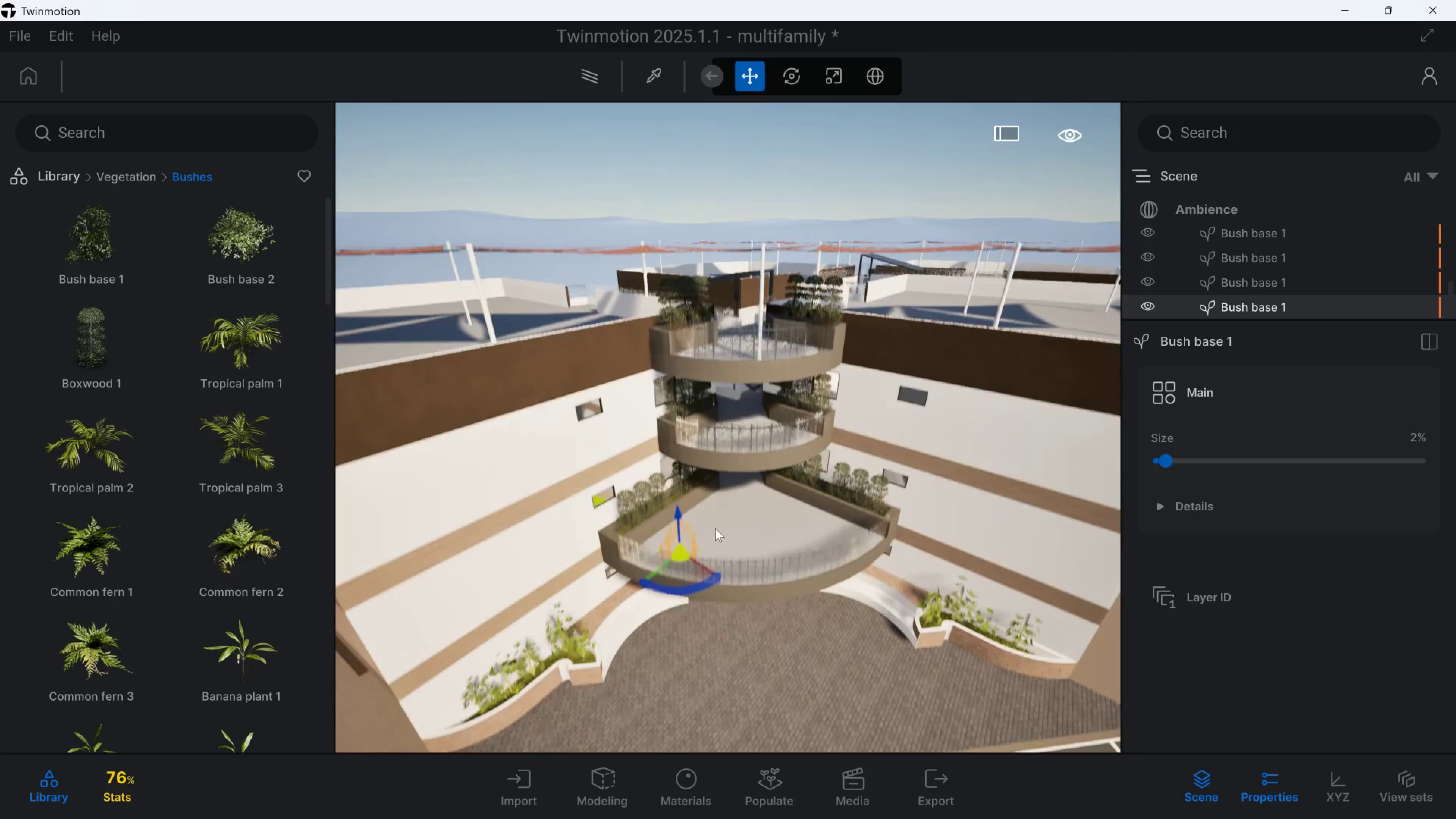 
type(ads)
 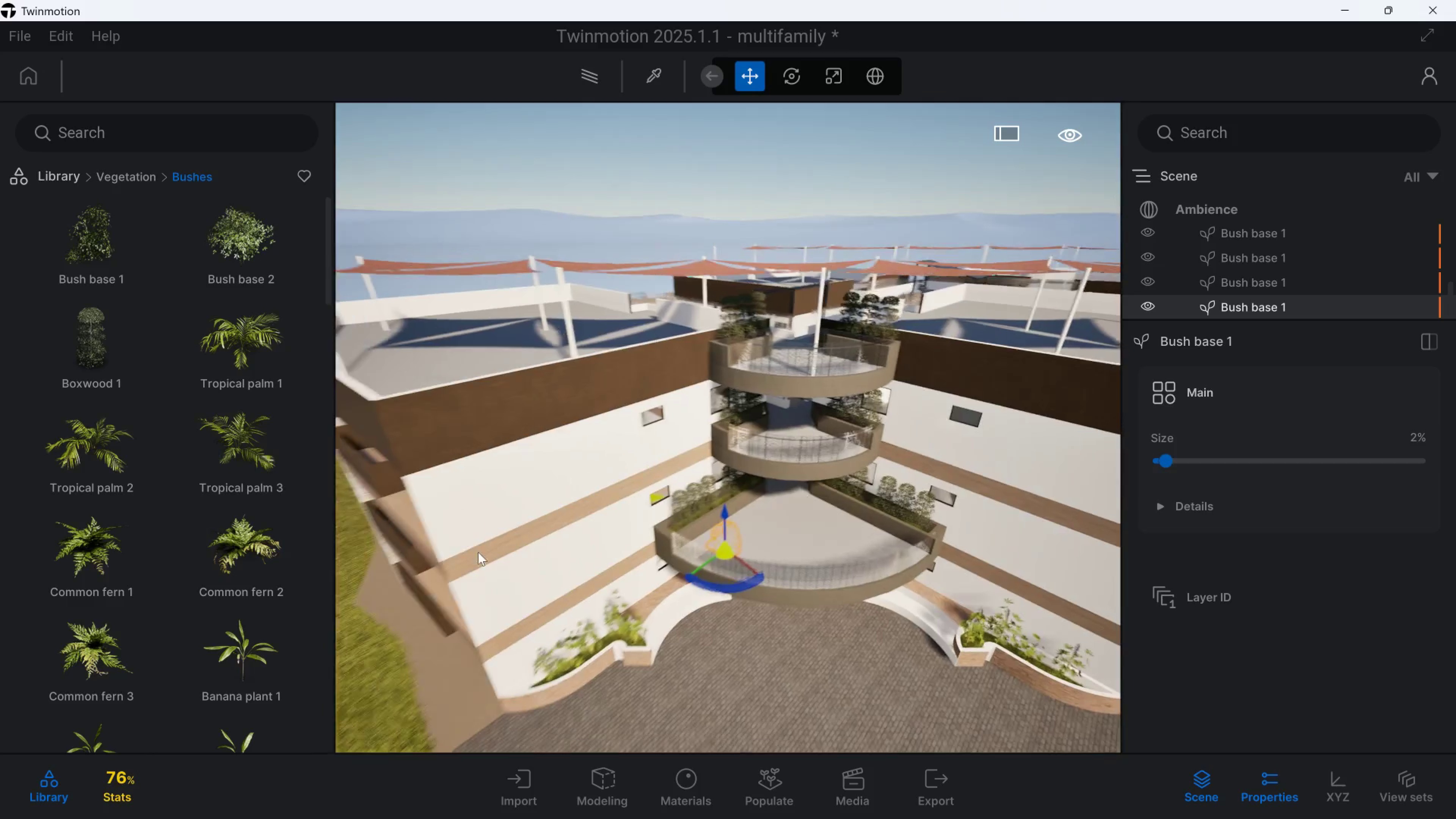 
hold_key(key=E, duration=0.51)
 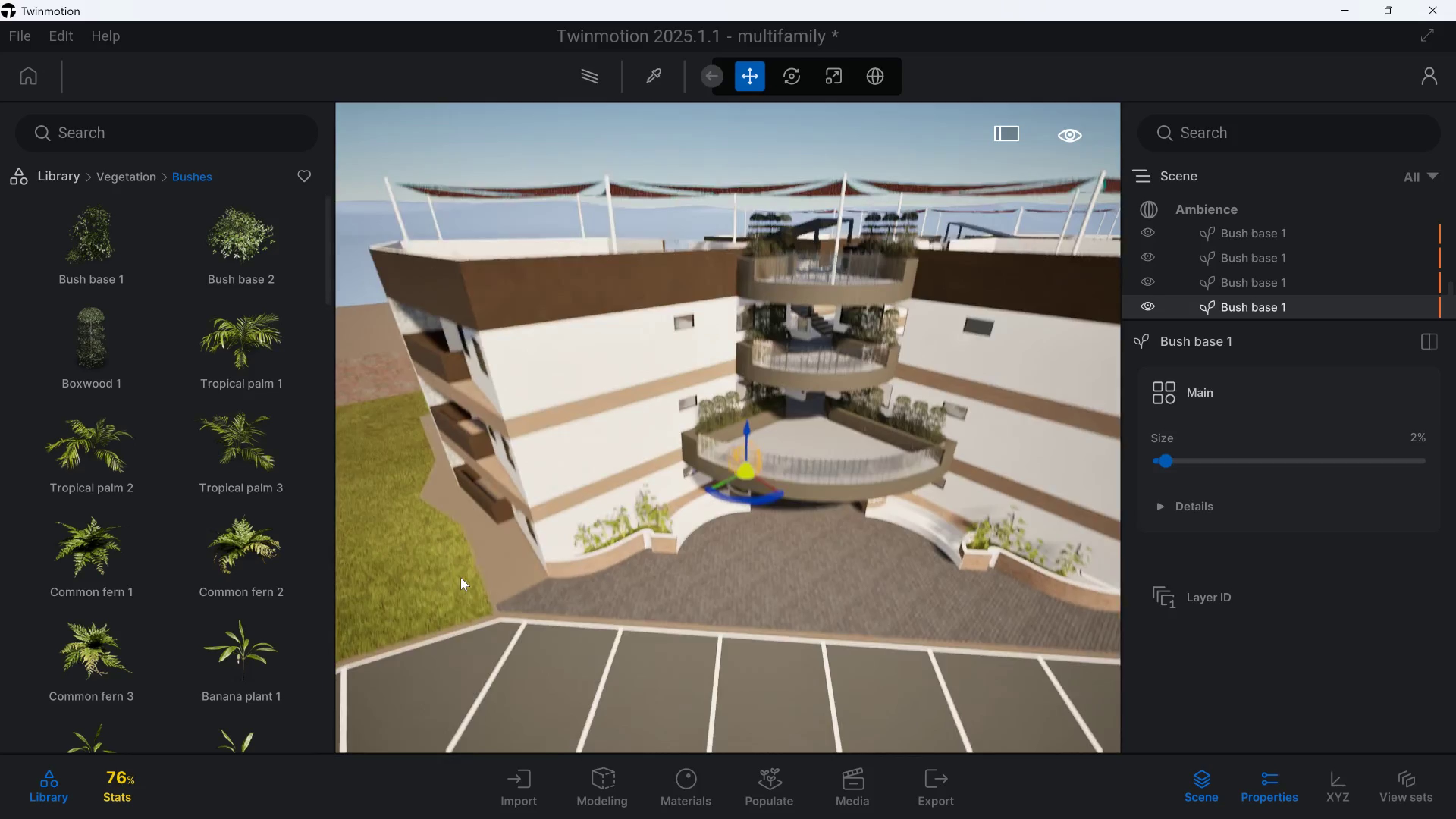 
hold_key(key=E, duration=0.61)
 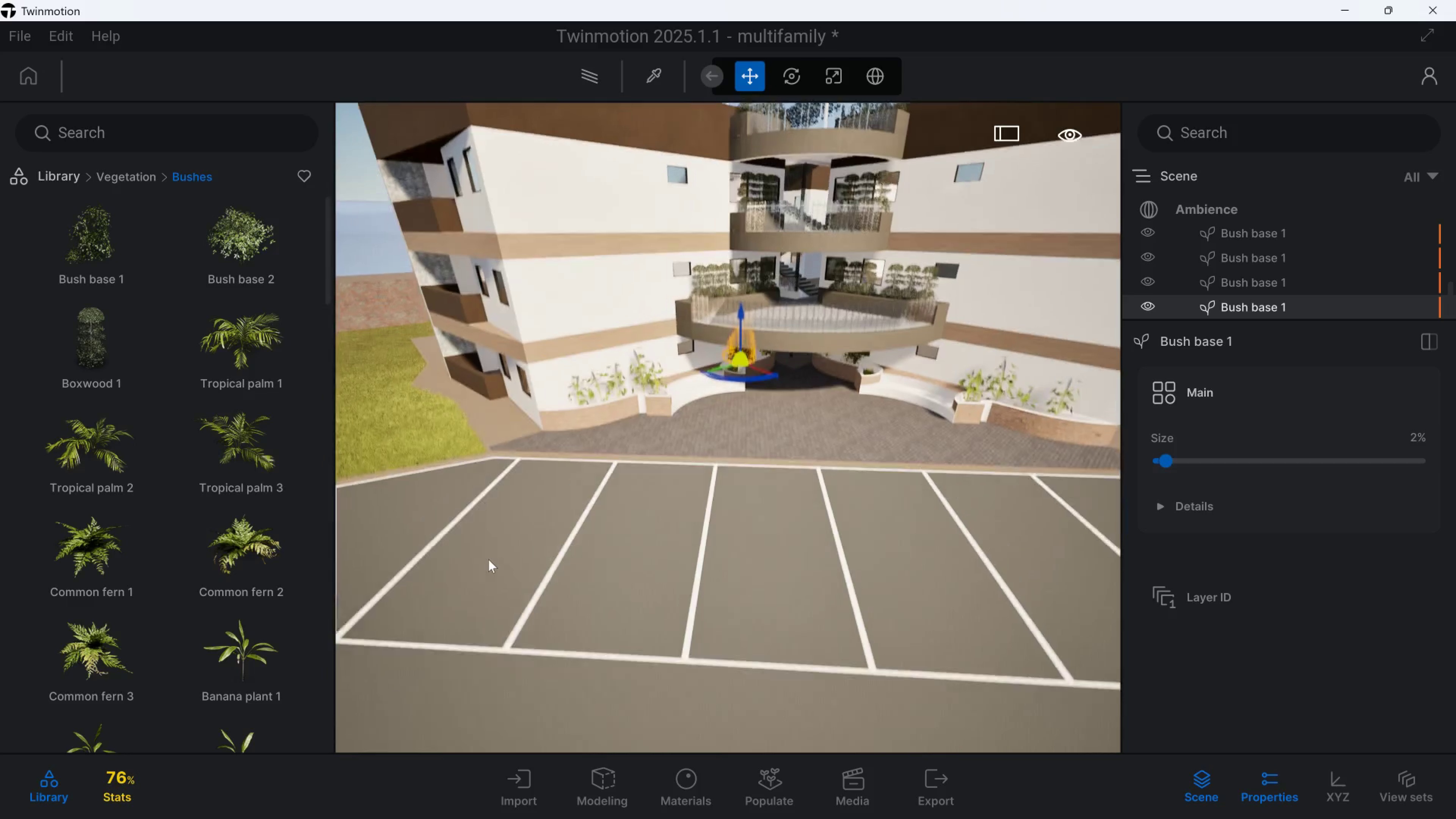 
hold_key(key=A, duration=1.25)
 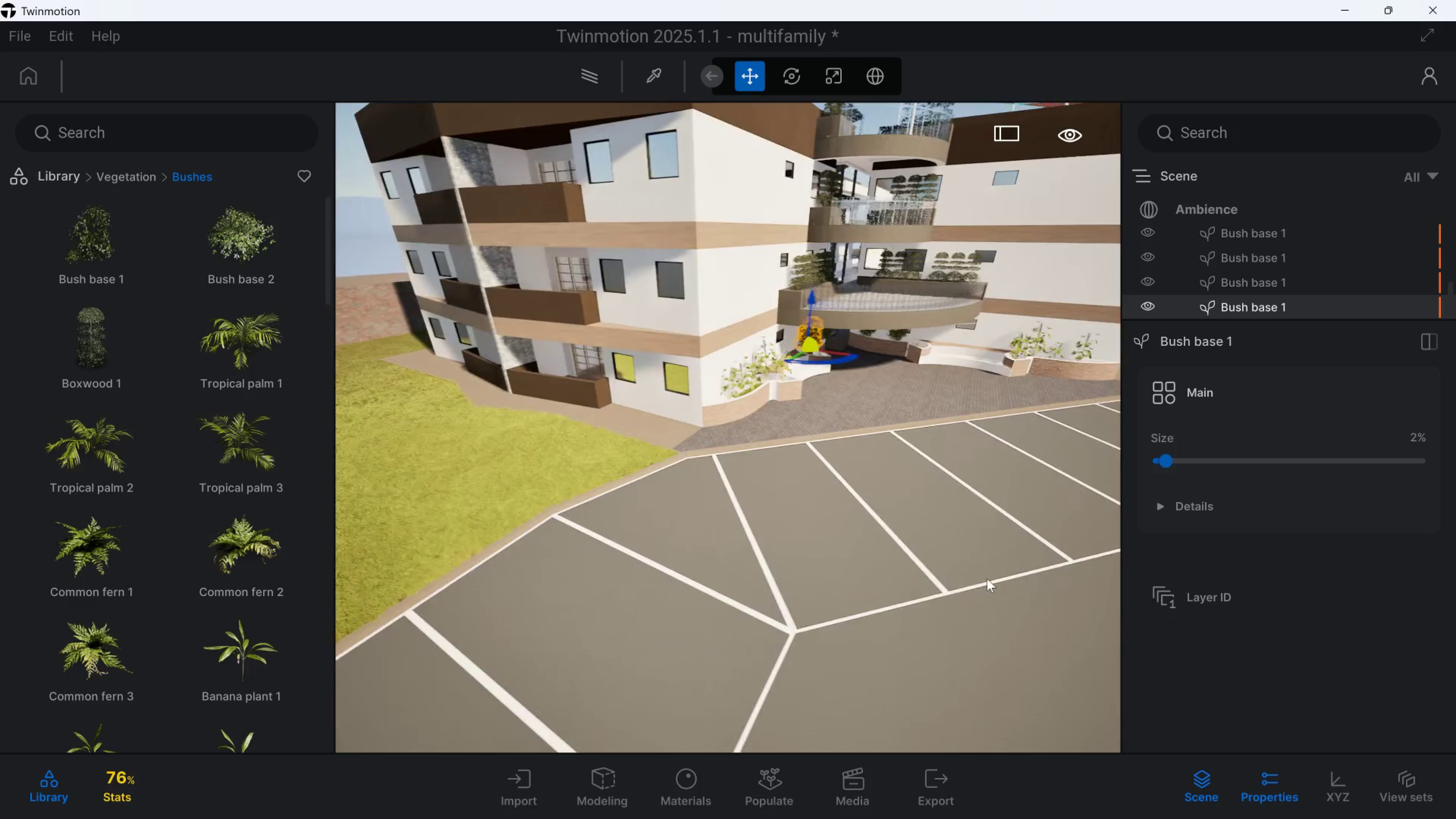 
type(qq)
 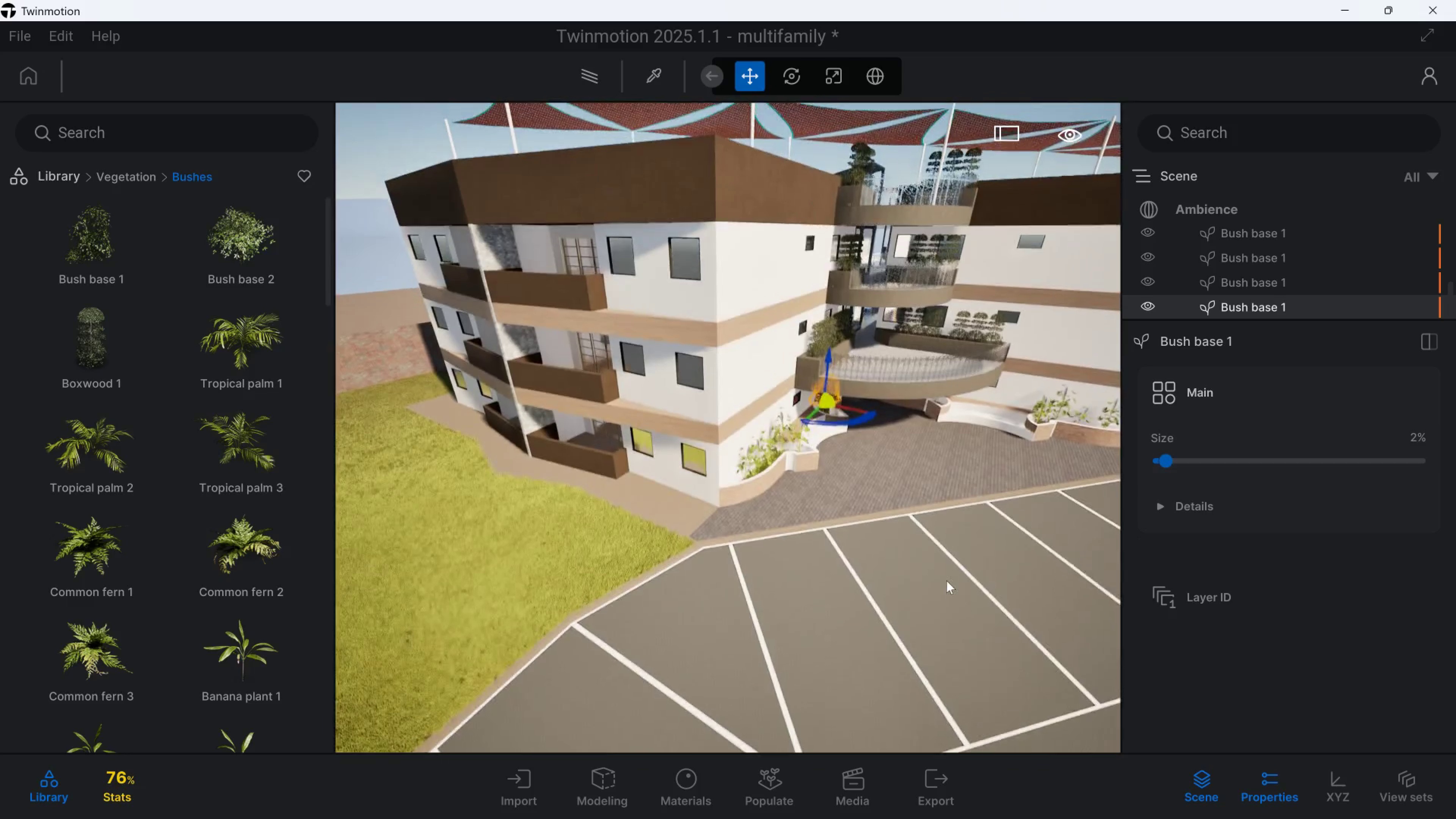 
hold_key(key=A, duration=0.83)
 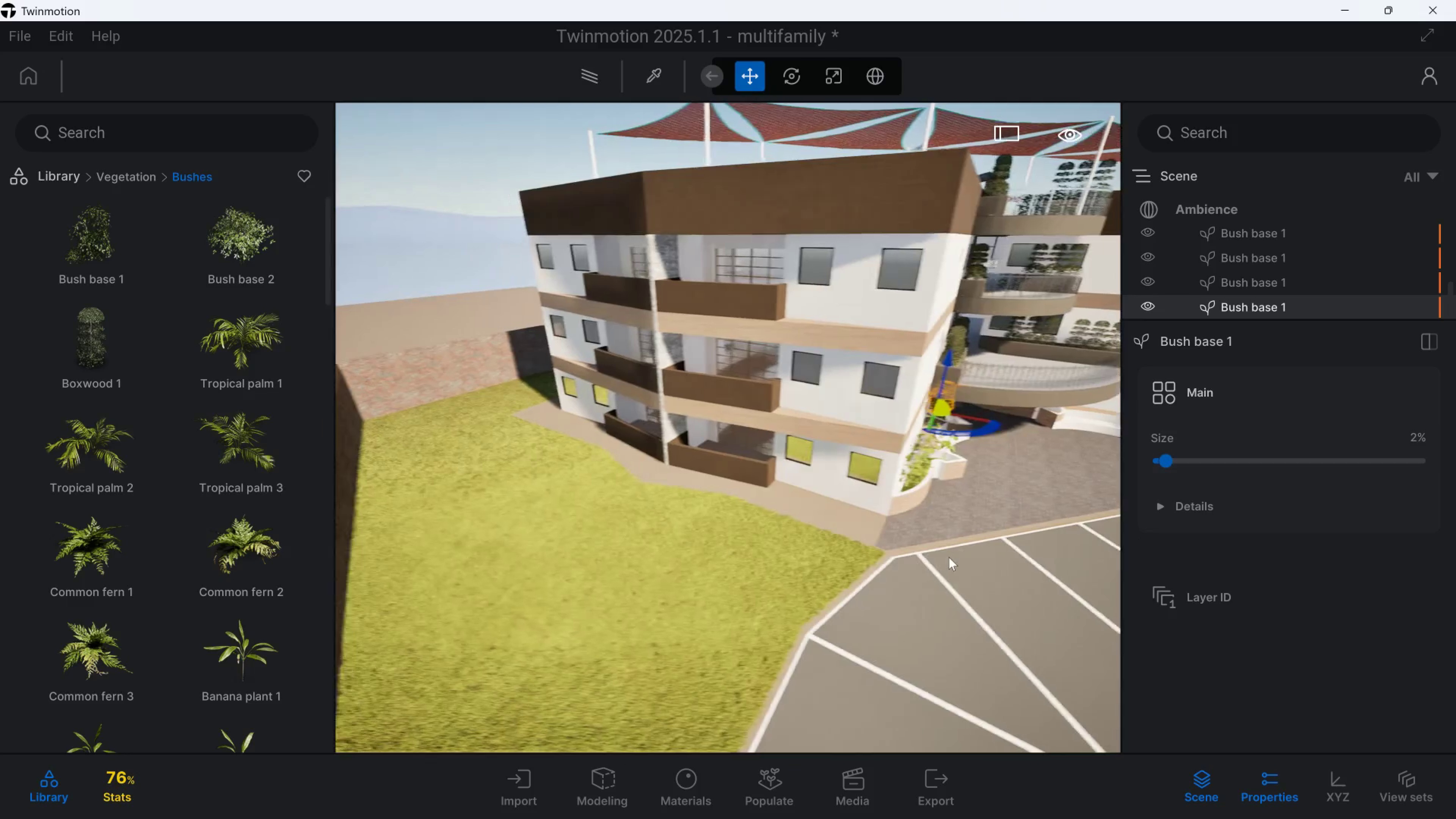 
hold_key(key=Q, duration=0.42)
 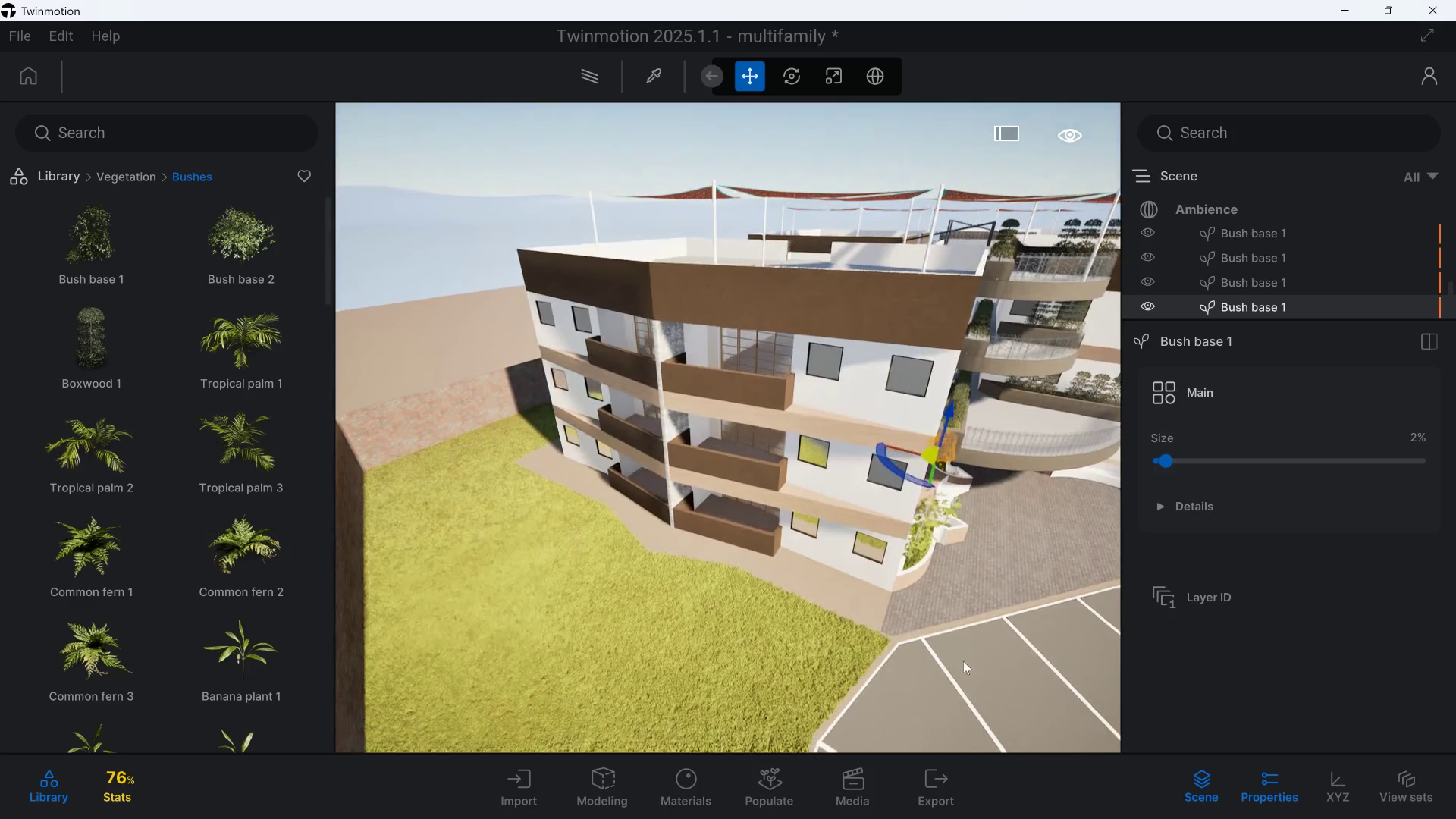 
hold_key(key=E, duration=0.43)
 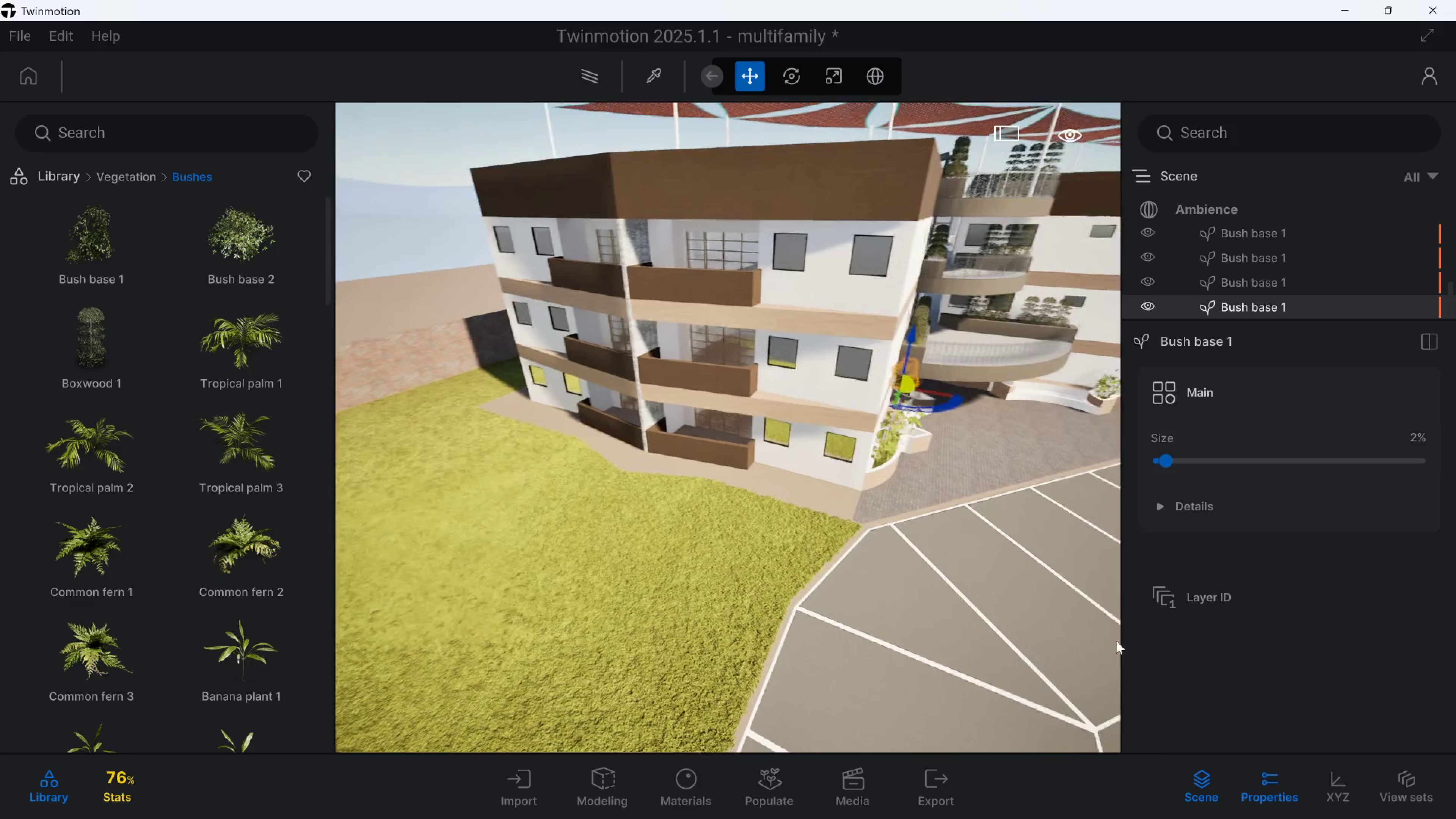 
hold_key(key=D, duration=0.36)
 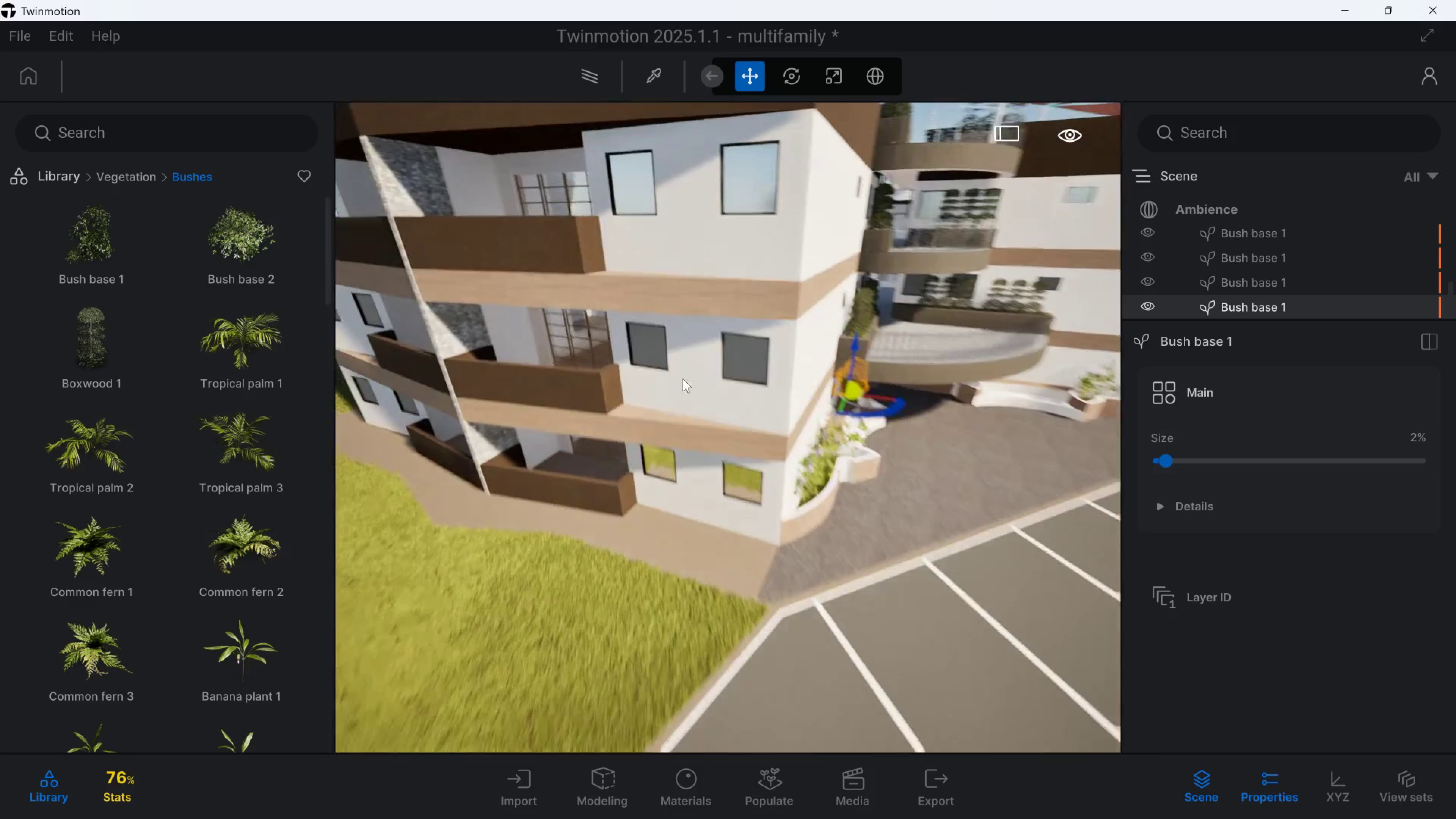 
hold_key(key=W, duration=1.09)
 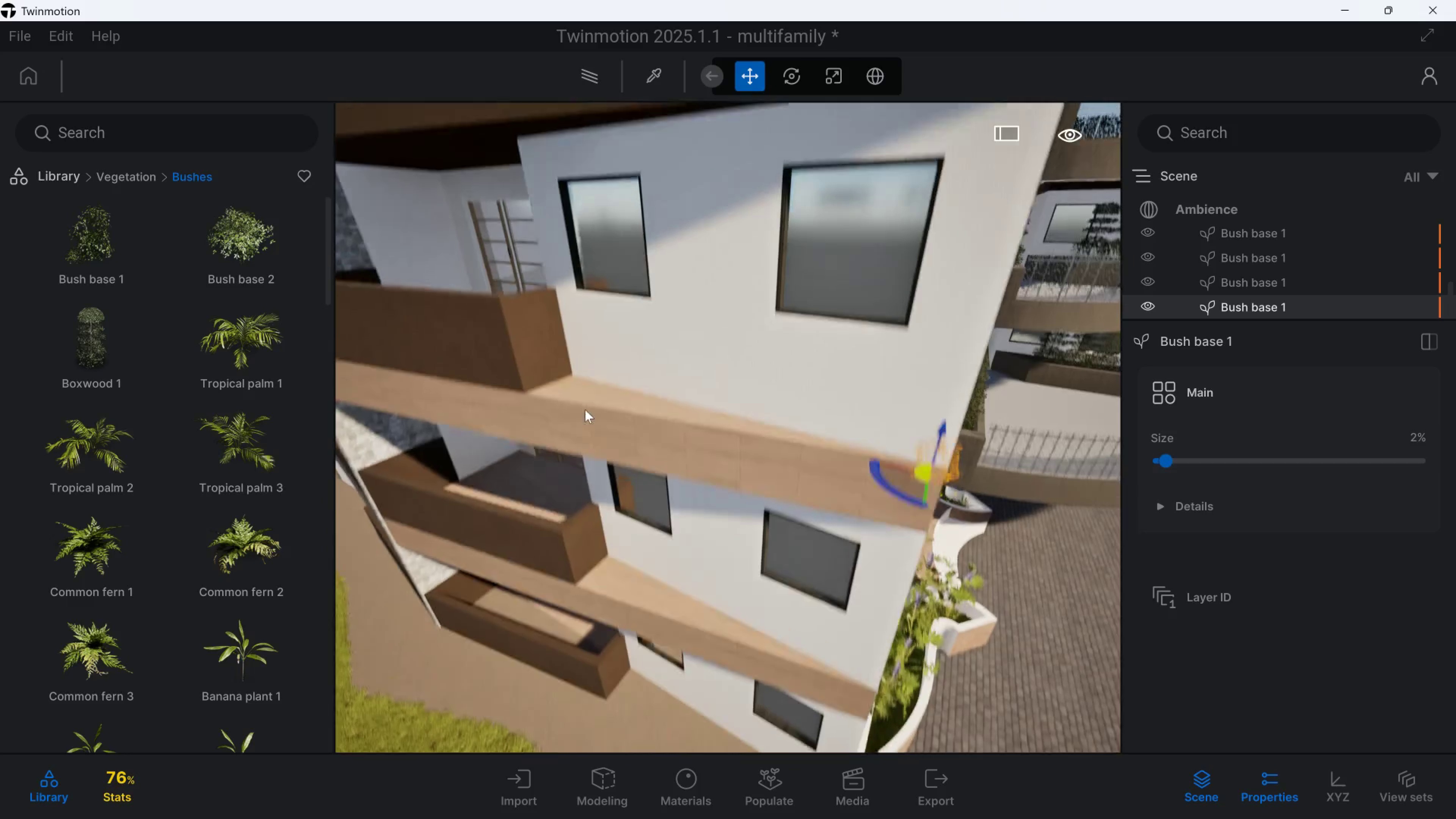 
hold_key(key=Q, duration=0.34)
 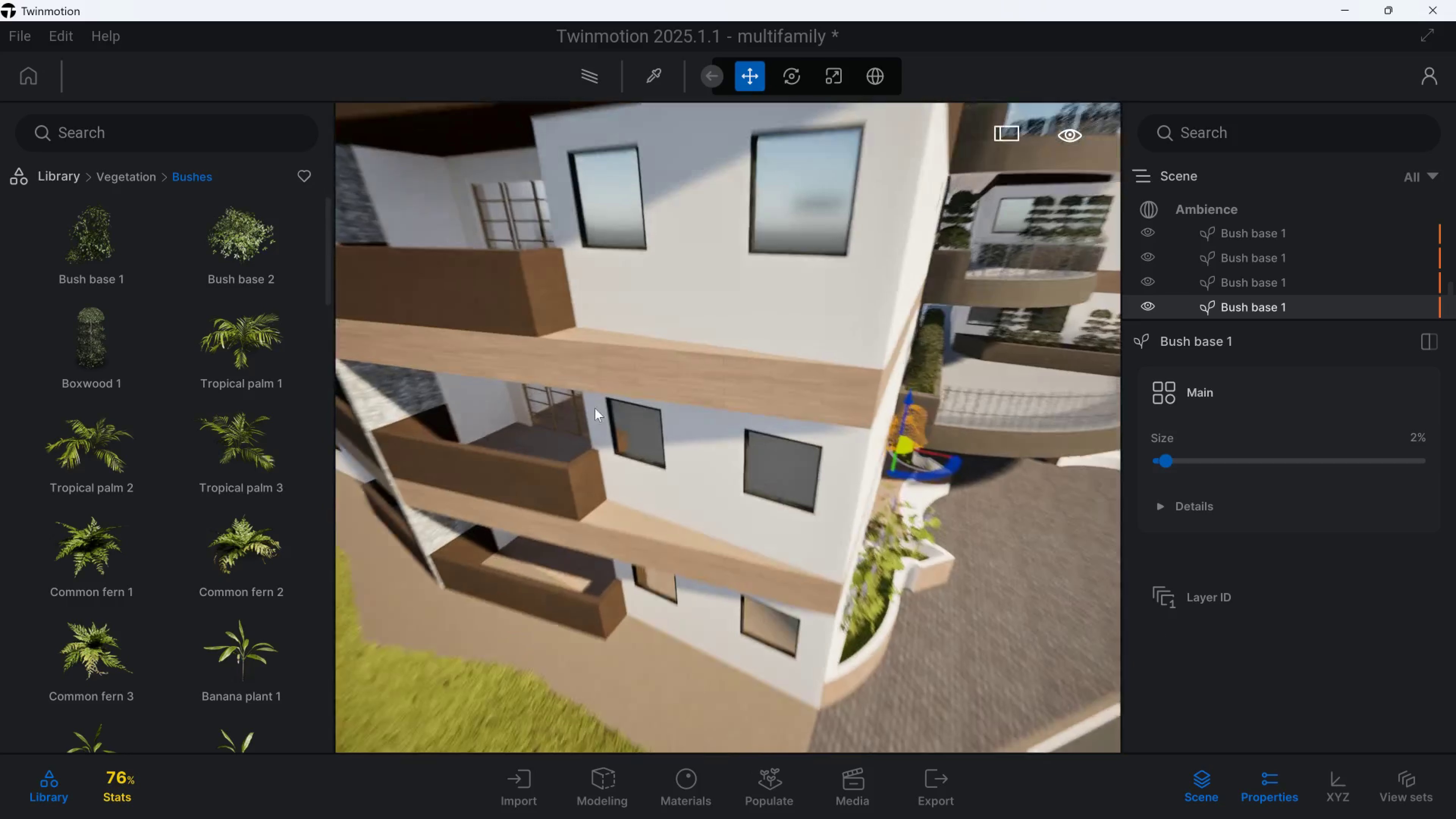 
type(qa)
 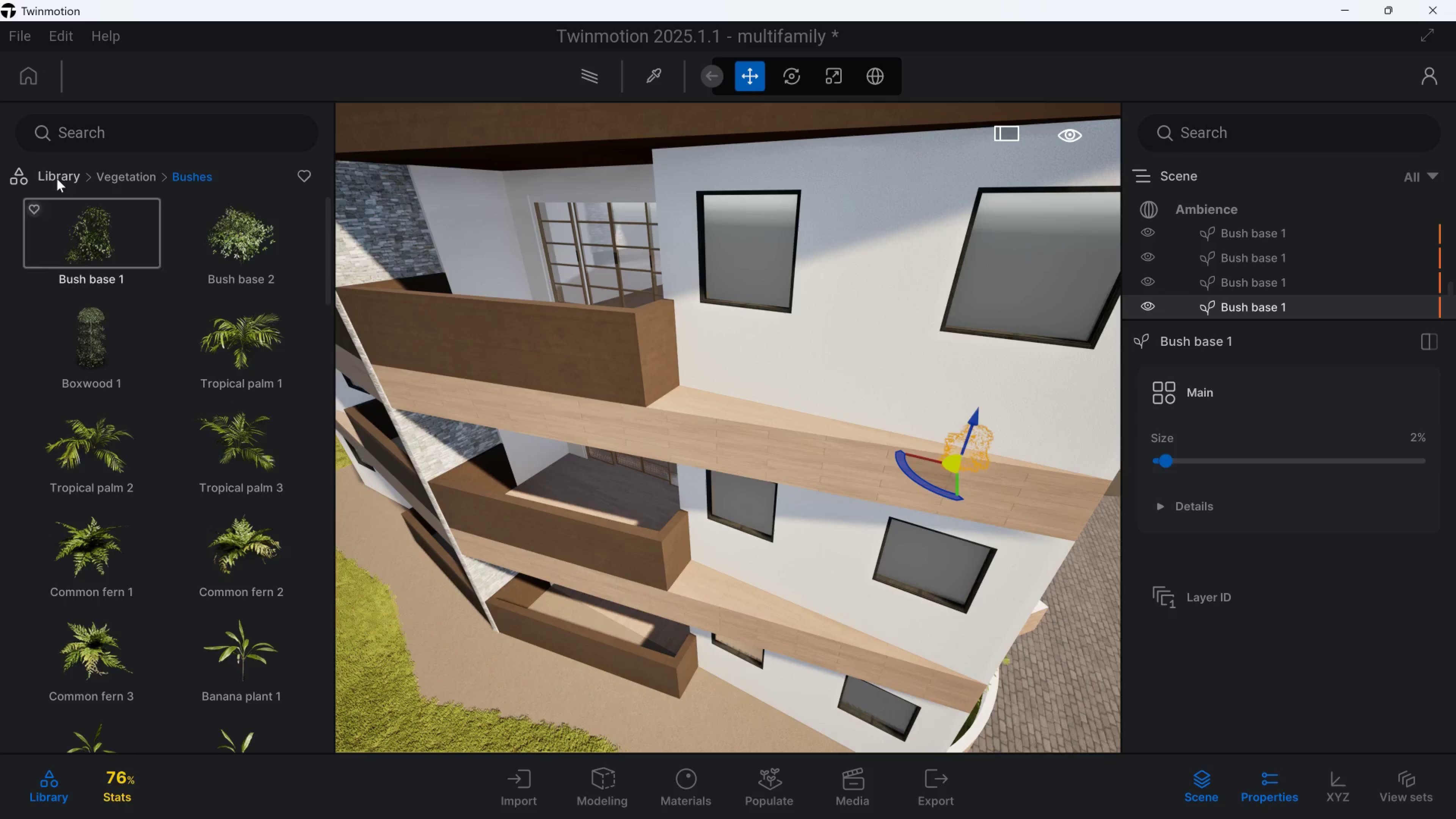 
left_click([77, 176])
 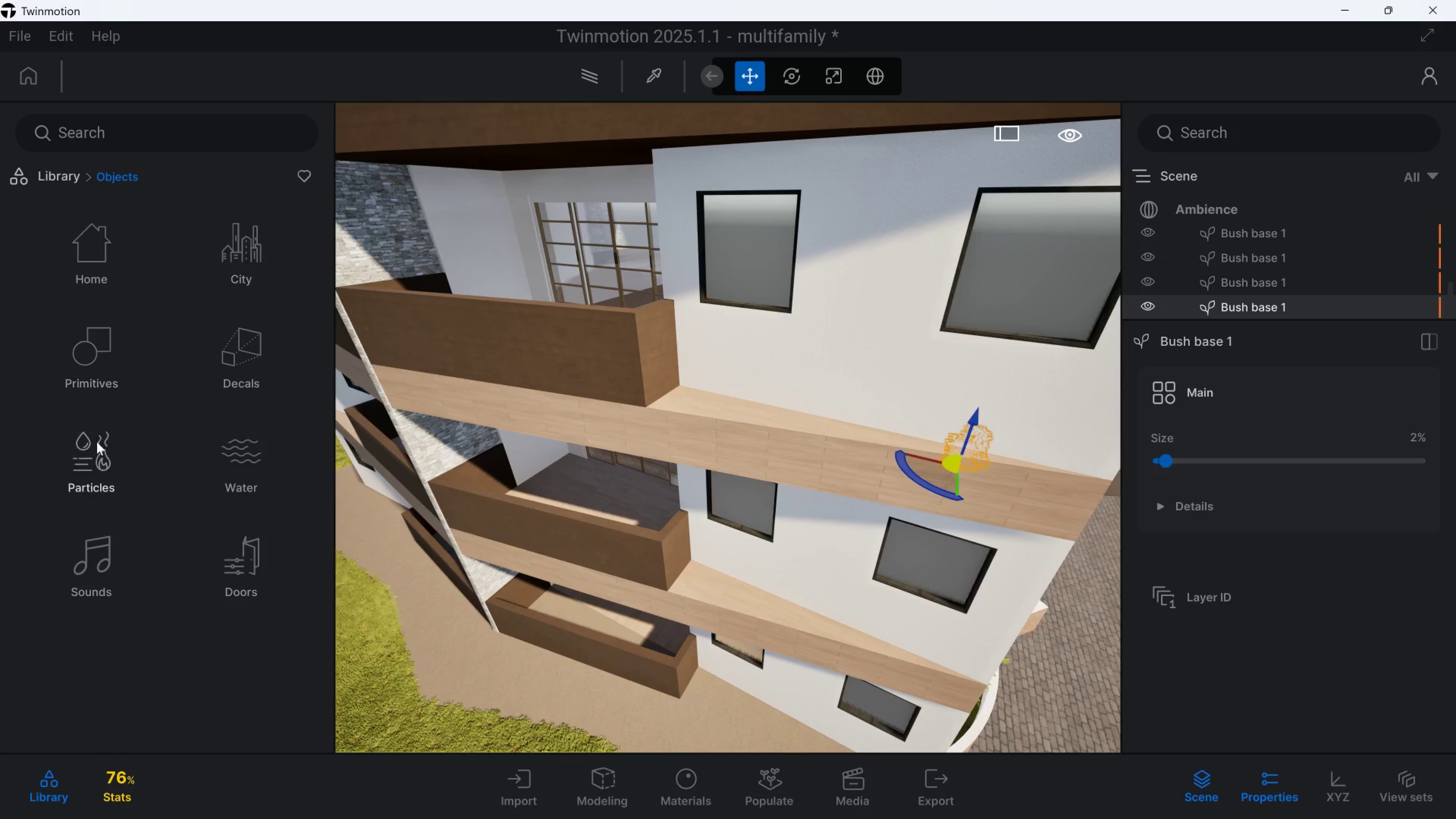 
left_click([79, 257])
 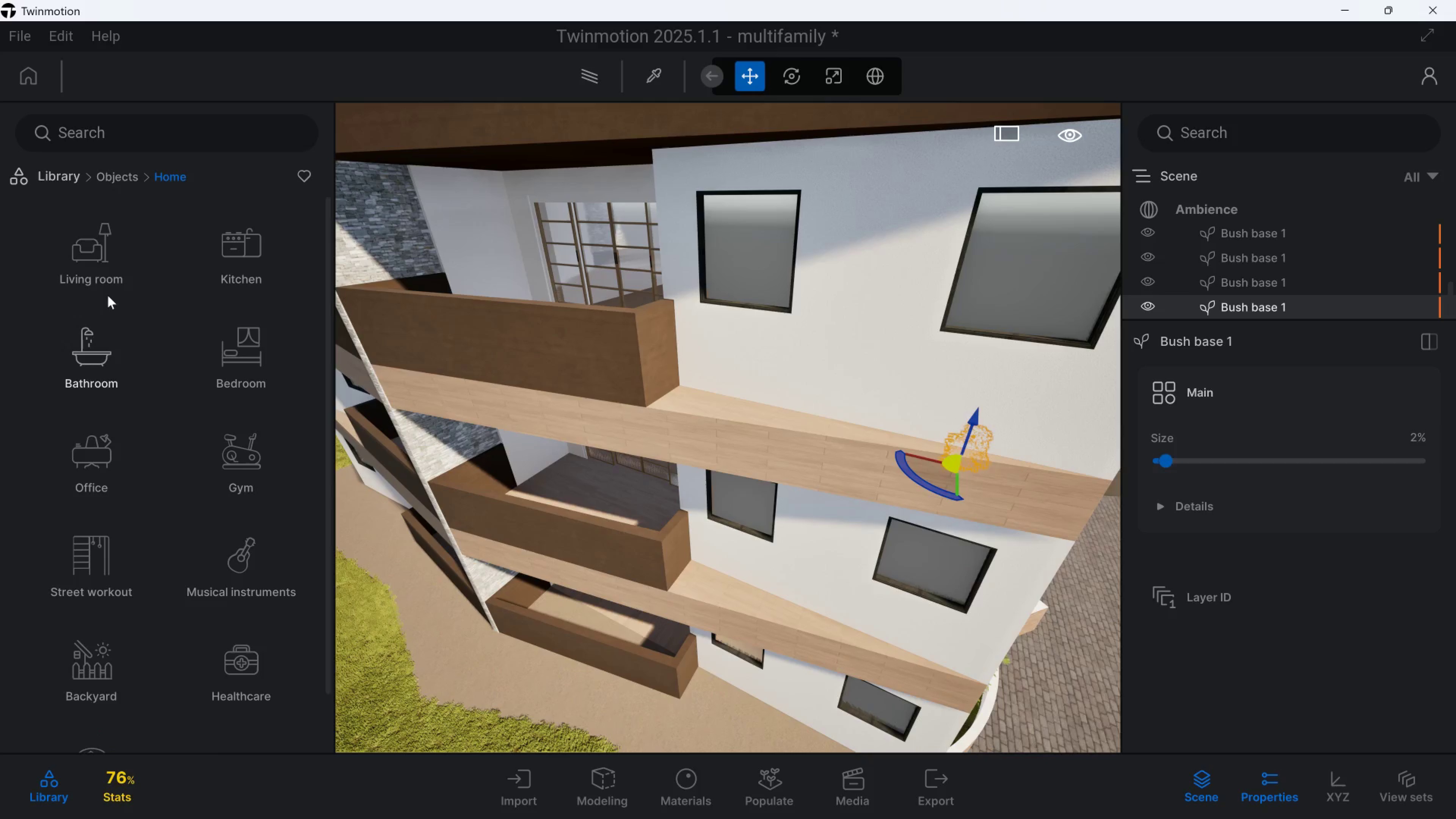 
left_click([104, 260])
 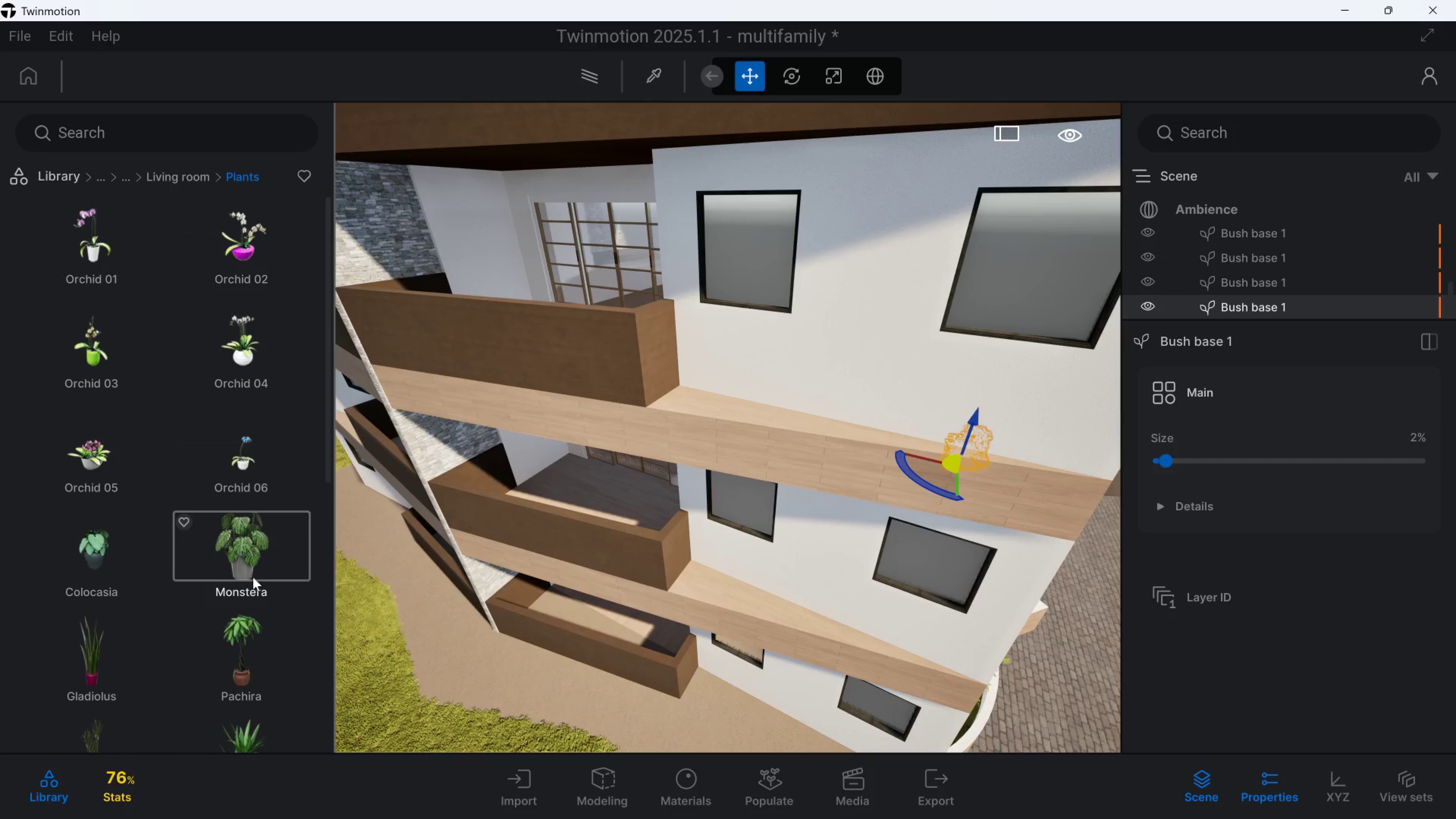 
scroll: coordinate [147, 665], scroll_direction: down, amount: 3.0
 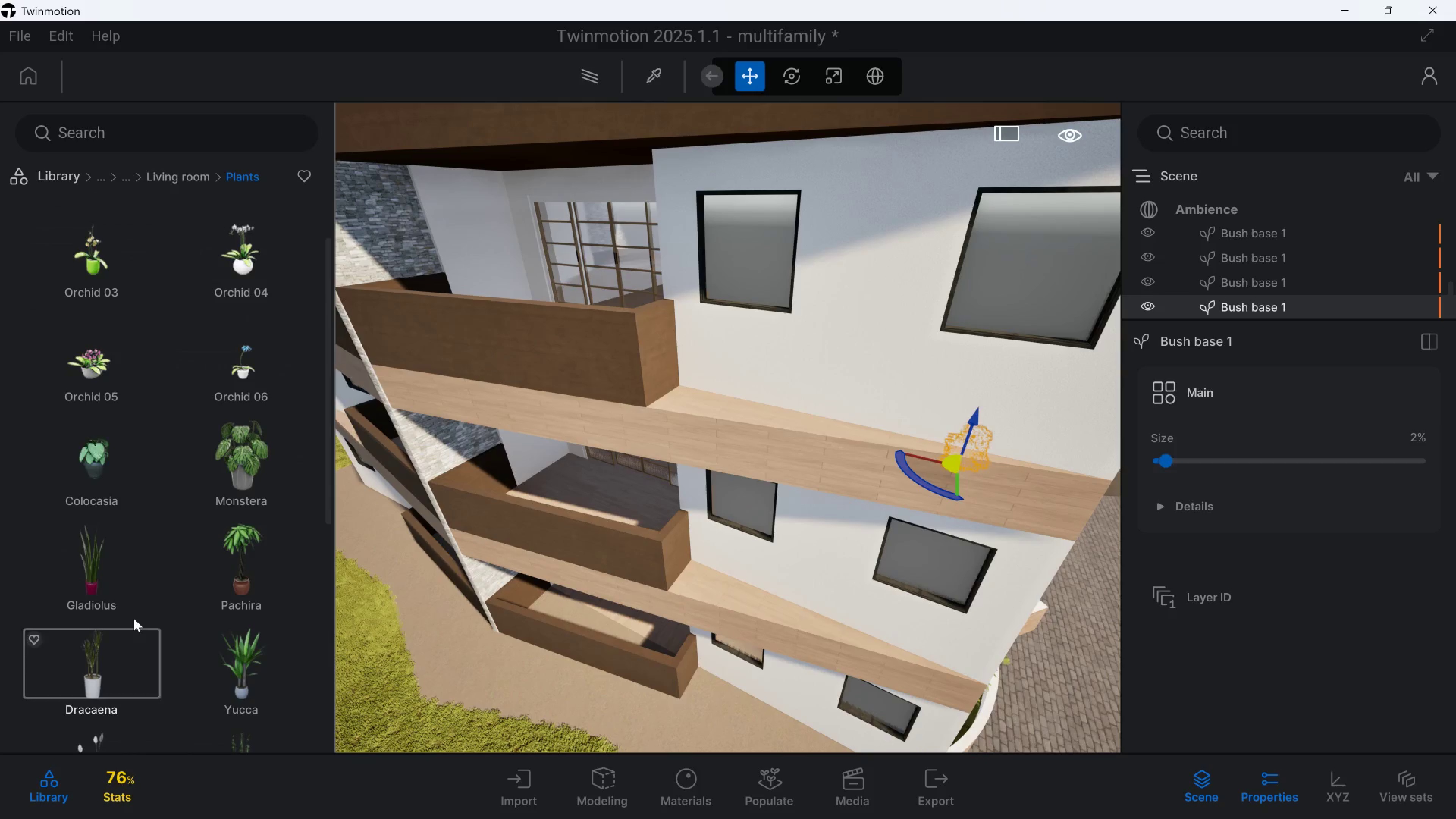 
left_click_drag(start_coordinate=[89, 557], to_coordinate=[695, 404])
 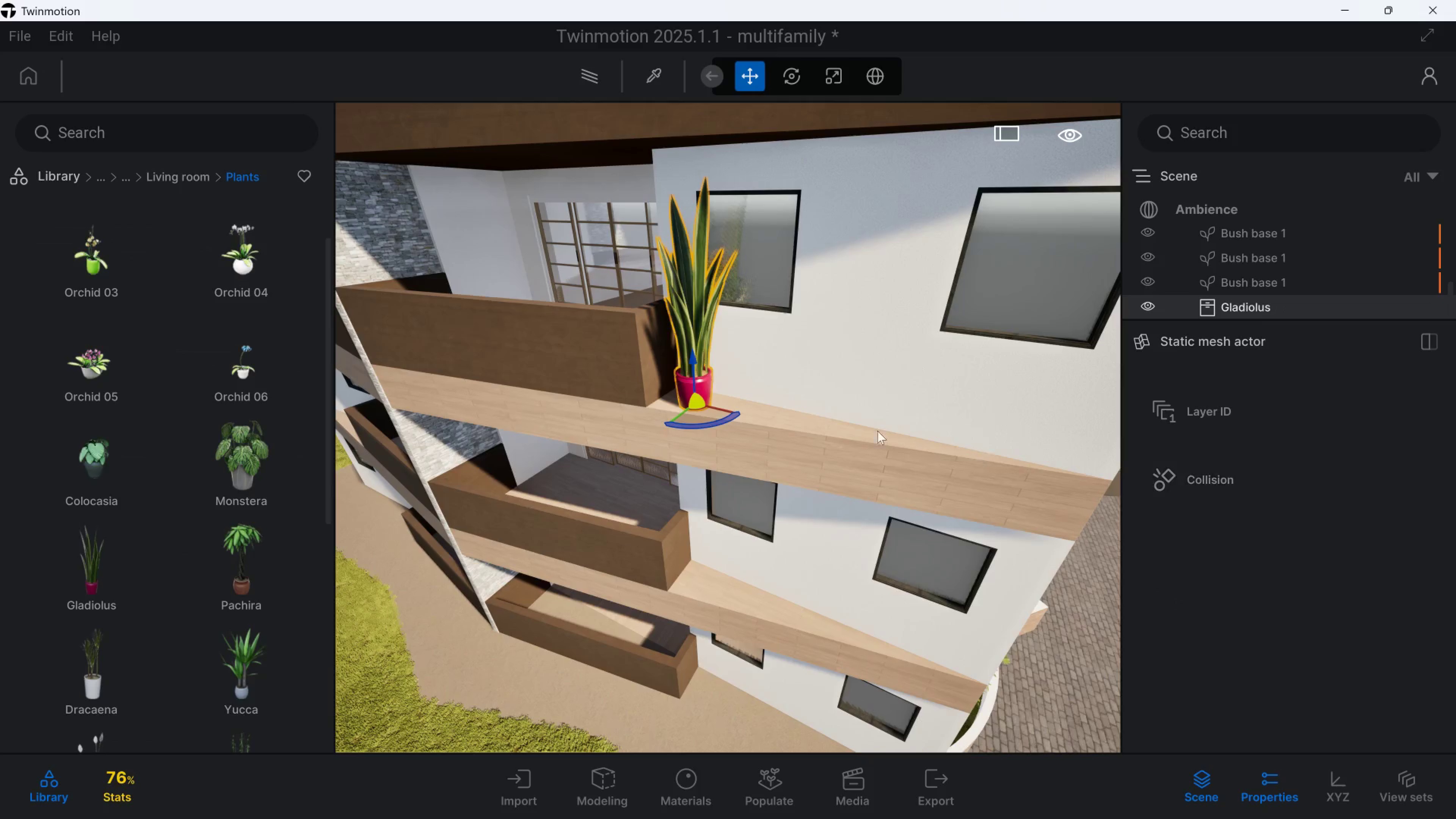 
key(A)
 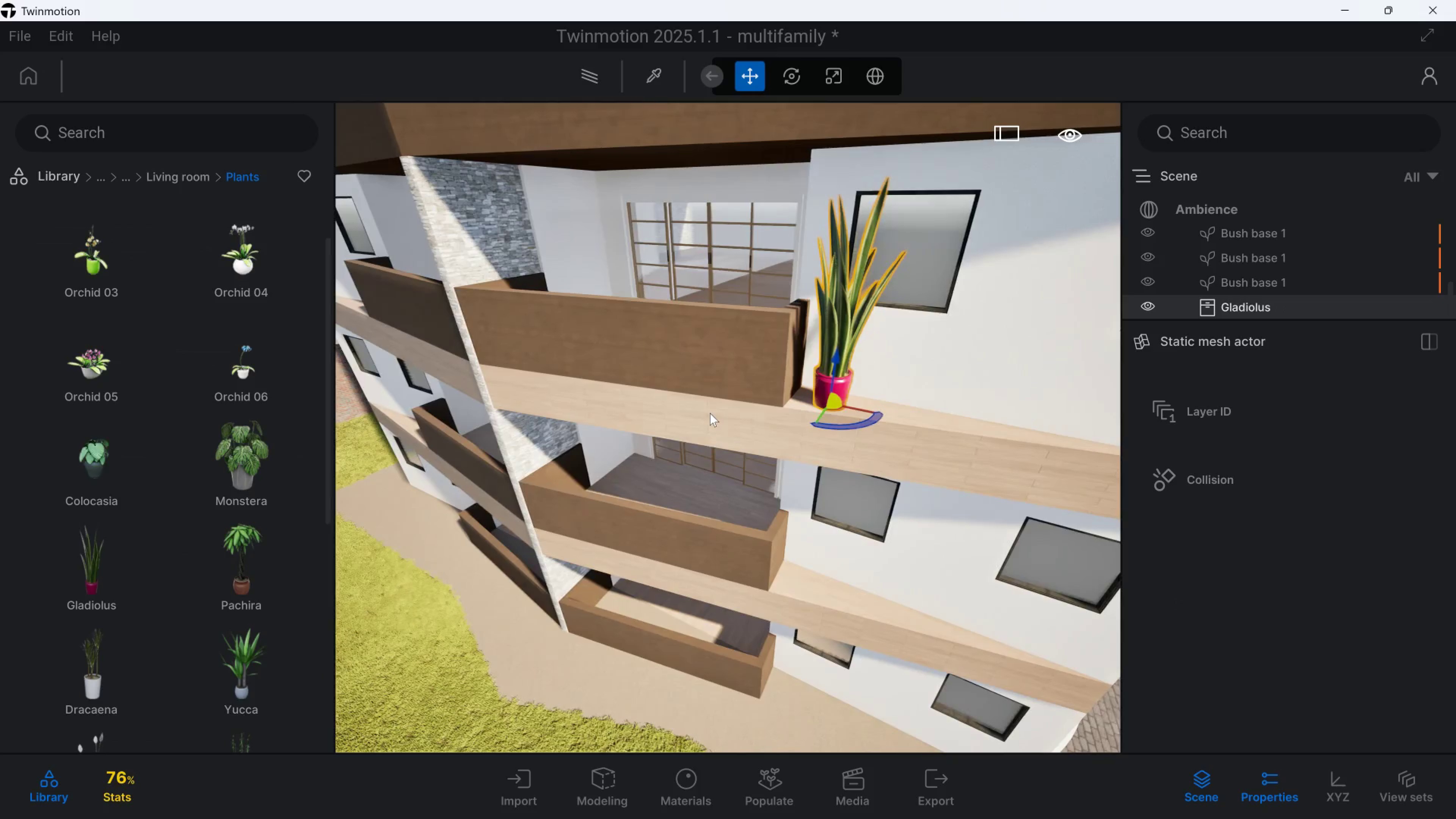 
key(Delete)
 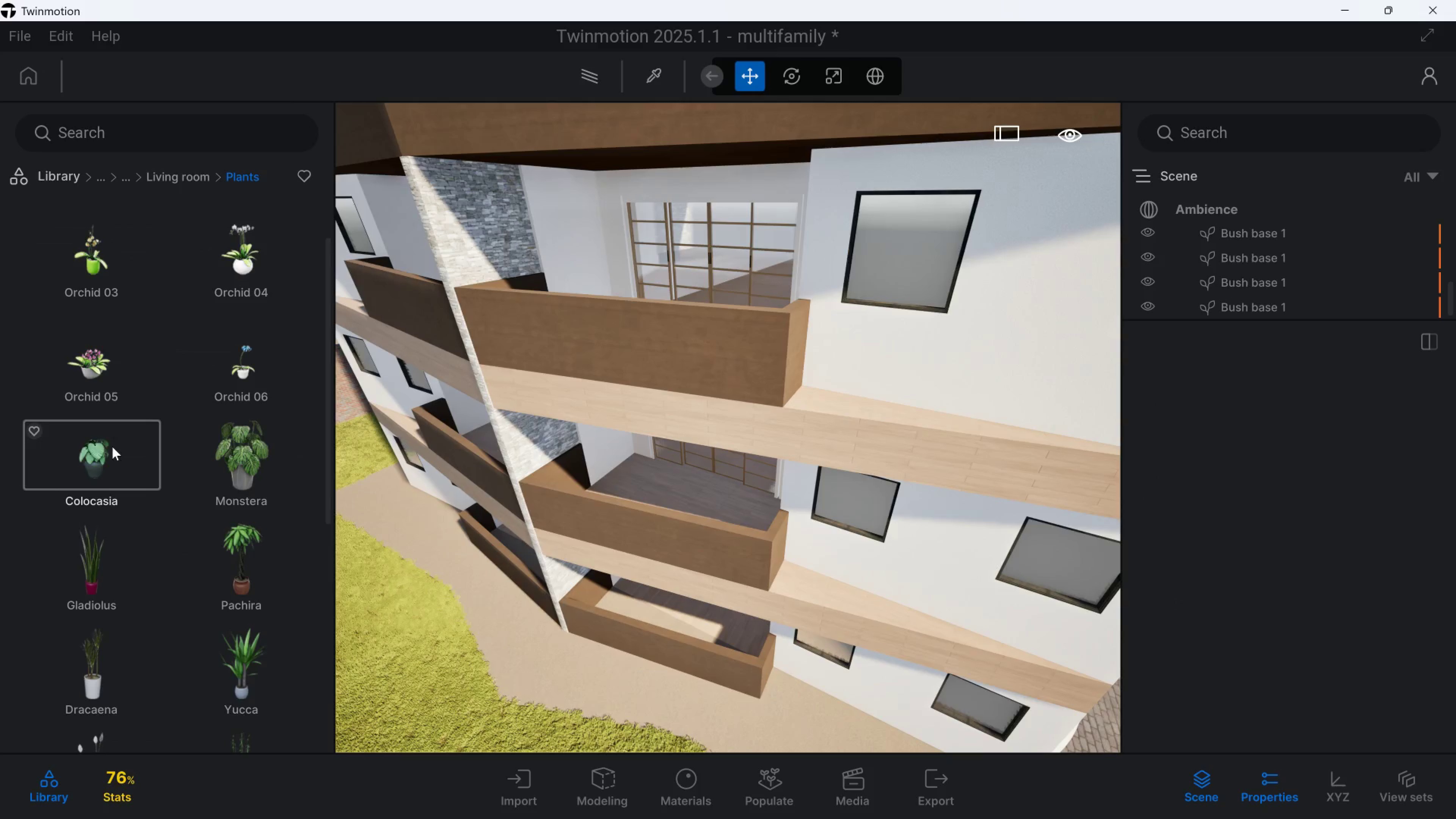 
left_click_drag(start_coordinate=[104, 463], to_coordinate=[224, 437])
 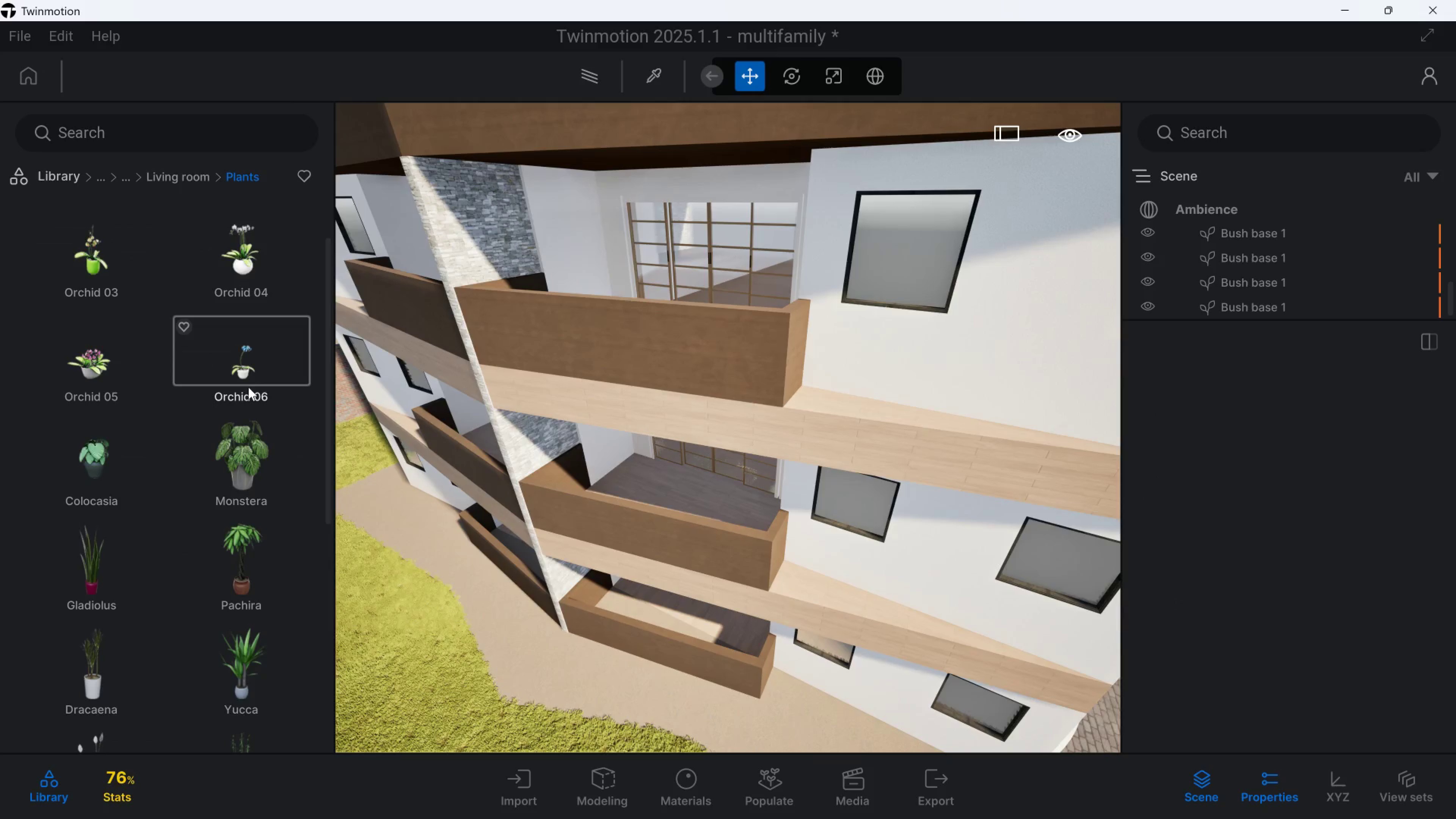 
left_click_drag(start_coordinate=[250, 381], to_coordinate=[249, 402])
 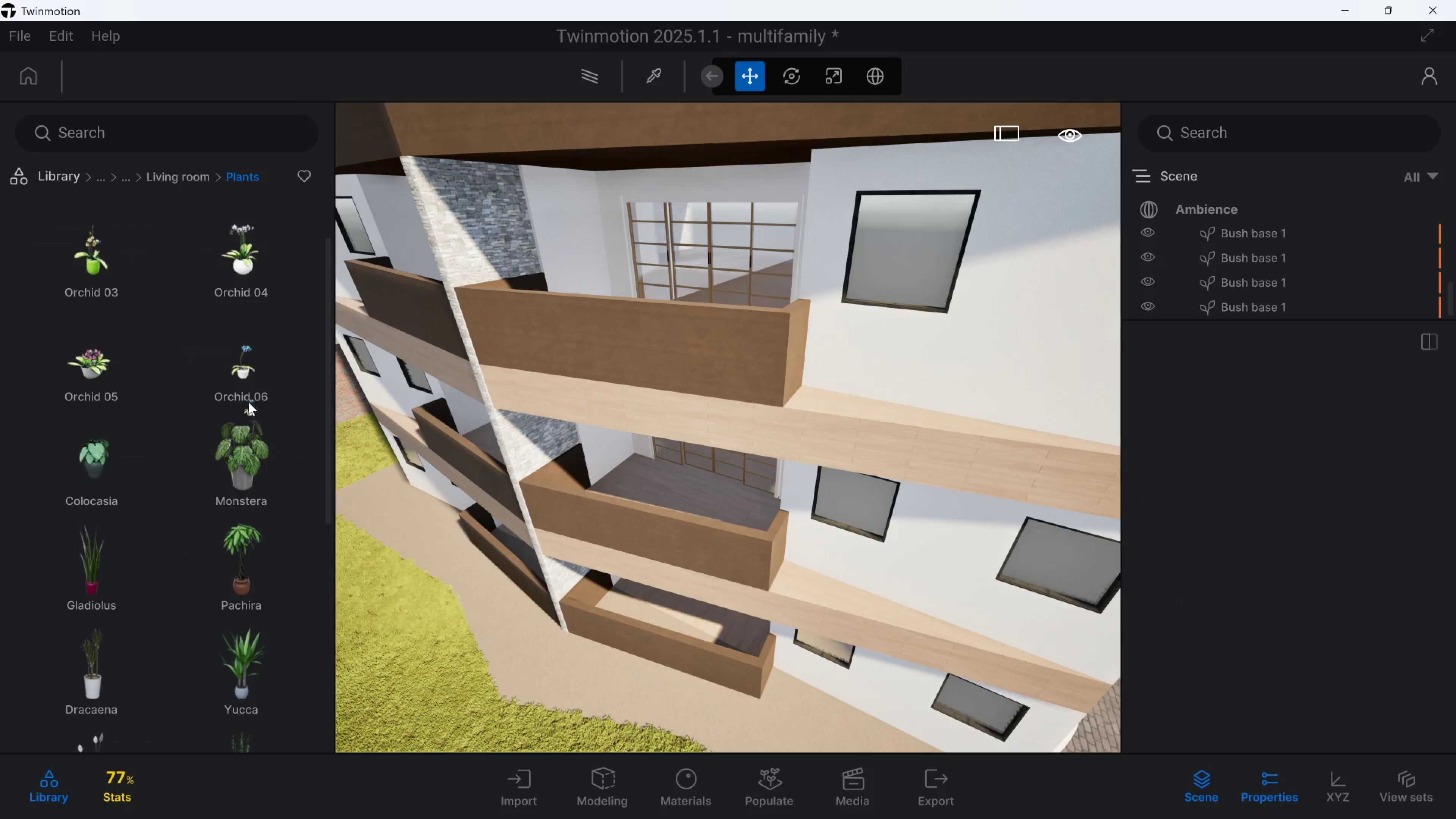 
key(D)
 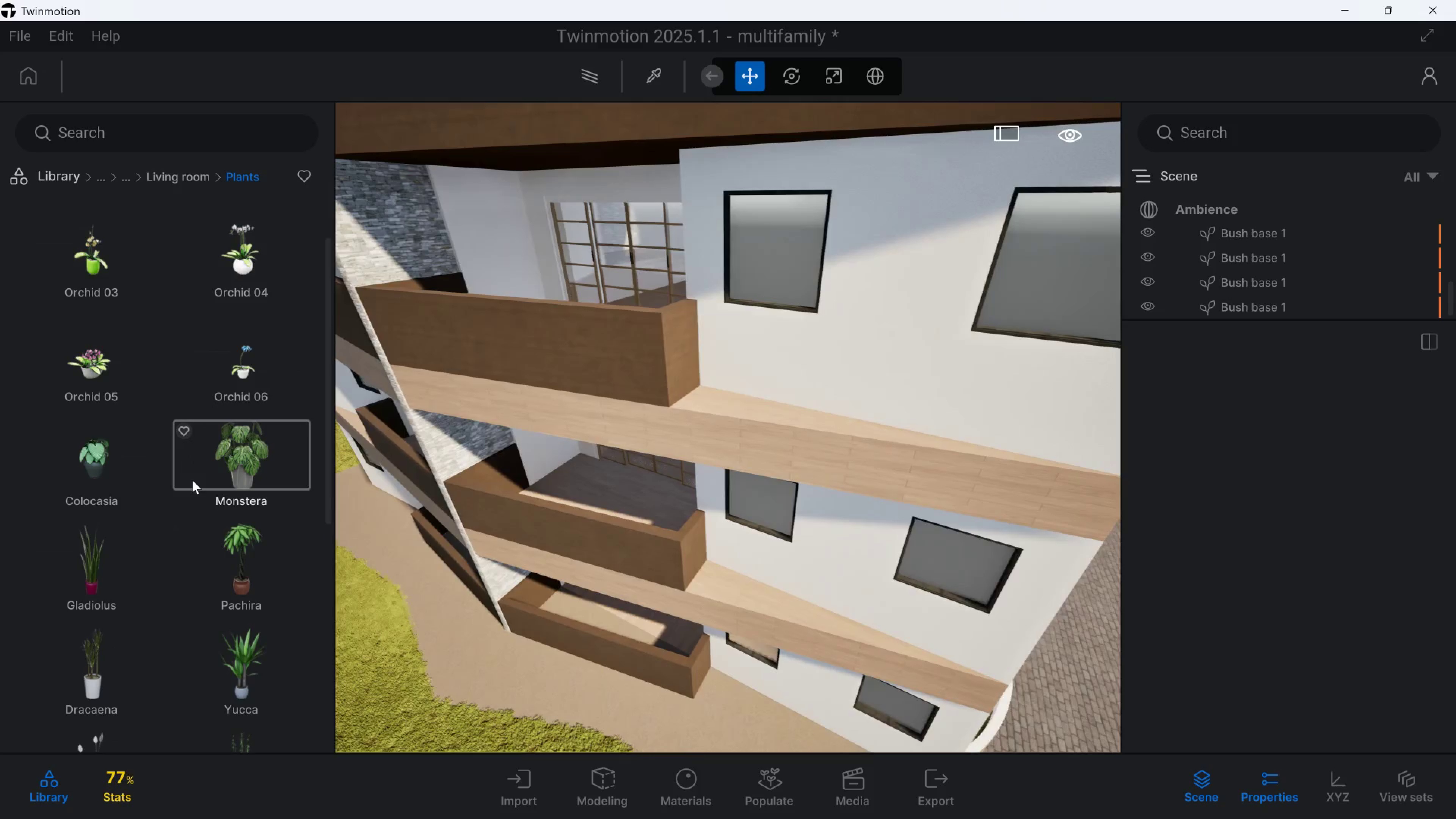 
scroll: coordinate [207, 529], scroll_direction: down, amount: 4.0
 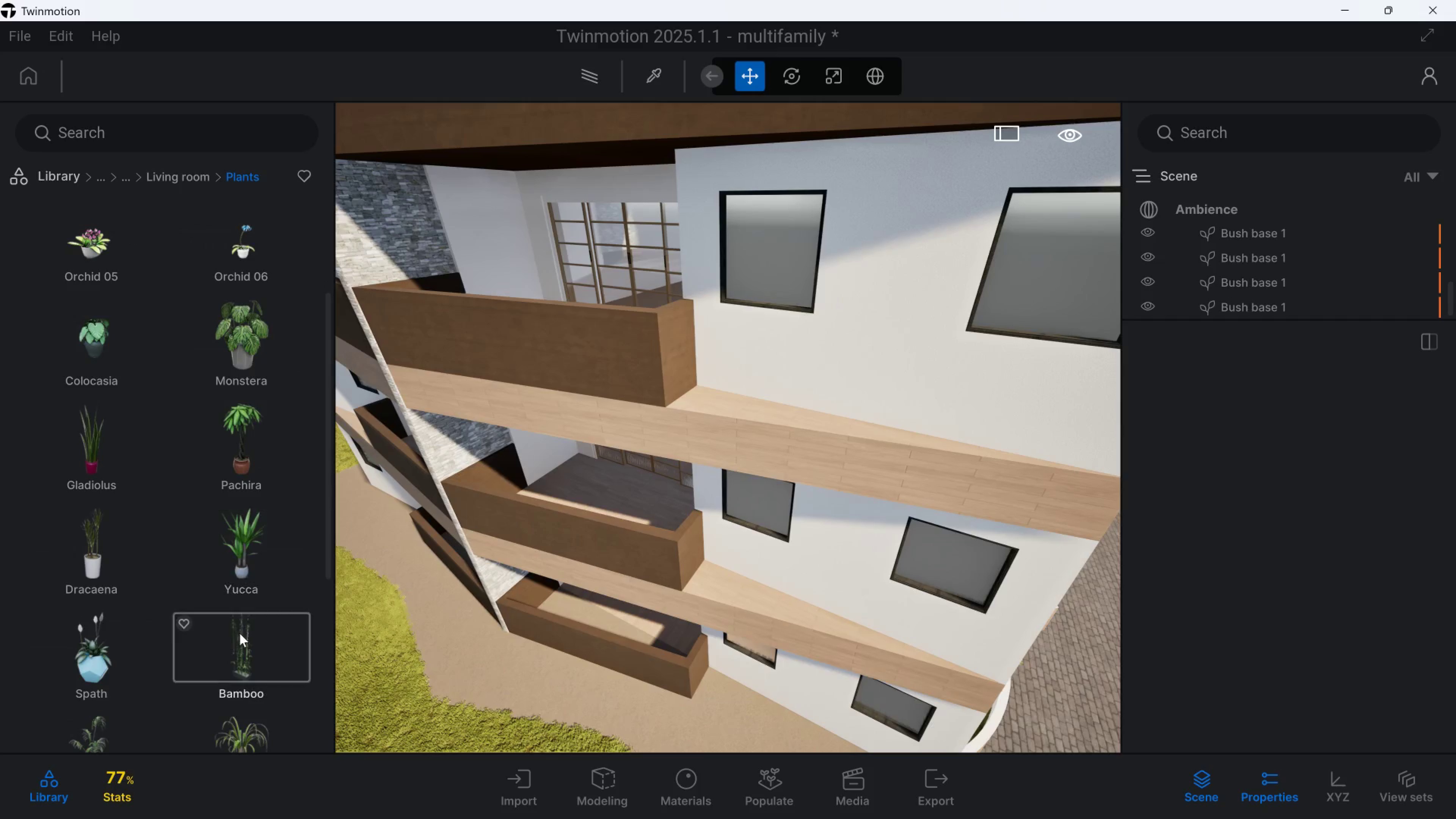 
left_click_drag(start_coordinate=[238, 650], to_coordinate=[719, 399])
 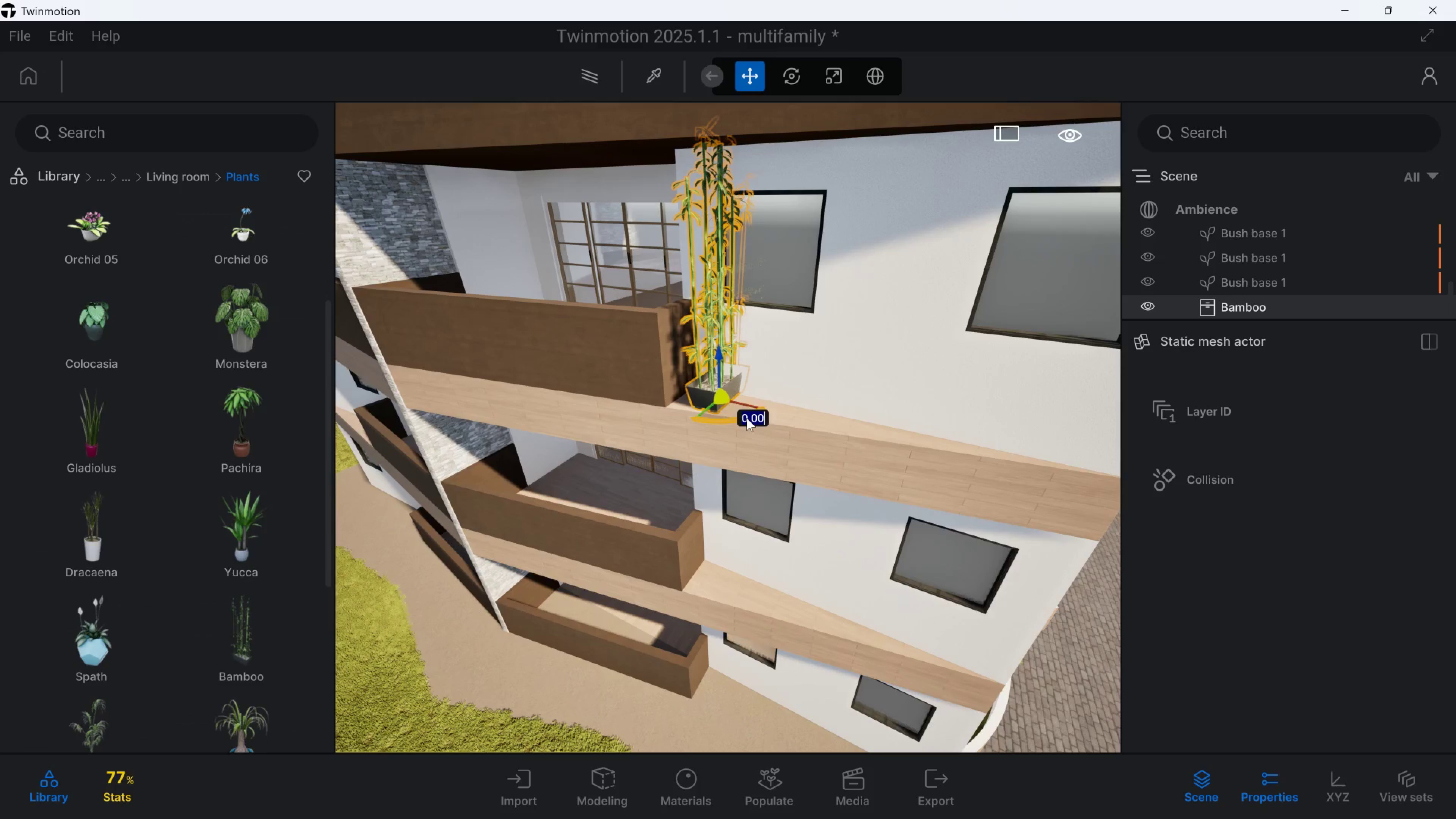 
left_click_drag(start_coordinate=[747, 418], to_coordinate=[696, 421])
 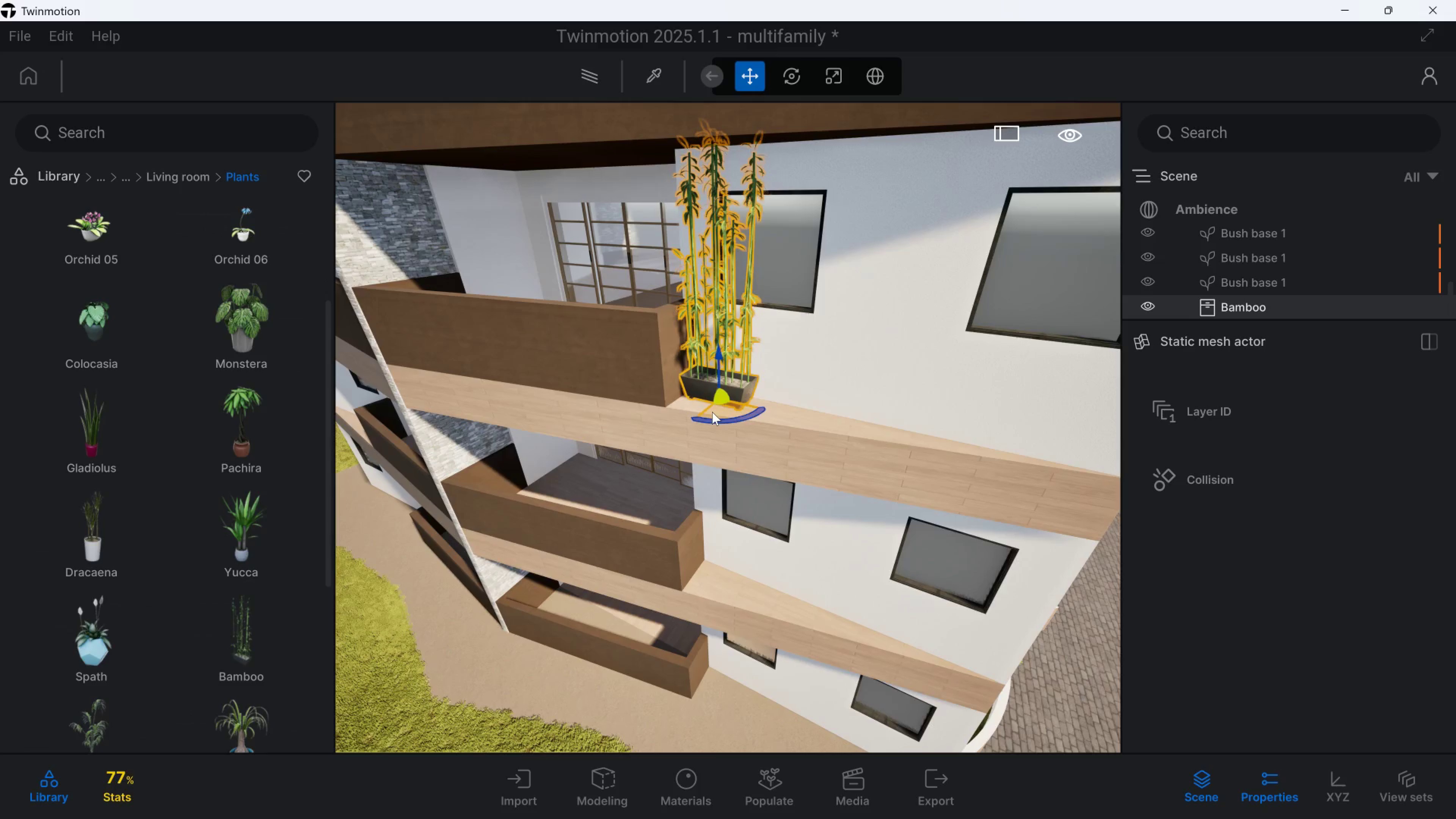 
left_click_drag(start_coordinate=[712, 412], to_coordinate=[717, 419])
 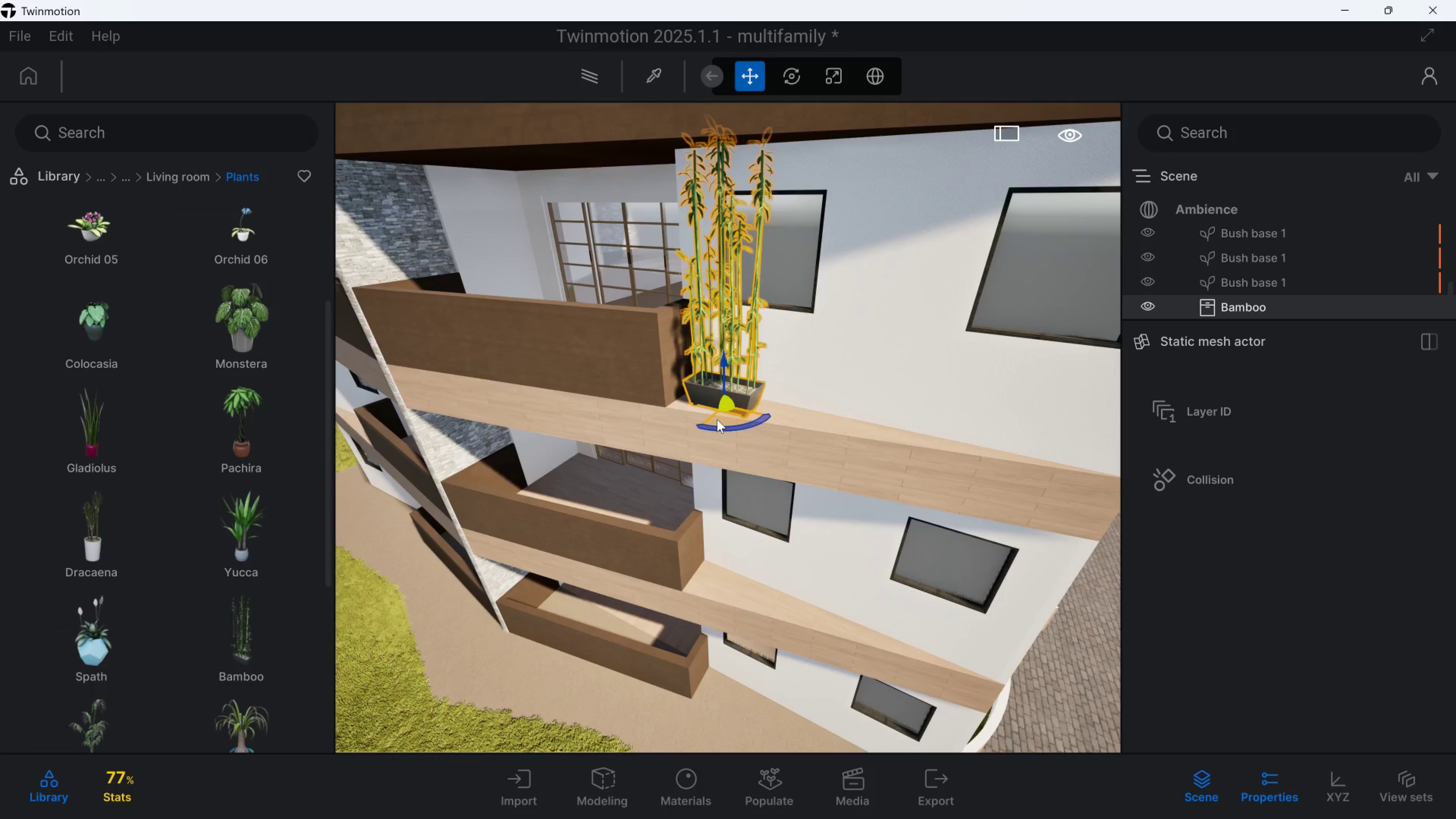 
key(Delete)
 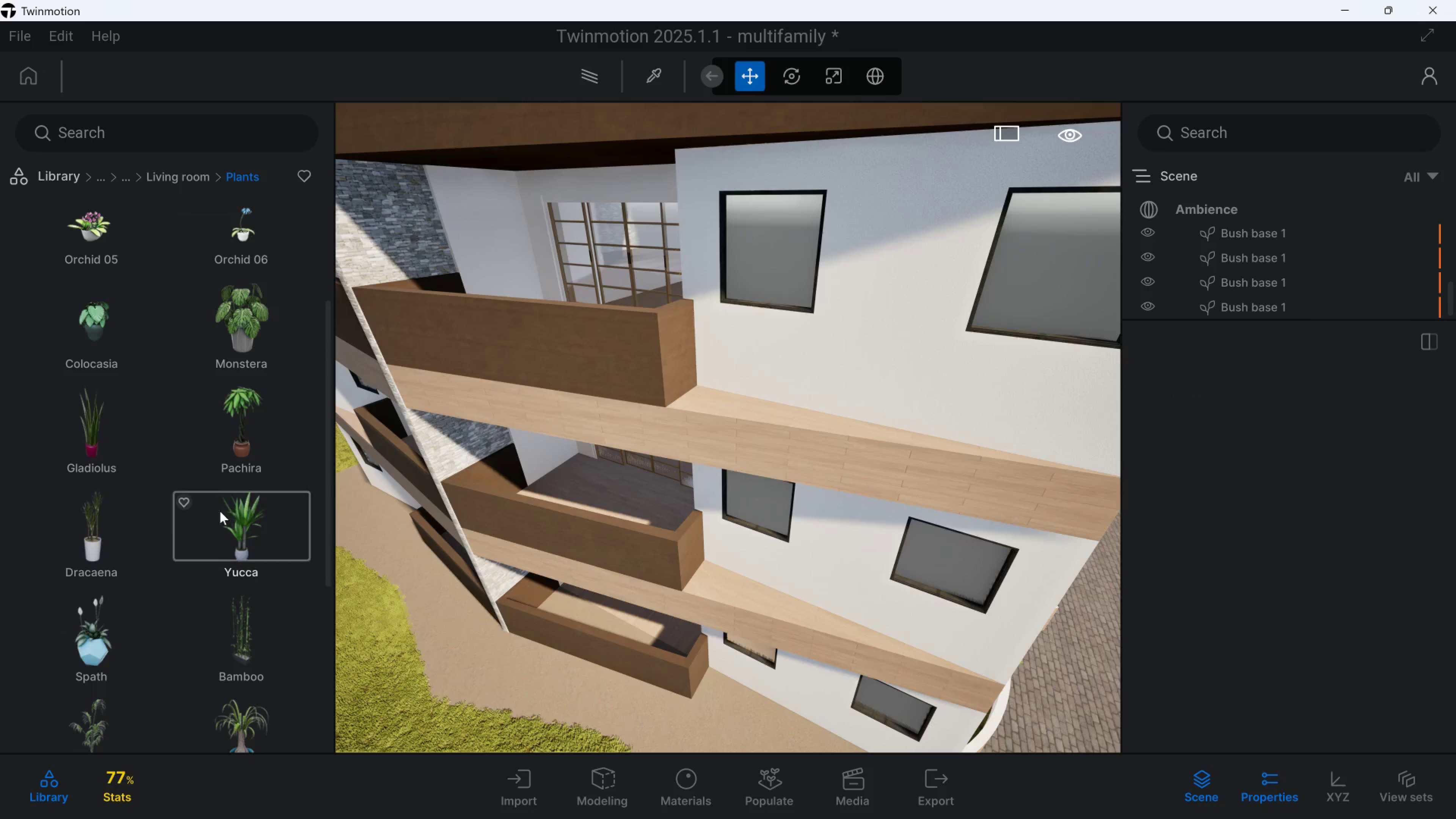 
scroll: coordinate [223, 537], scroll_direction: down, amount: 16.0
 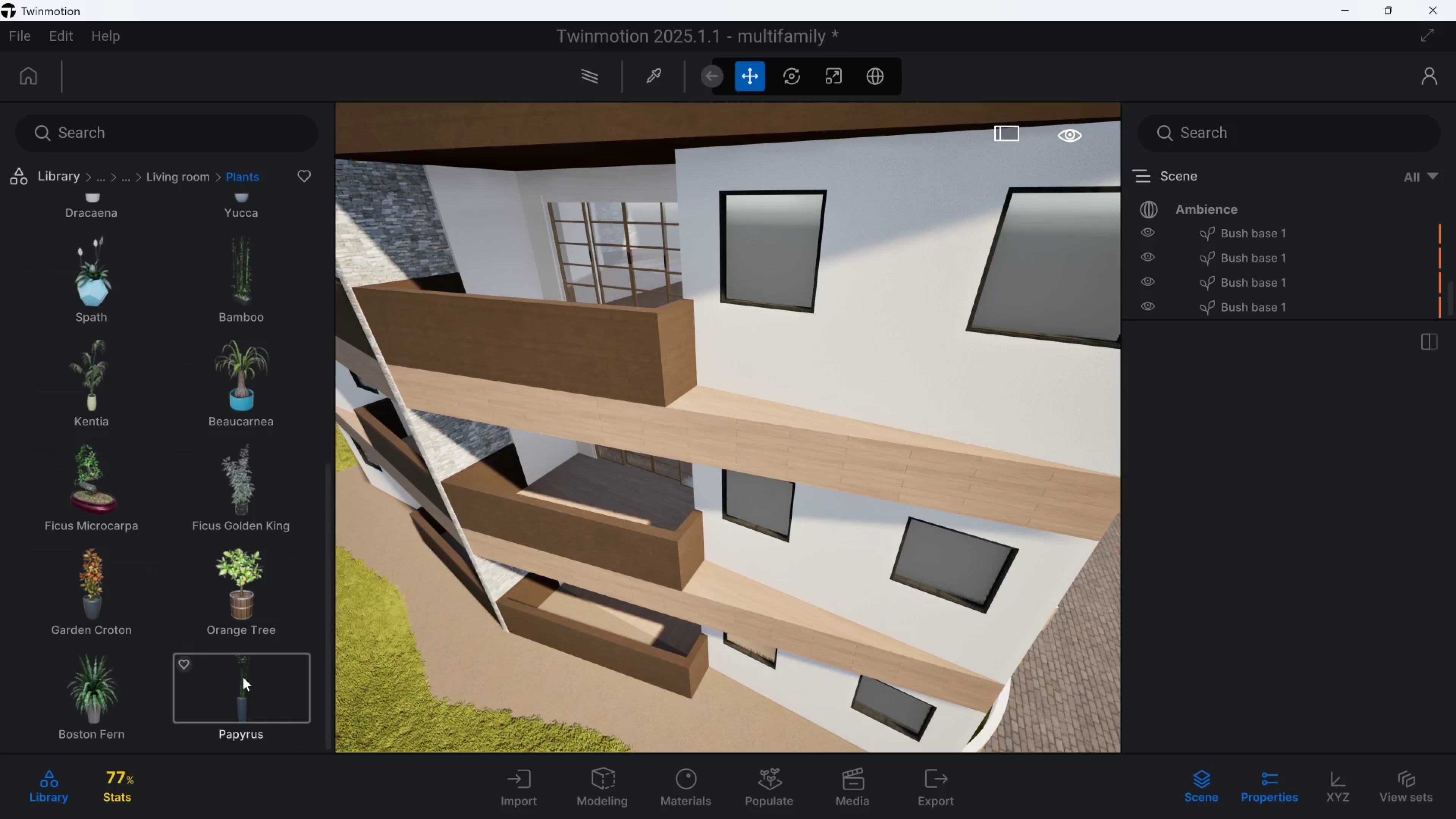 
left_click_drag(start_coordinate=[245, 700], to_coordinate=[217, 534])
 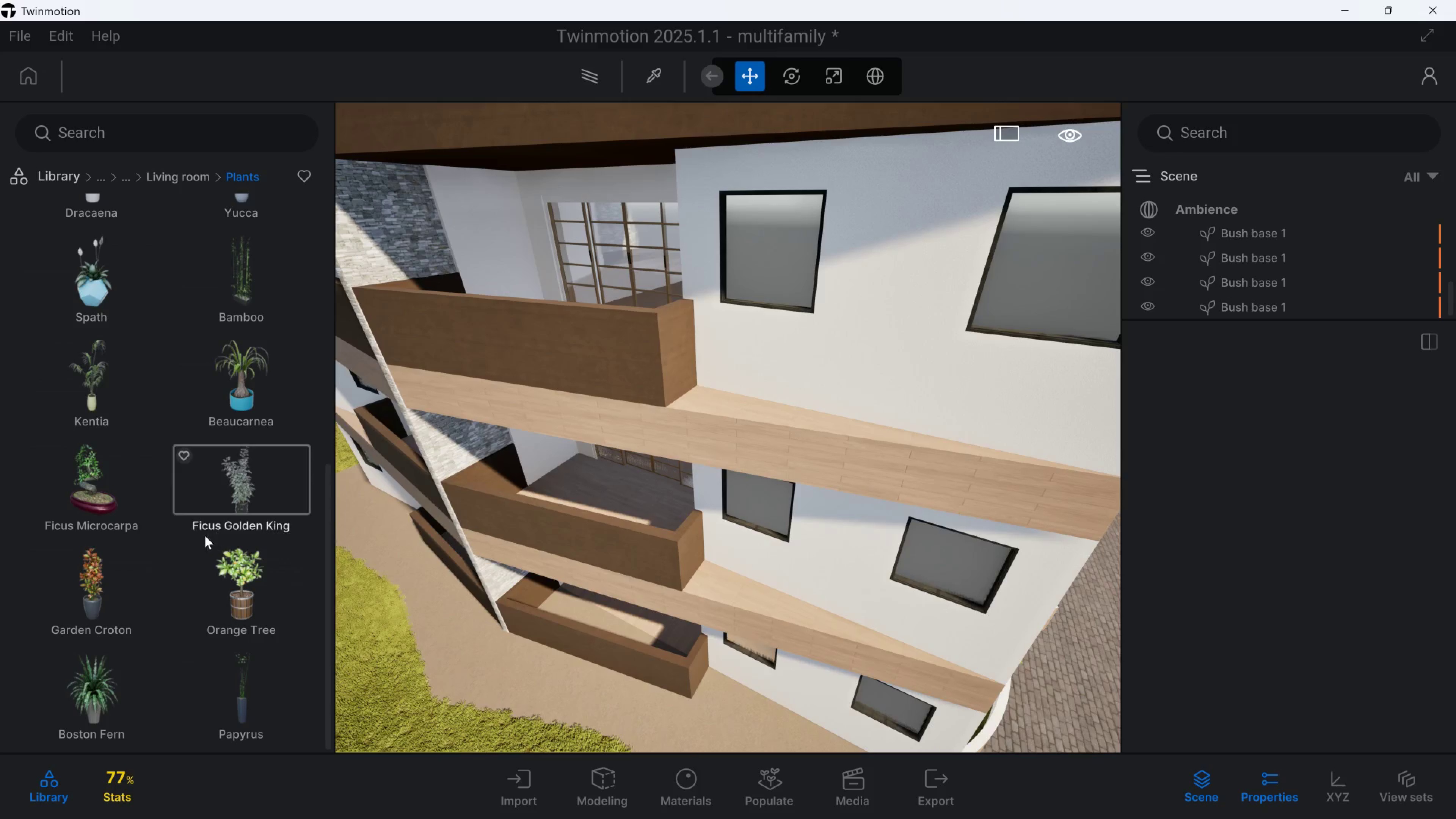 
hold_key(key=S, duration=0.47)
 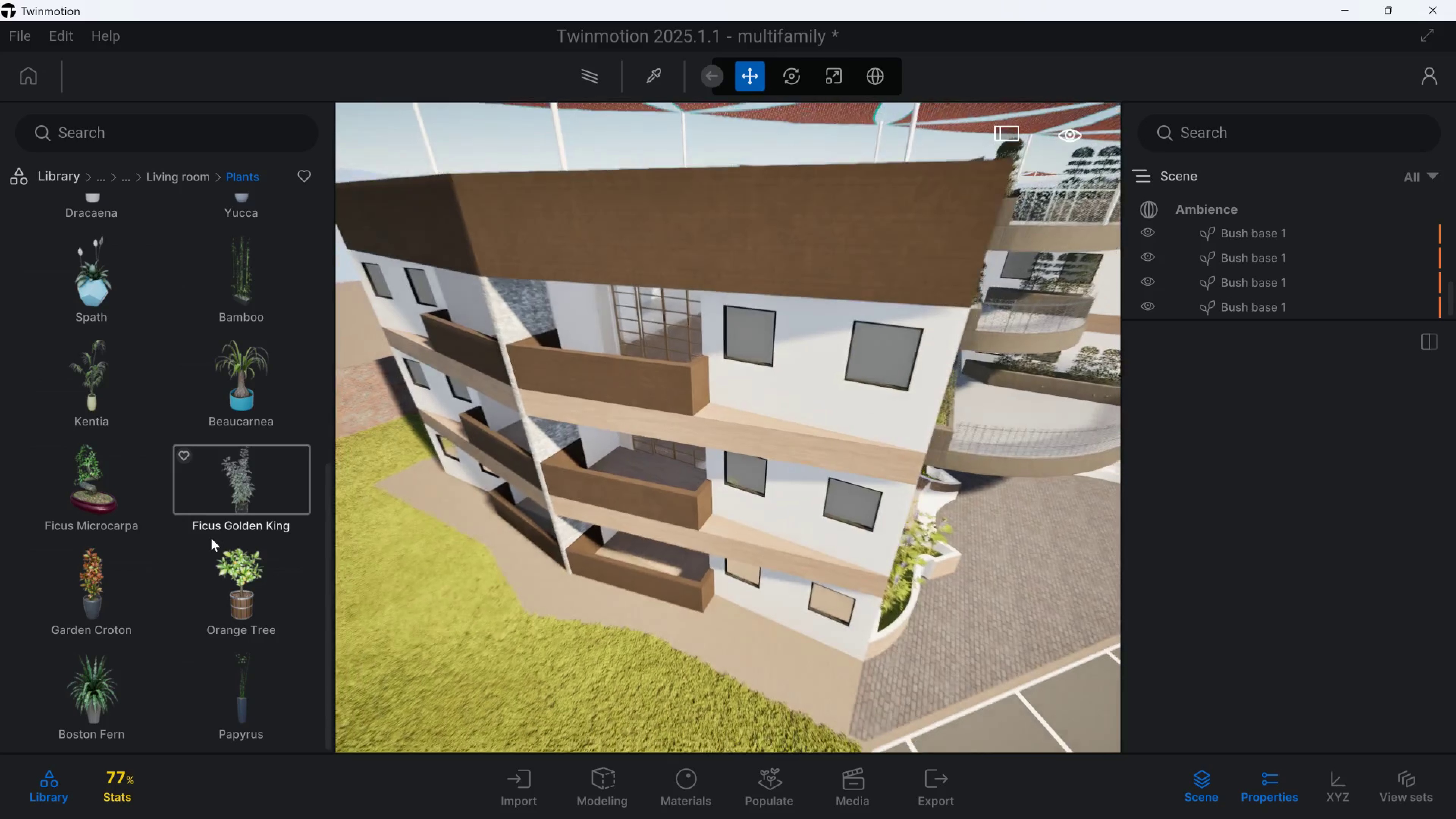 
scroll: coordinate [211, 538], scroll_direction: down, amount: 1.0
 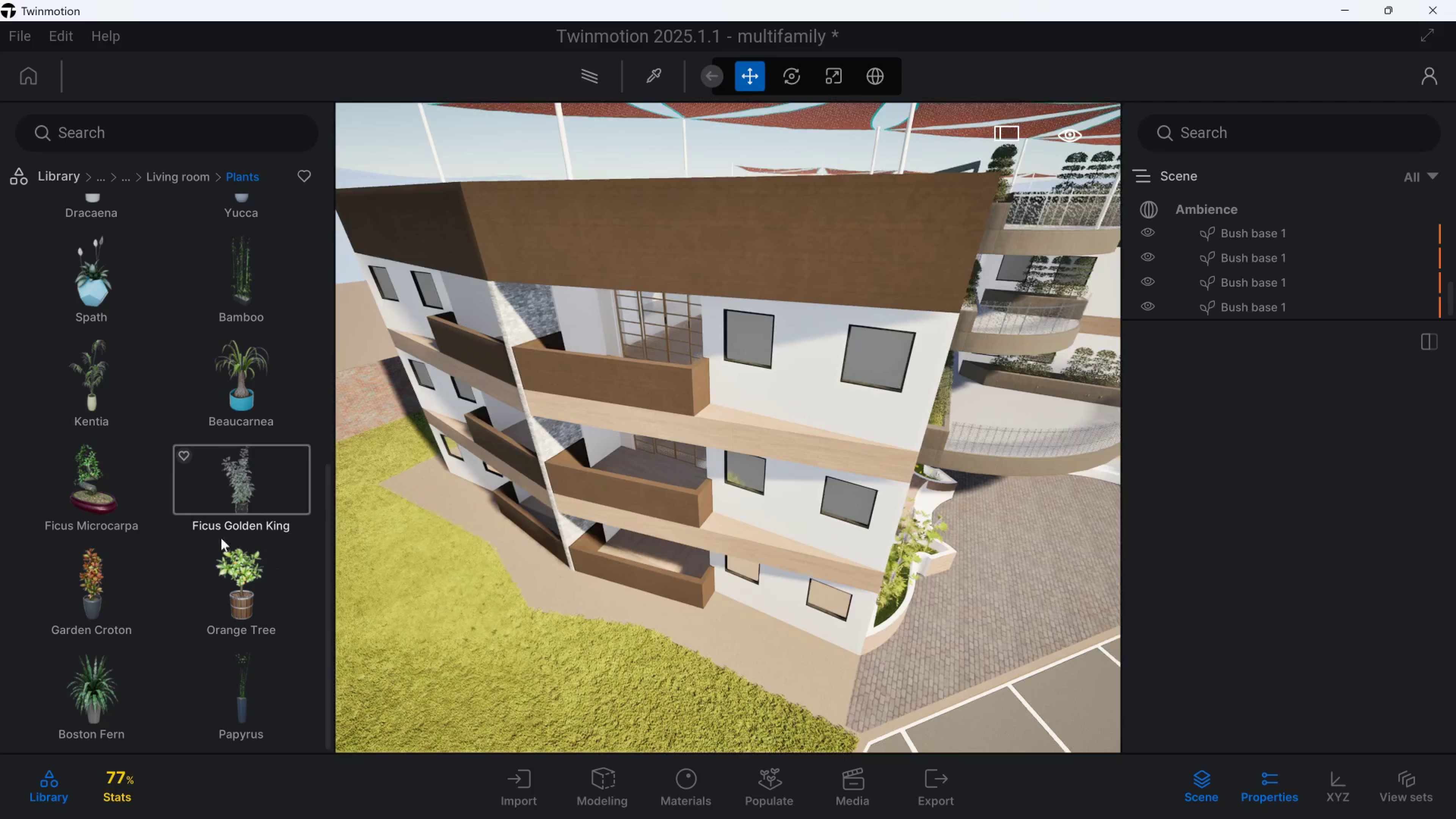 
type(ss)
 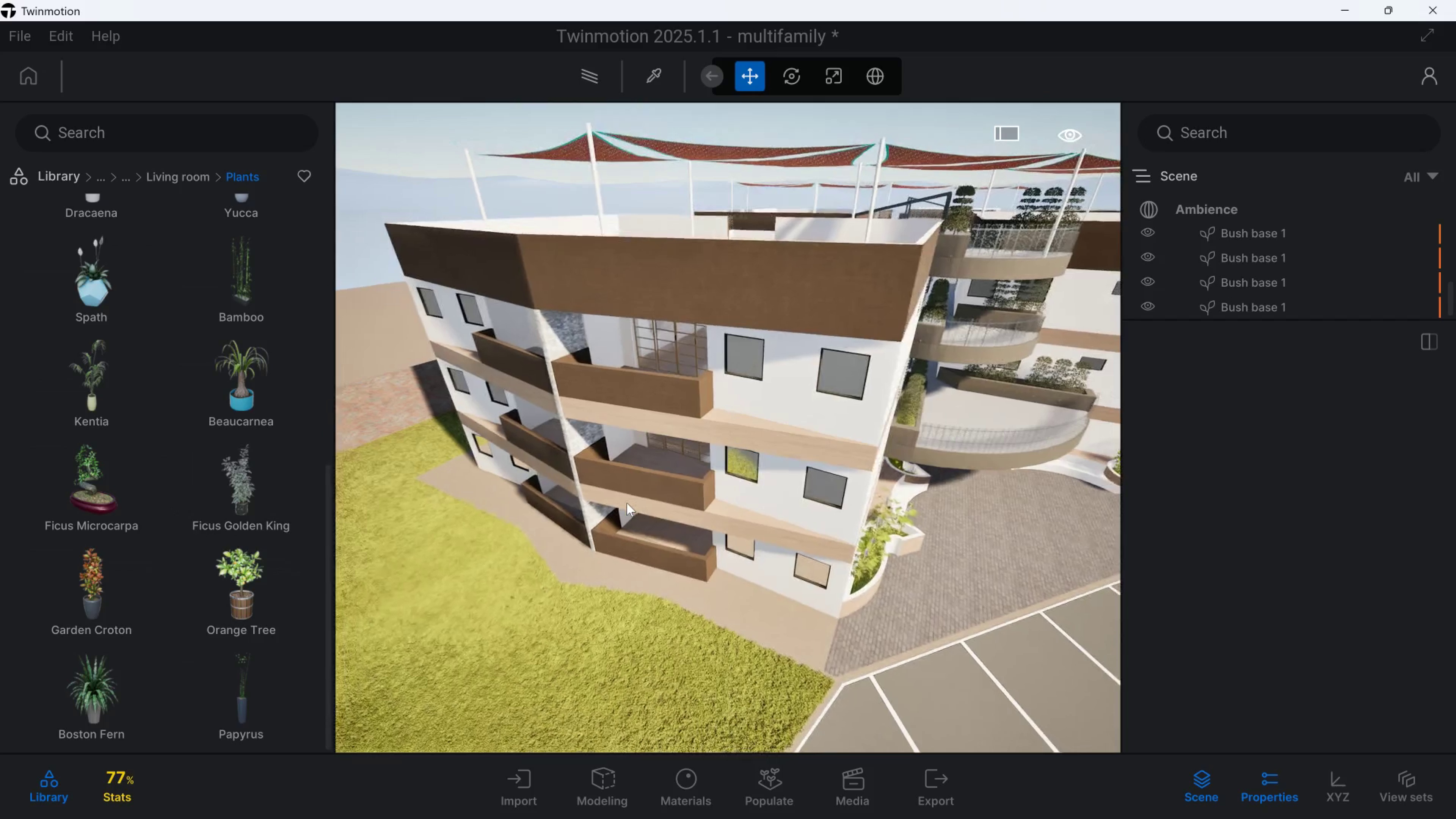 
hold_key(key=A, duration=0.31)
 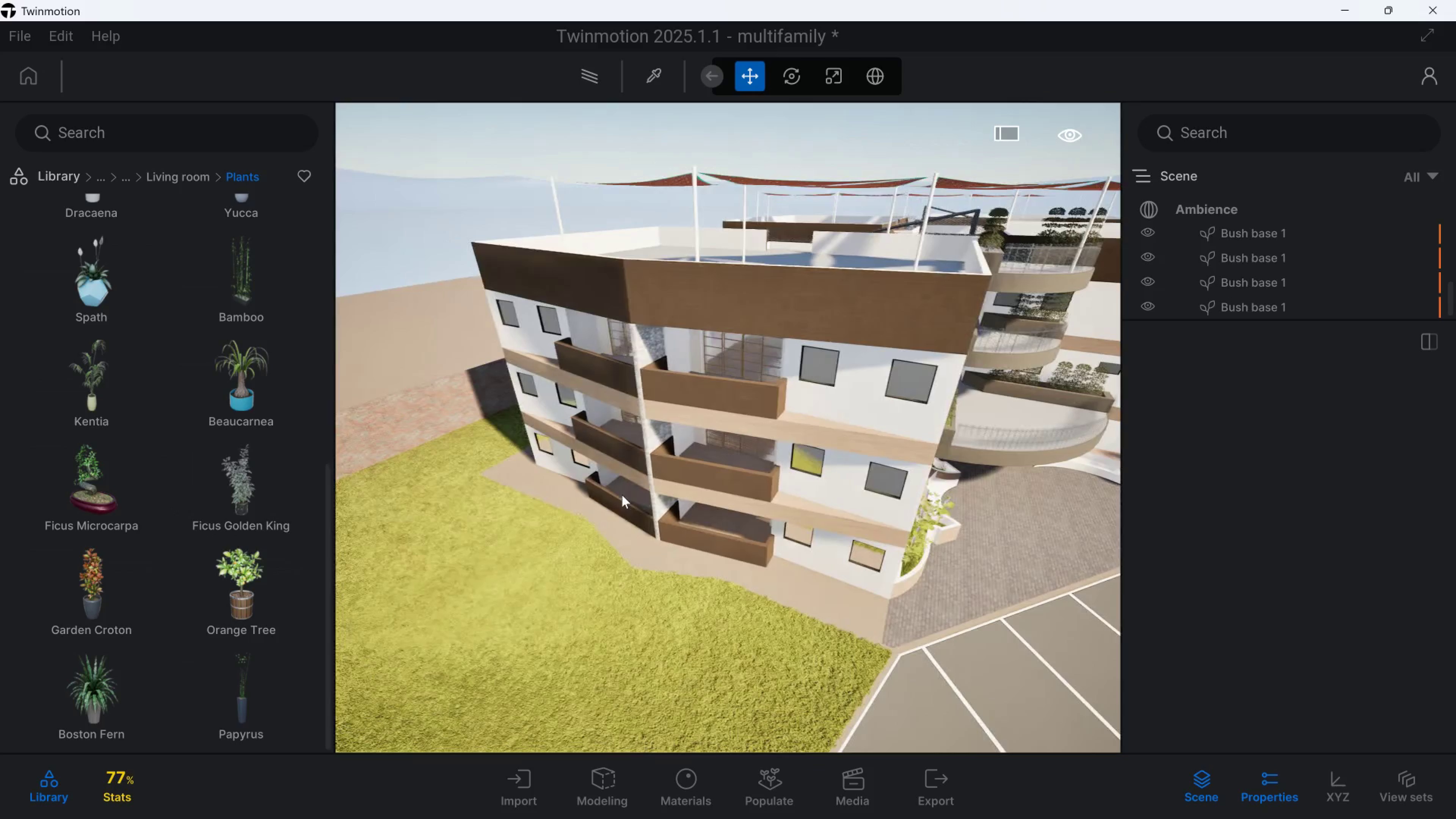 
hold_key(key=D, duration=1.53)
 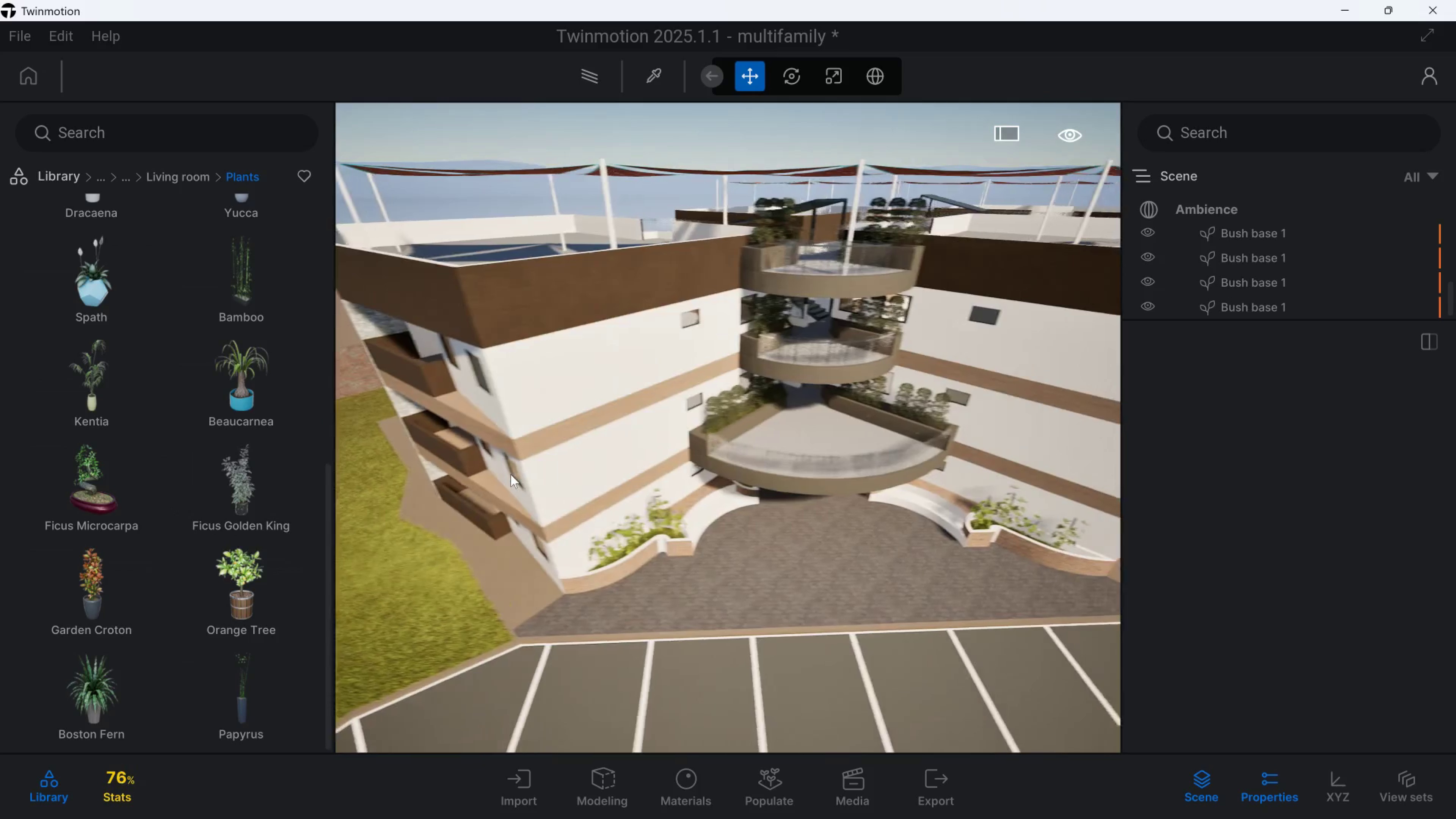 
hold_key(key=D, duration=0.93)
 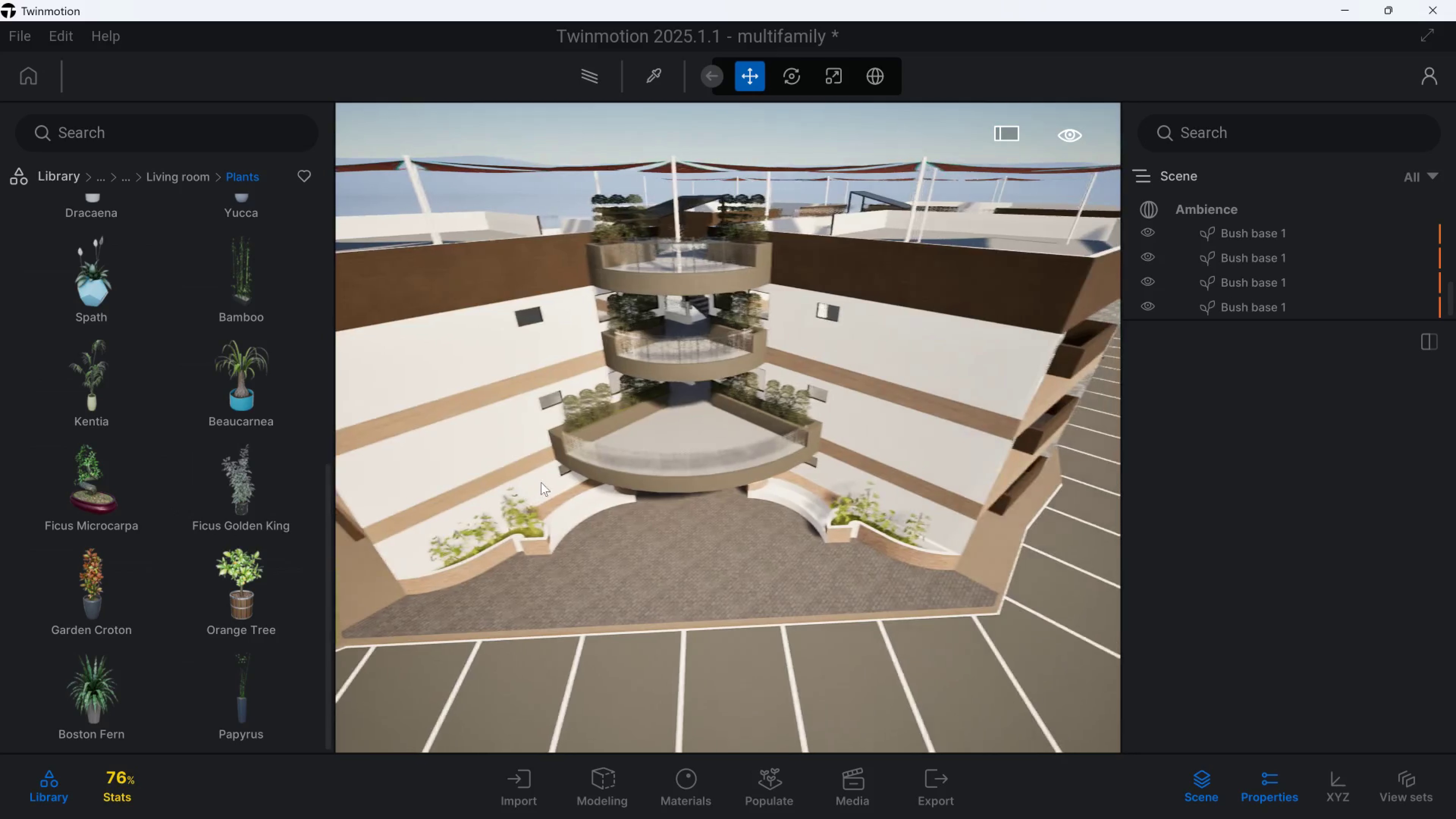 
type(wq)
 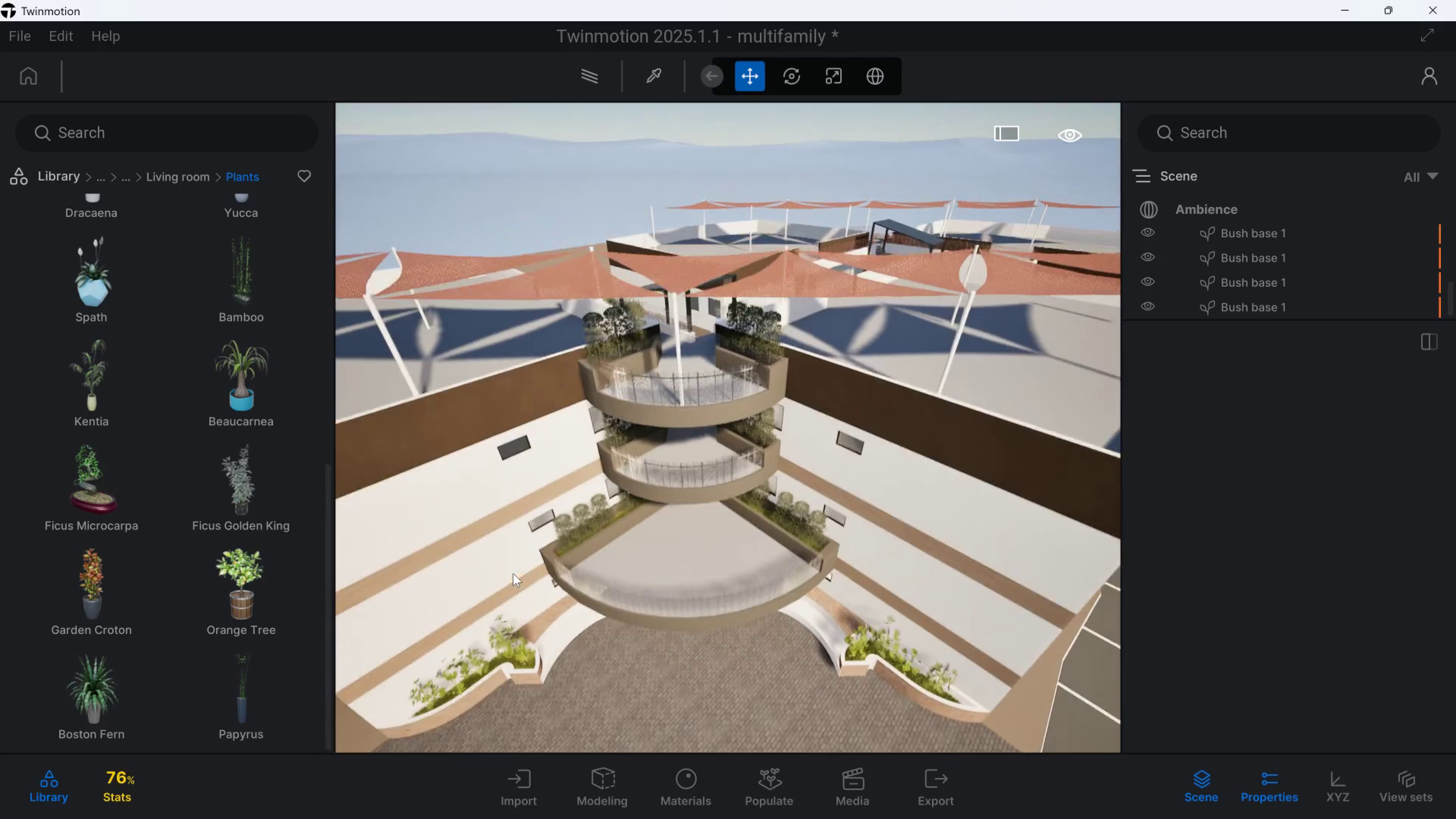 
hold_key(key=A, duration=0.59)
 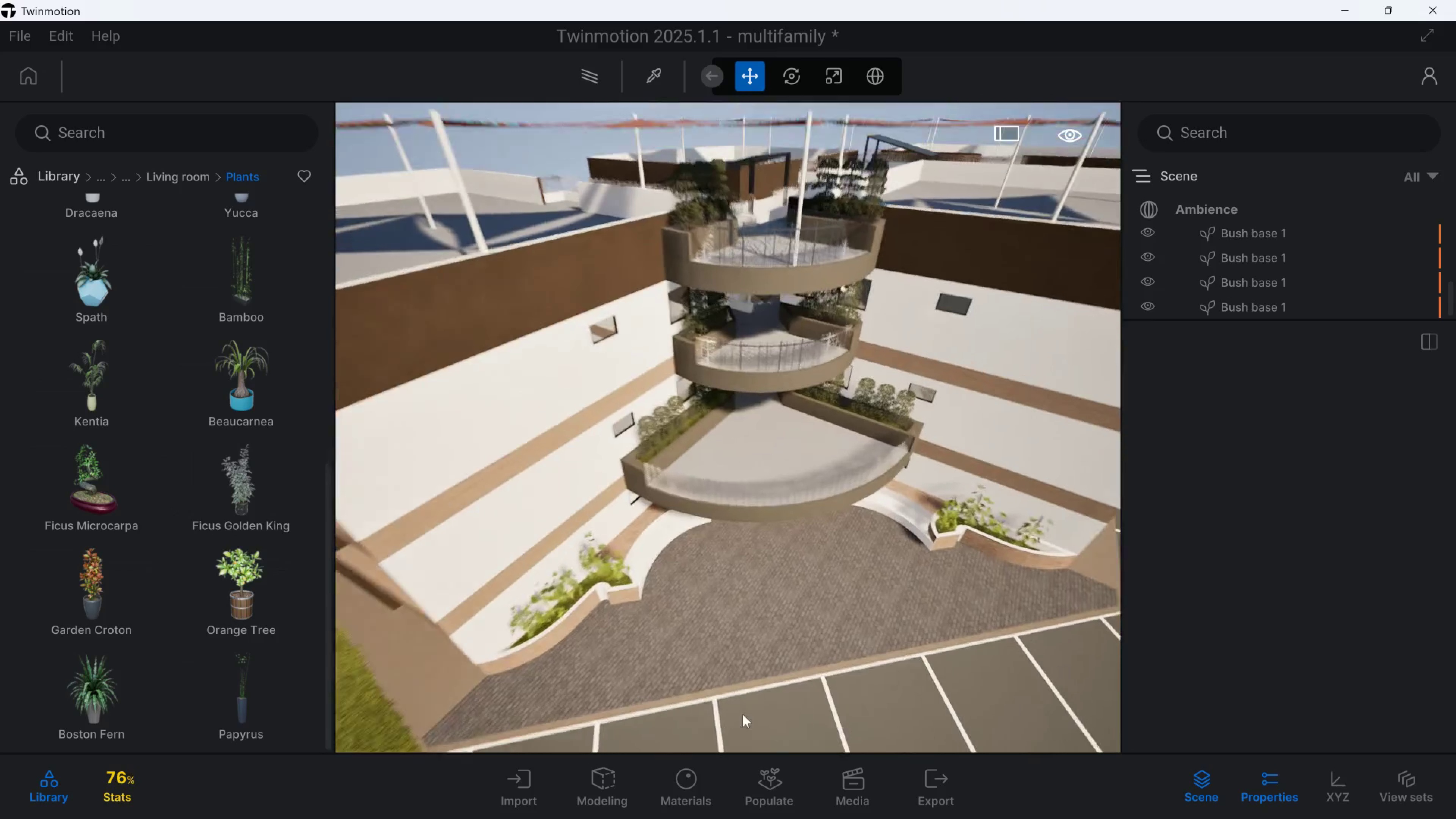 
hold_key(key=E, duration=0.35)
 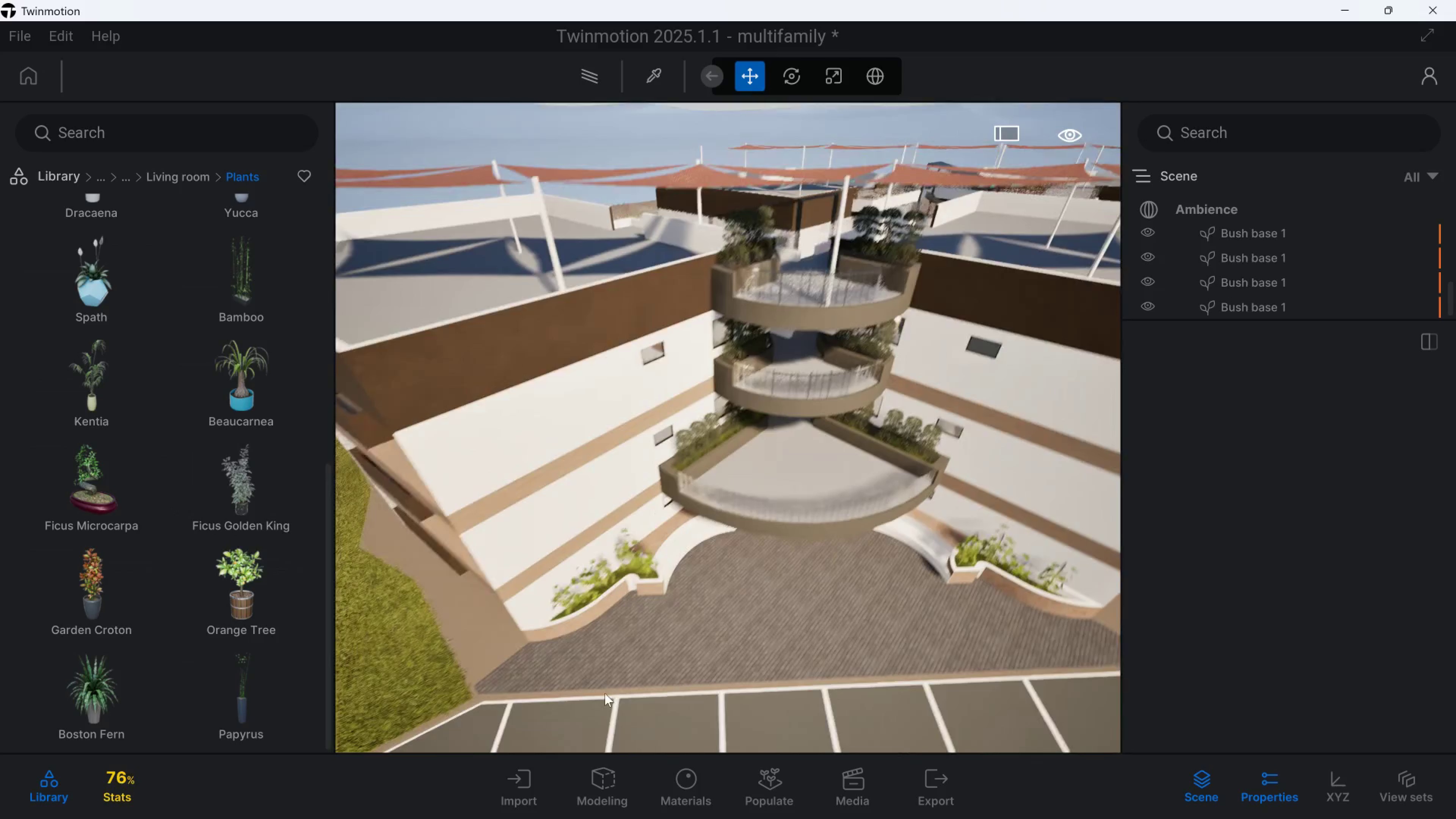 
hold_key(key=W, duration=1.13)
 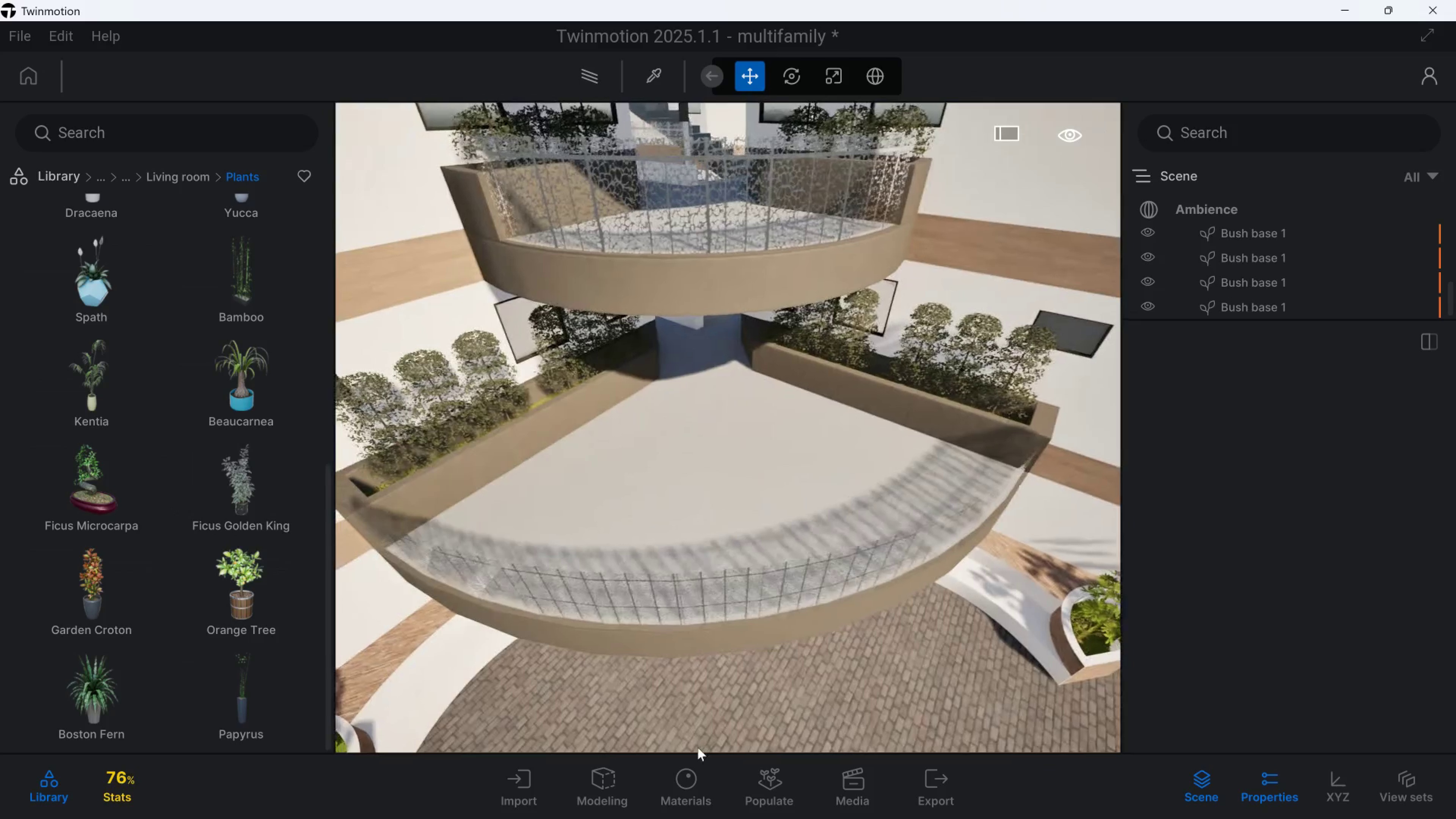 
hold_key(key=D, duration=0.81)
 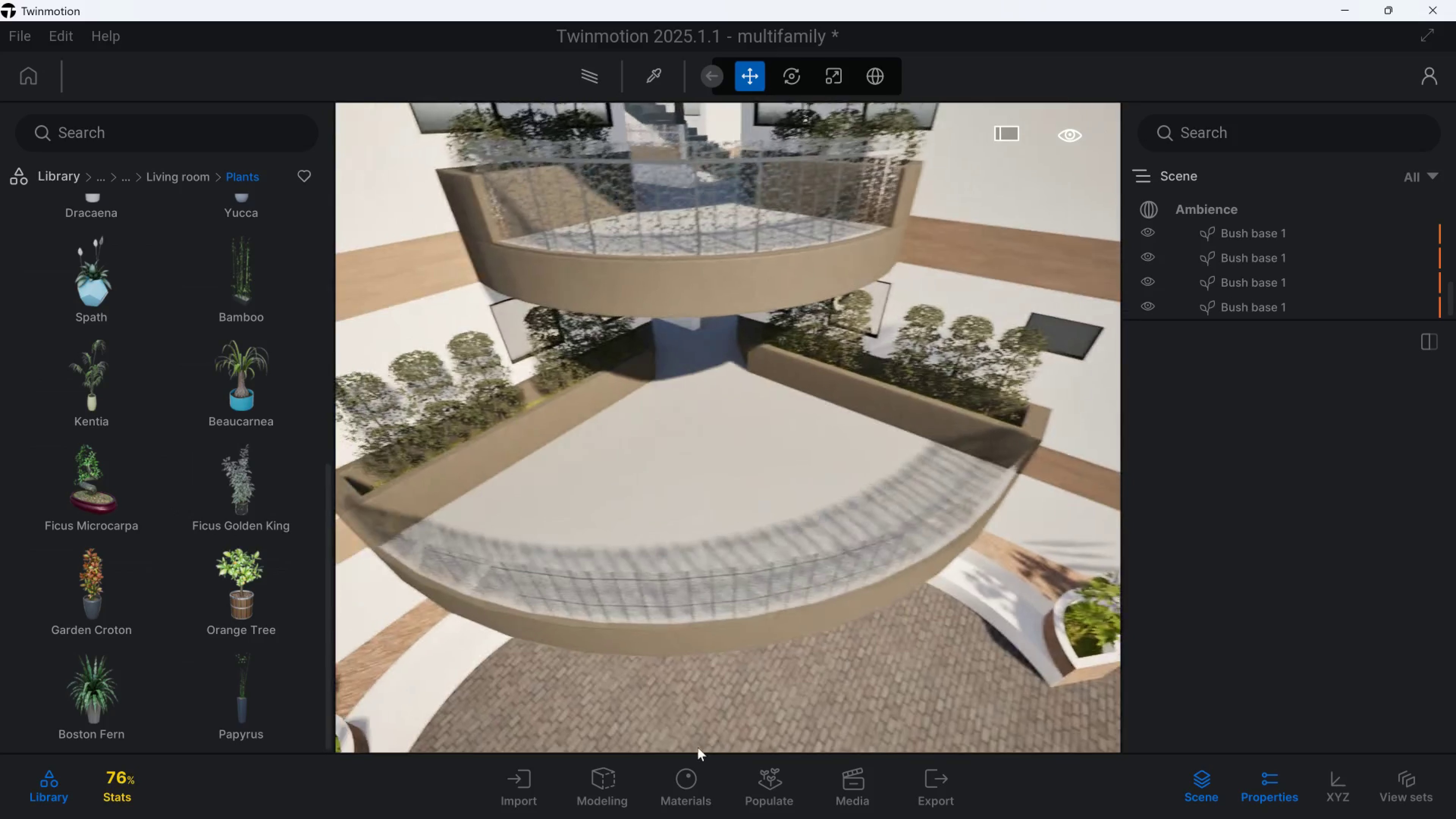 
hold_key(key=A, duration=0.59)
 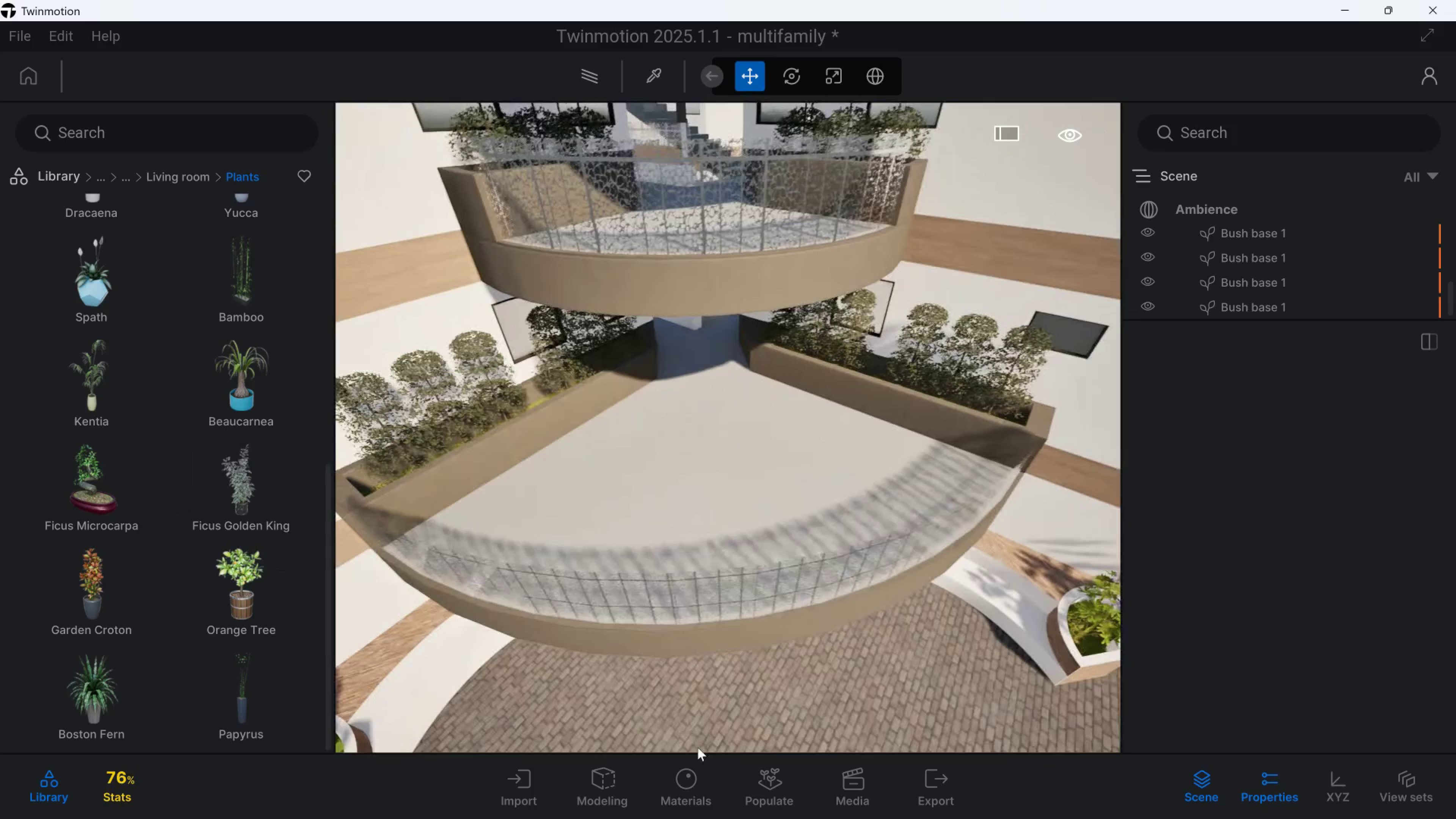 
type(esq)
 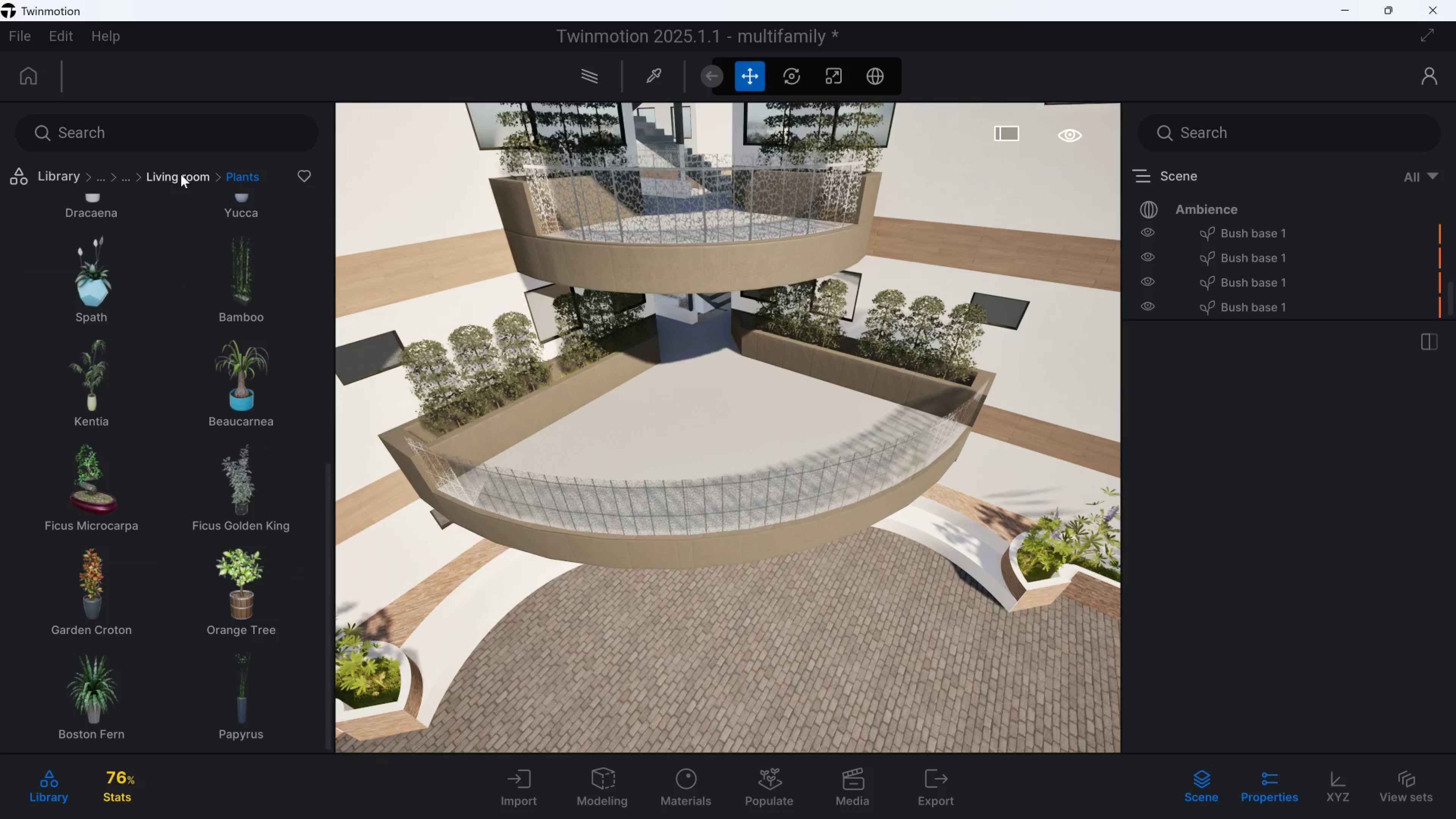 
hold_key(key=S, duration=0.83)
 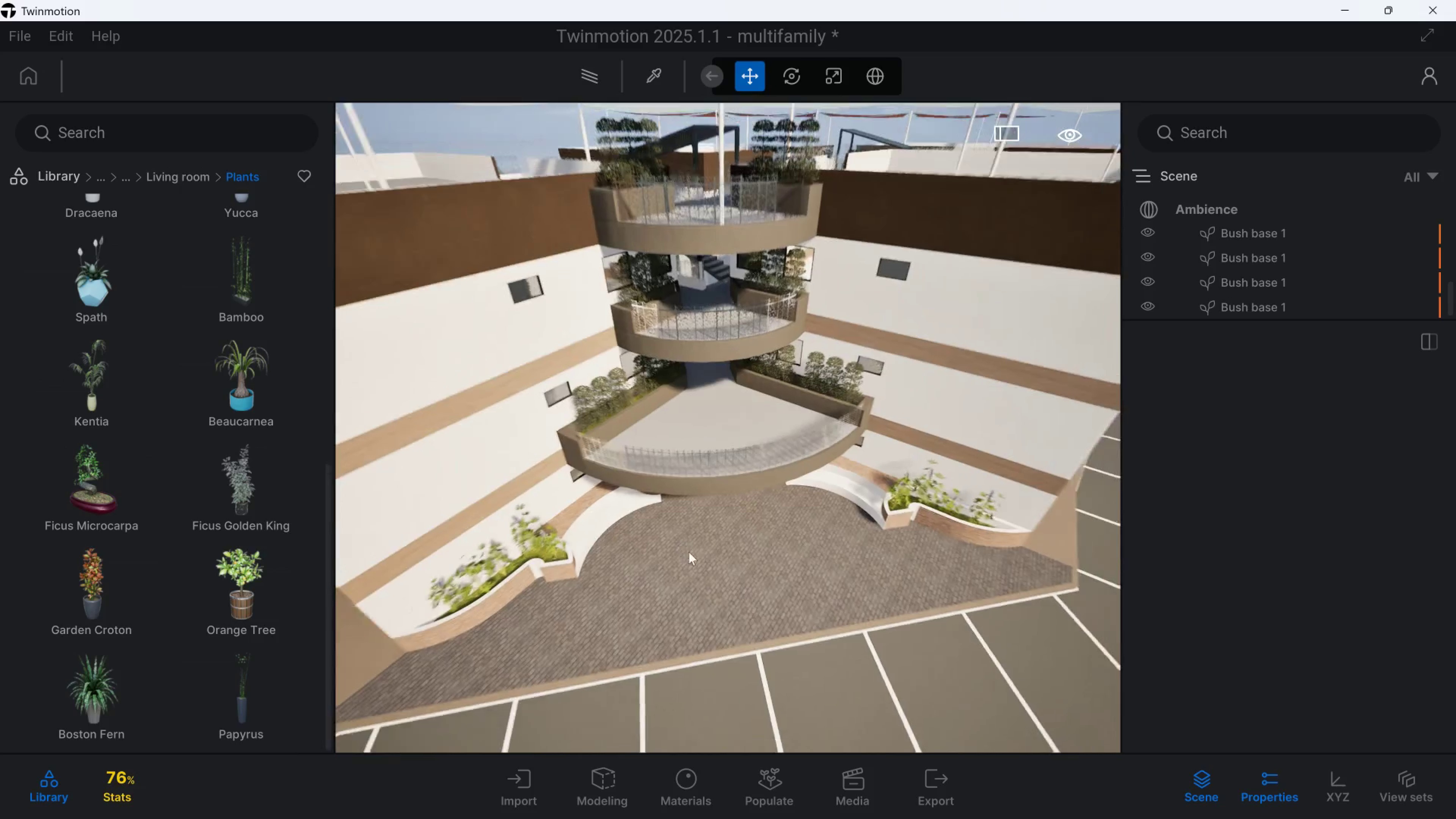 
hold_key(key=E, duration=0.41)
 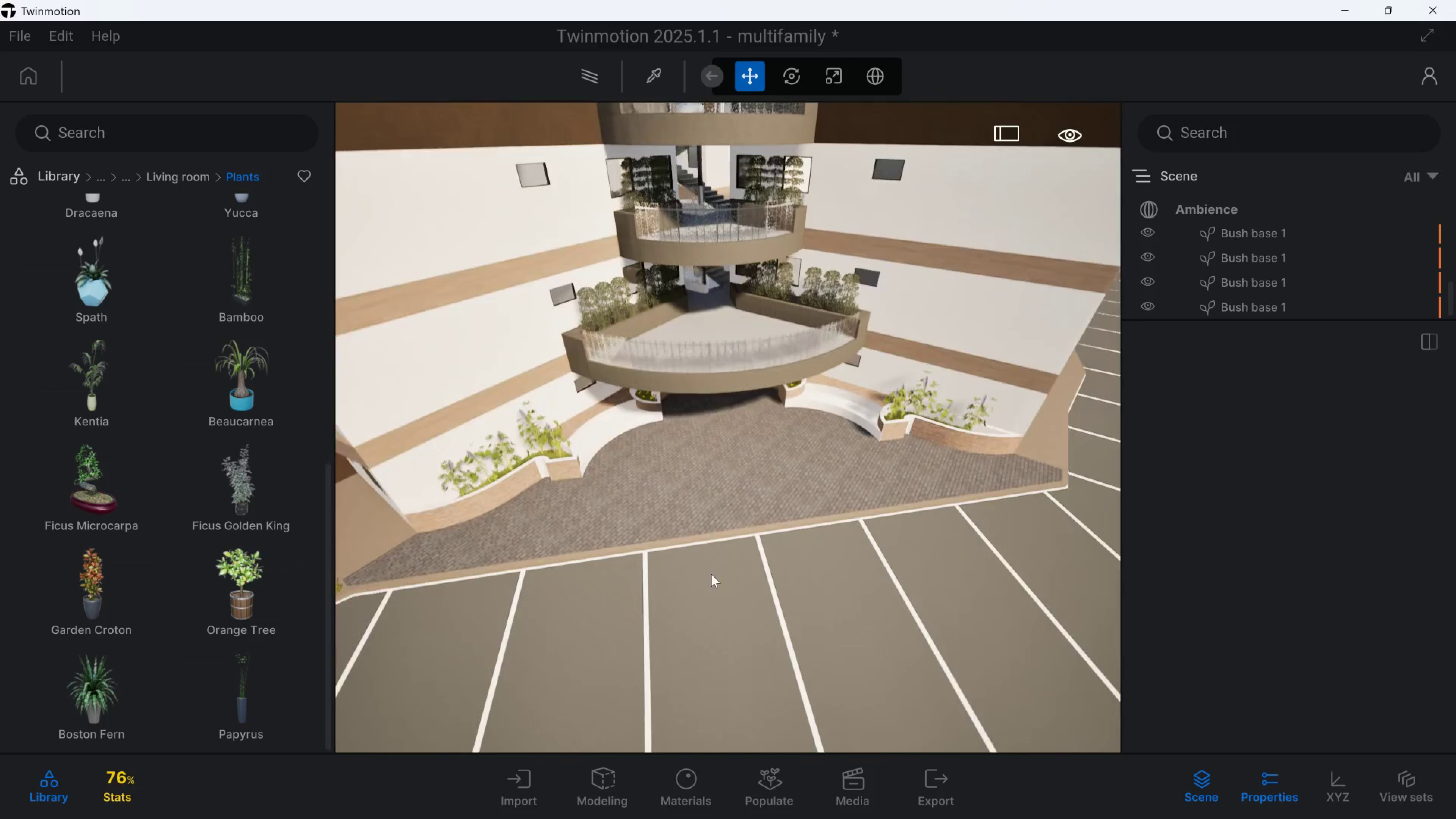 
hold_key(key=D, duration=0.48)
 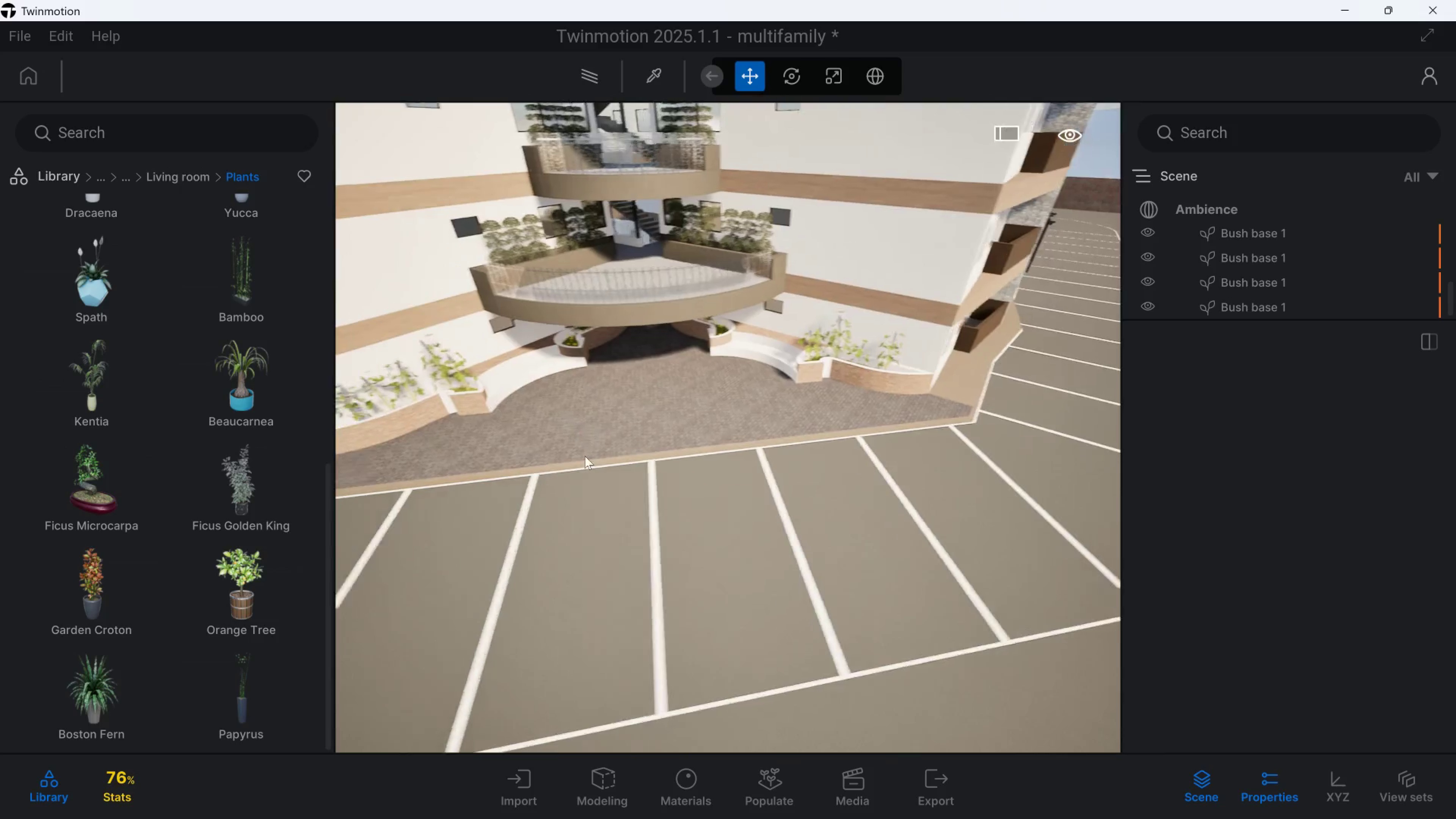 
type(eadqd)
 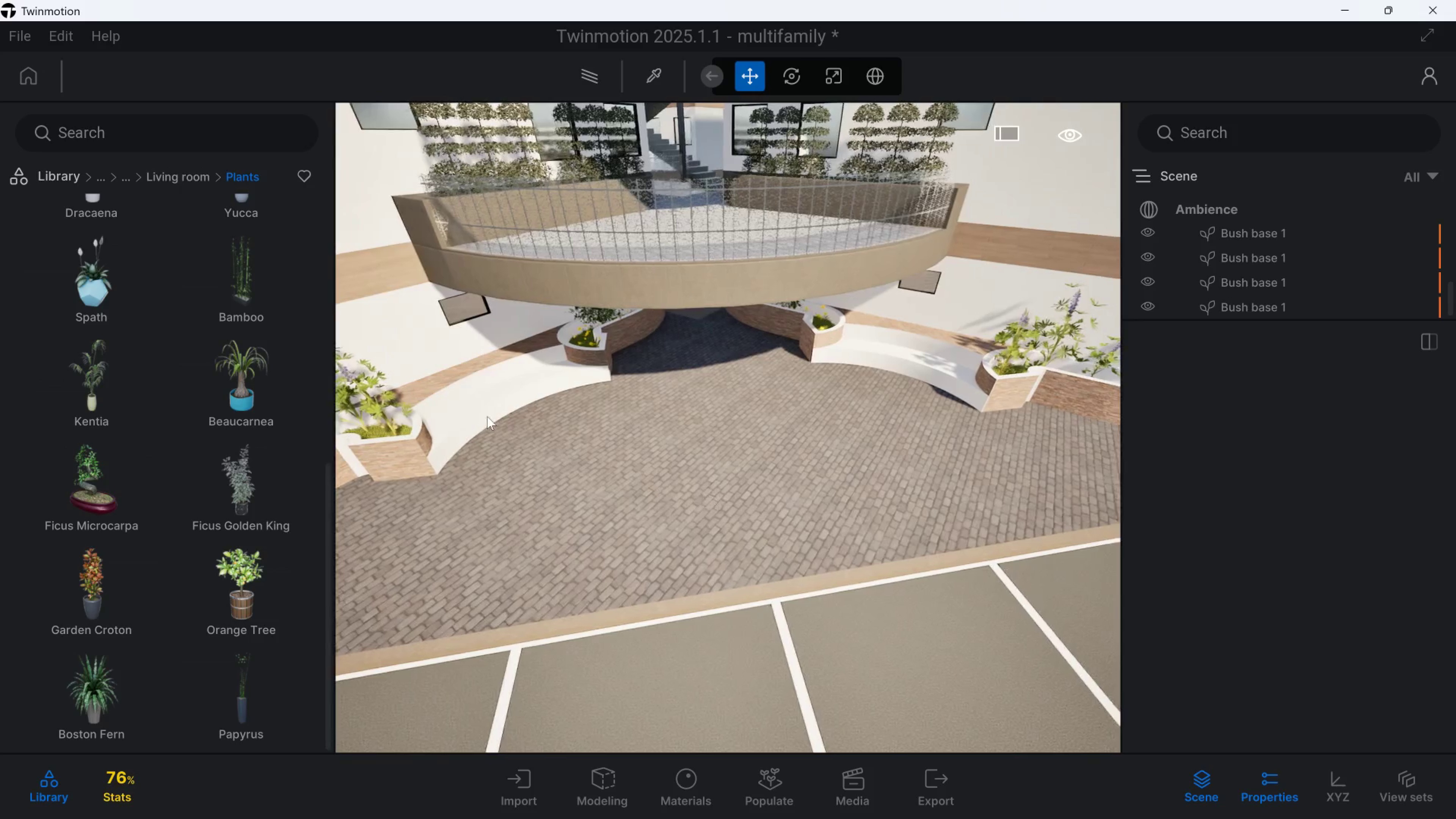 
hold_key(key=W, duration=0.74)
 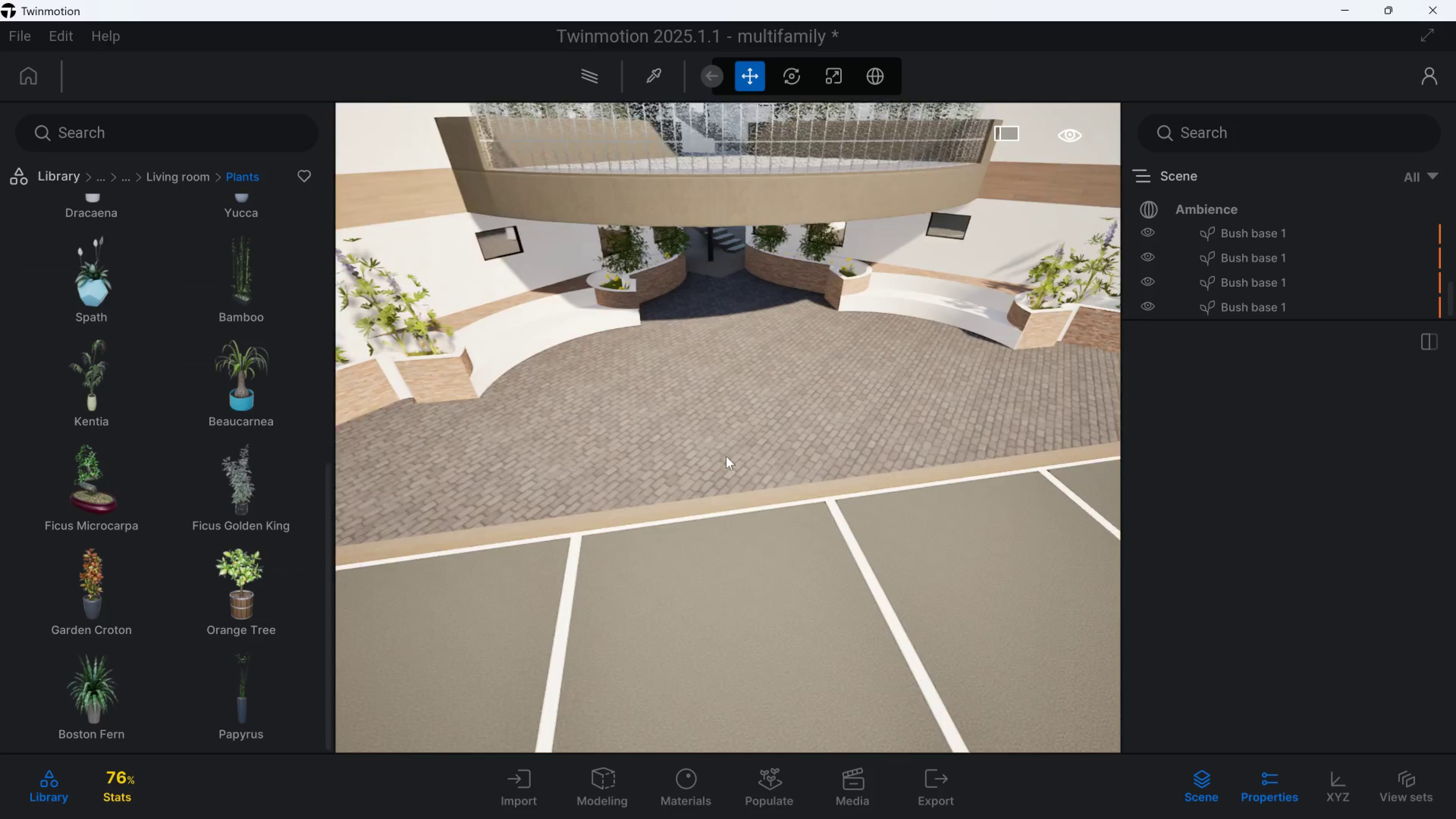 
left_click([44, 178])
 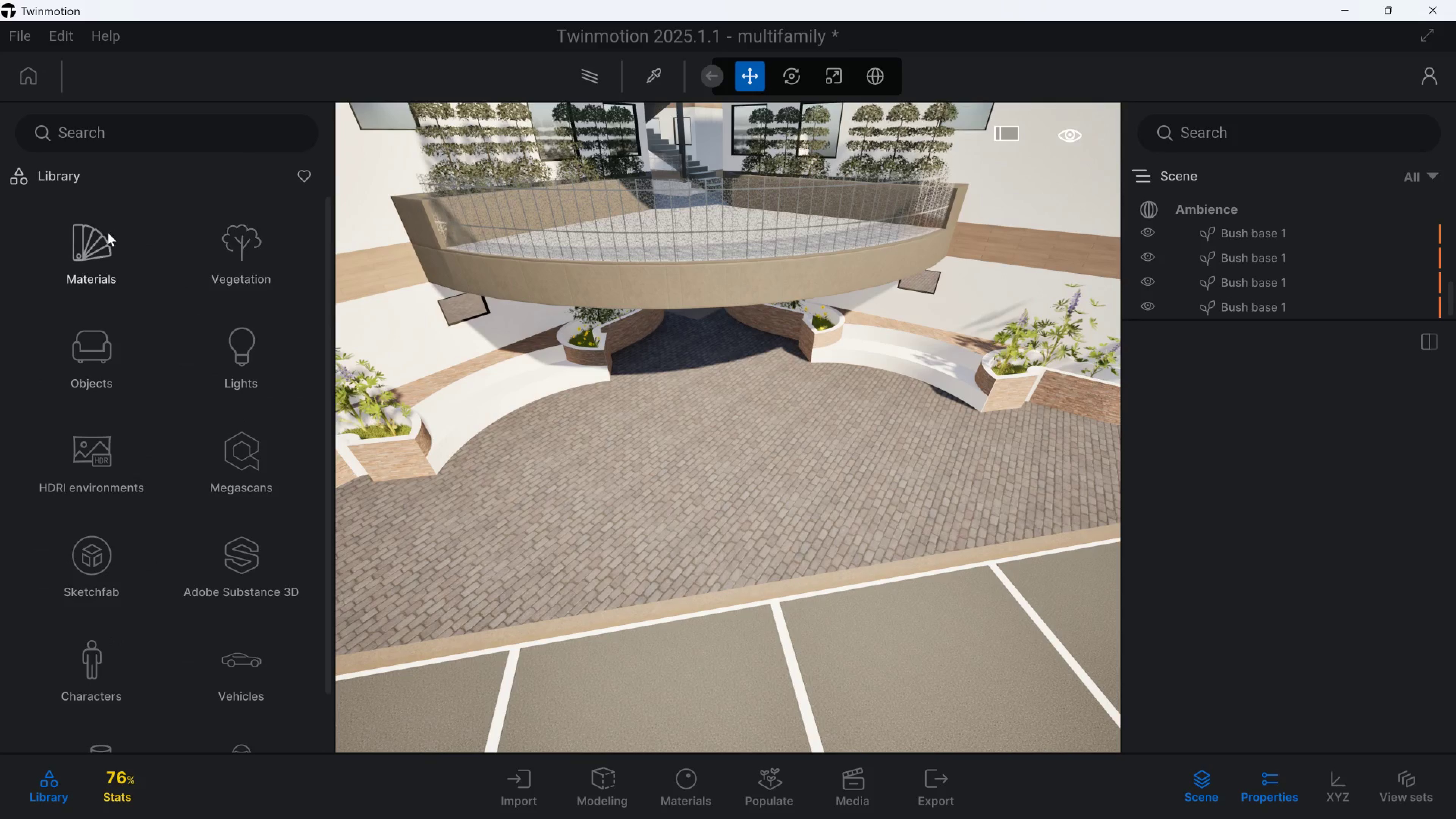 
left_click([101, 248])
 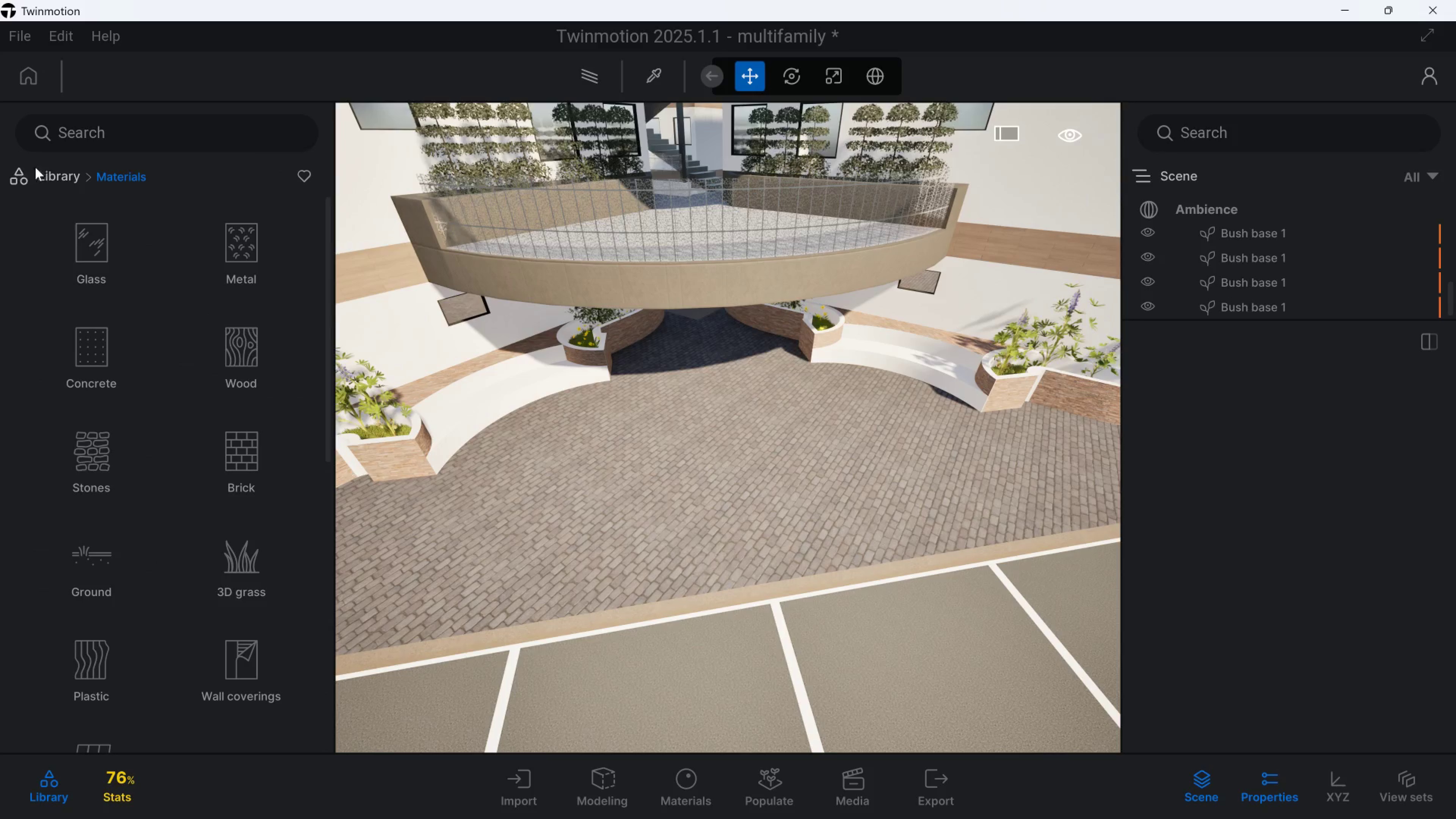 
left_click([48, 167])
 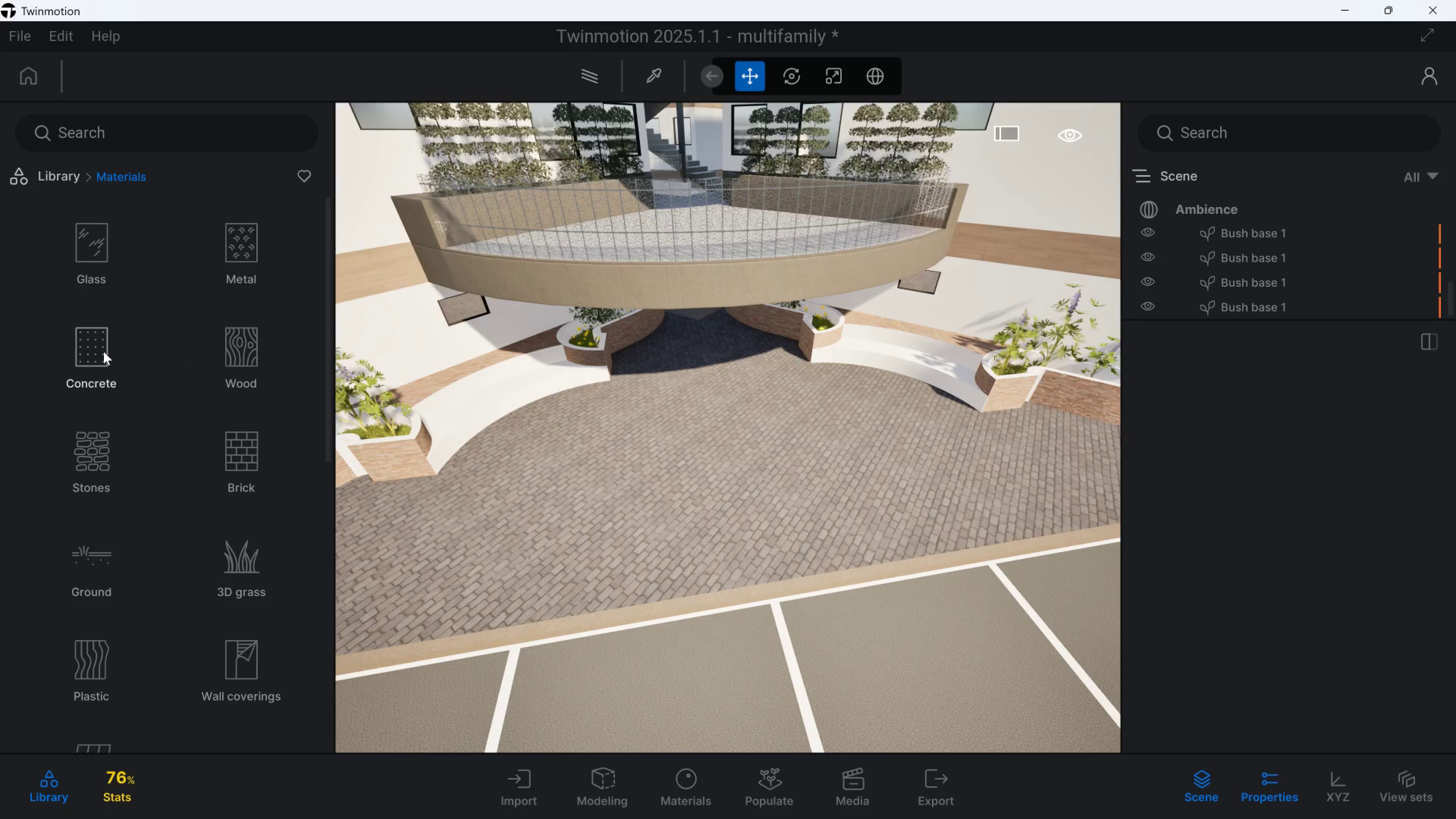 
left_click([104, 351])
 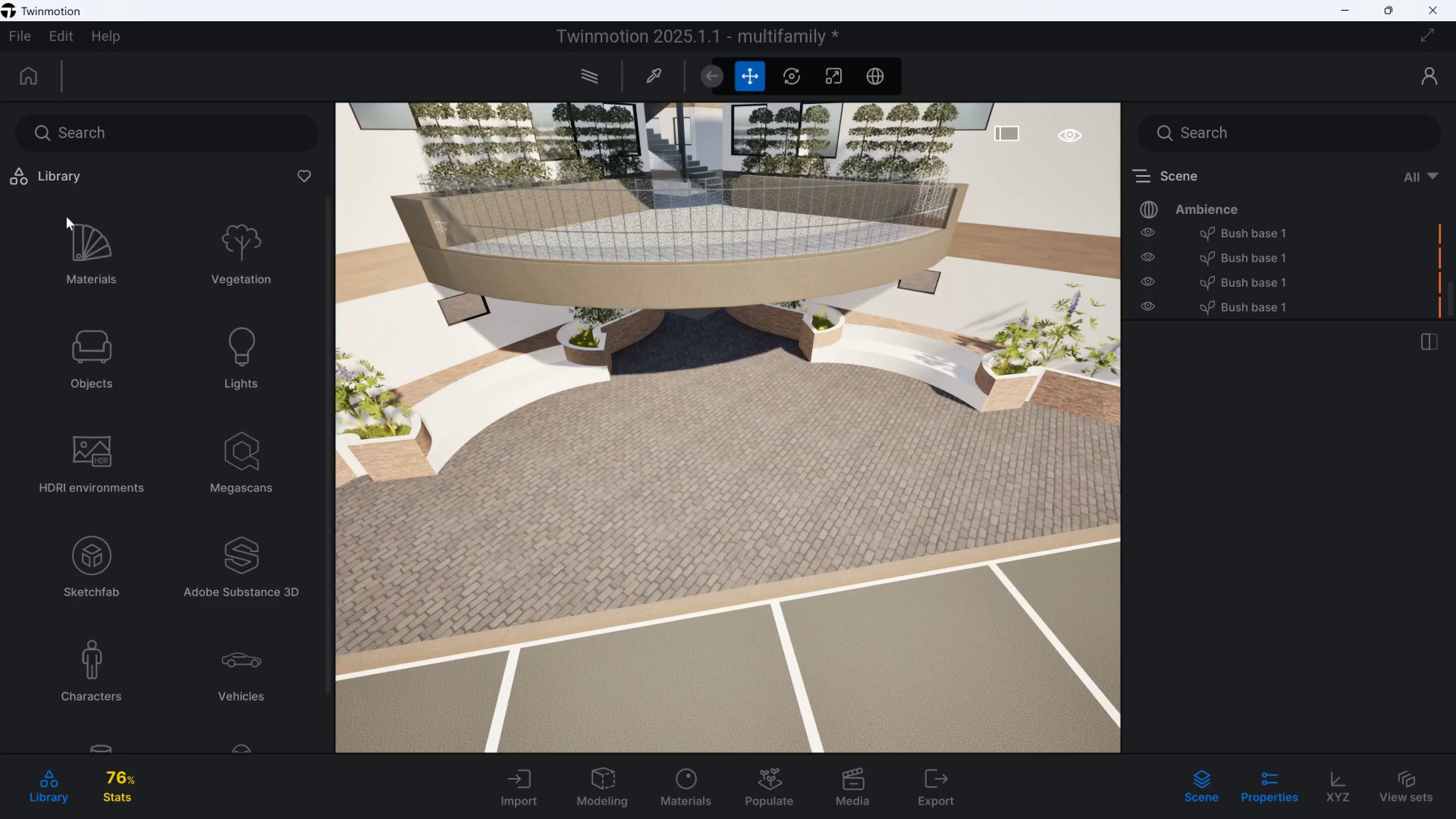 
left_click([100, 343])
 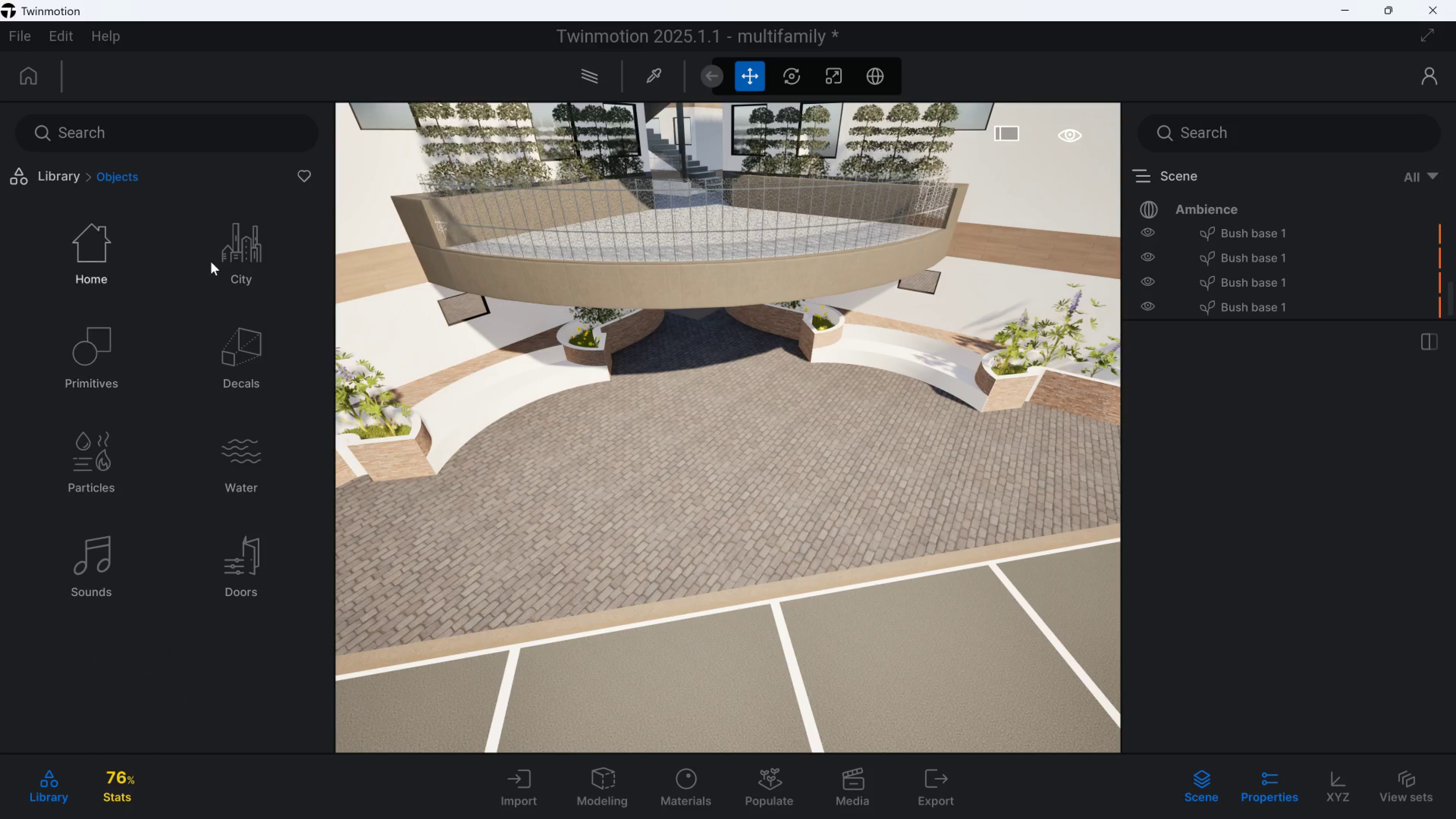 
left_click([230, 254])
 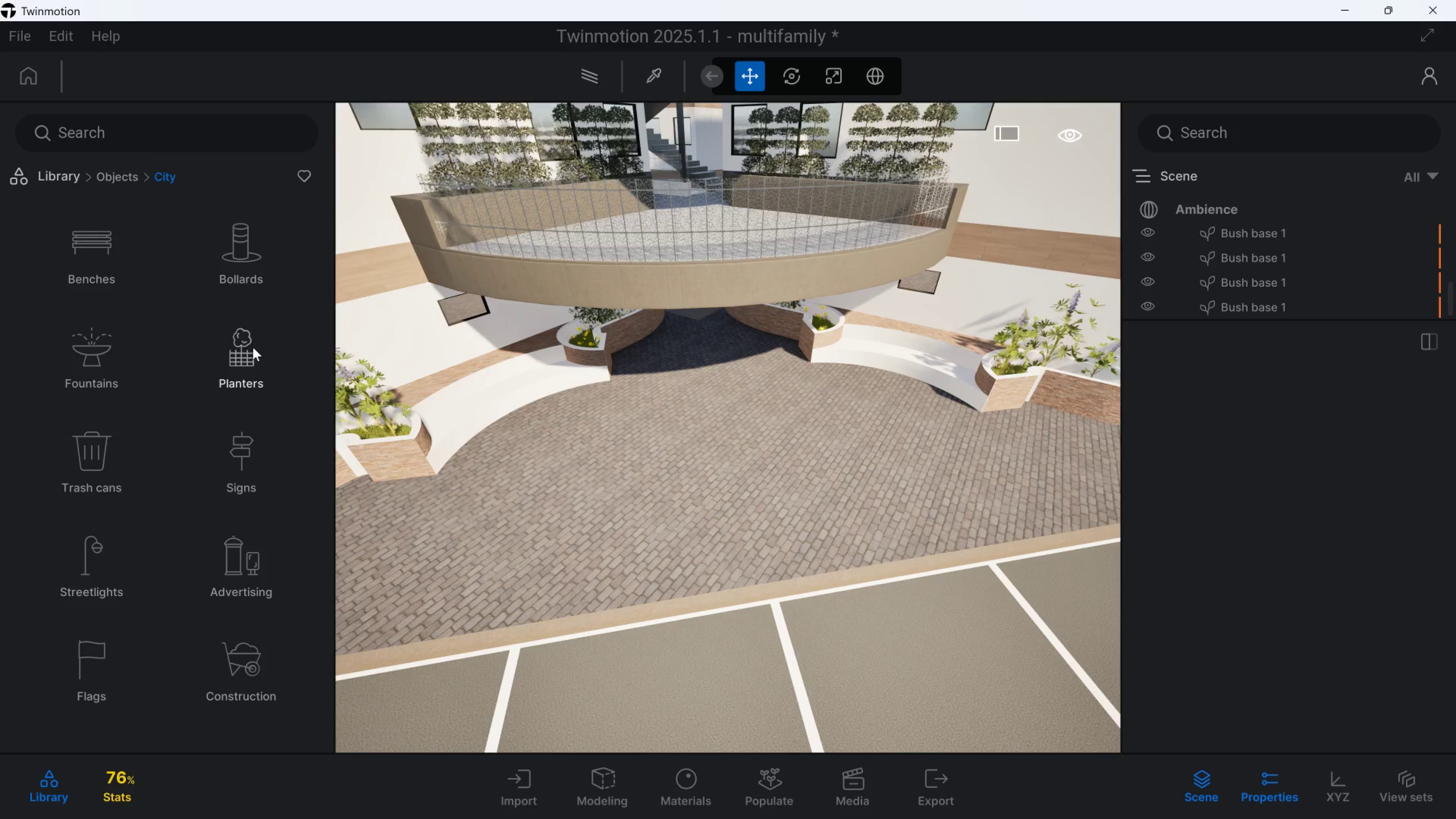 
scroll: coordinate [243, 522], scroll_direction: down, amount: 1.0
 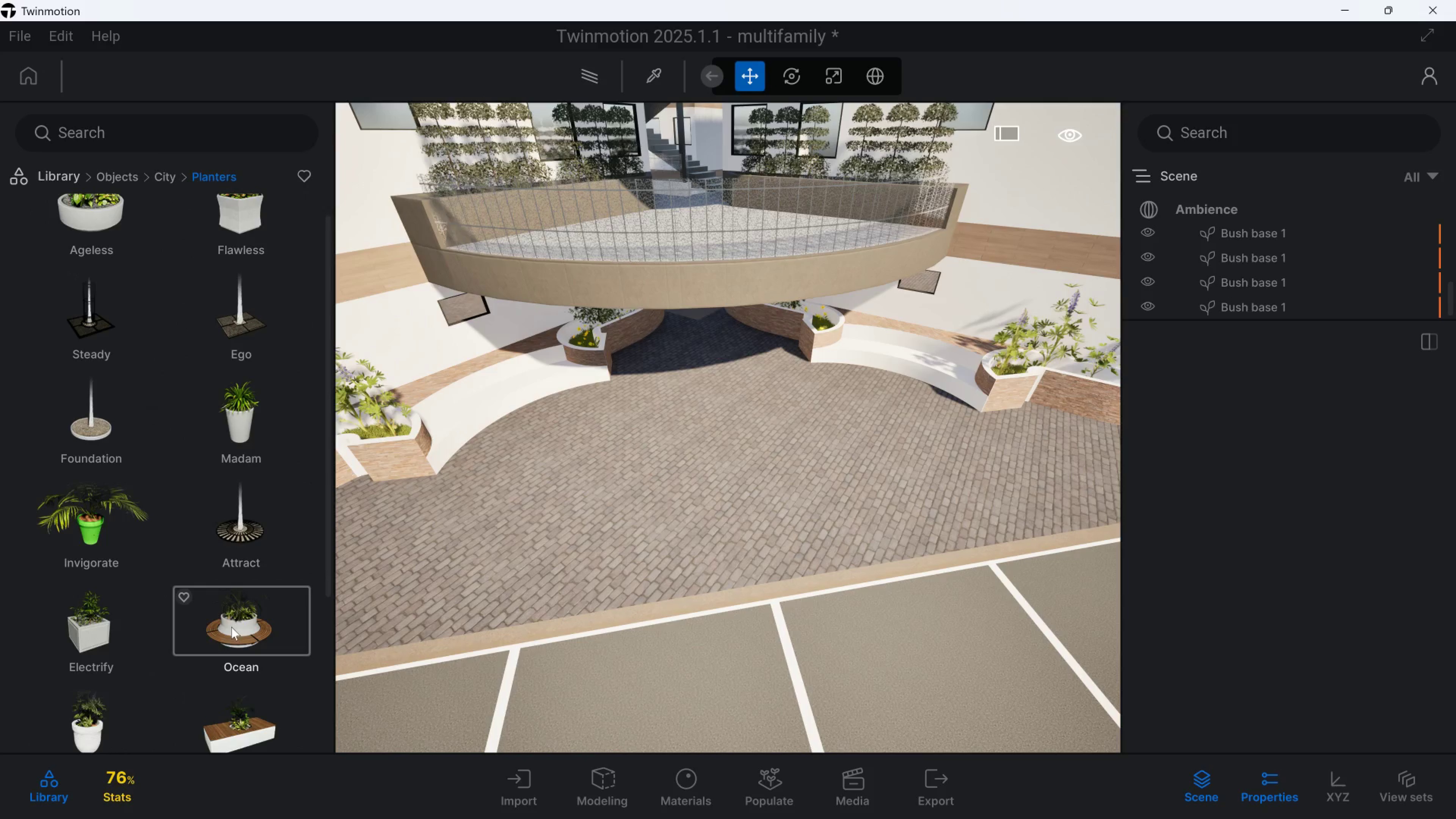 
left_click_drag(start_coordinate=[232, 630], to_coordinate=[723, 465])
 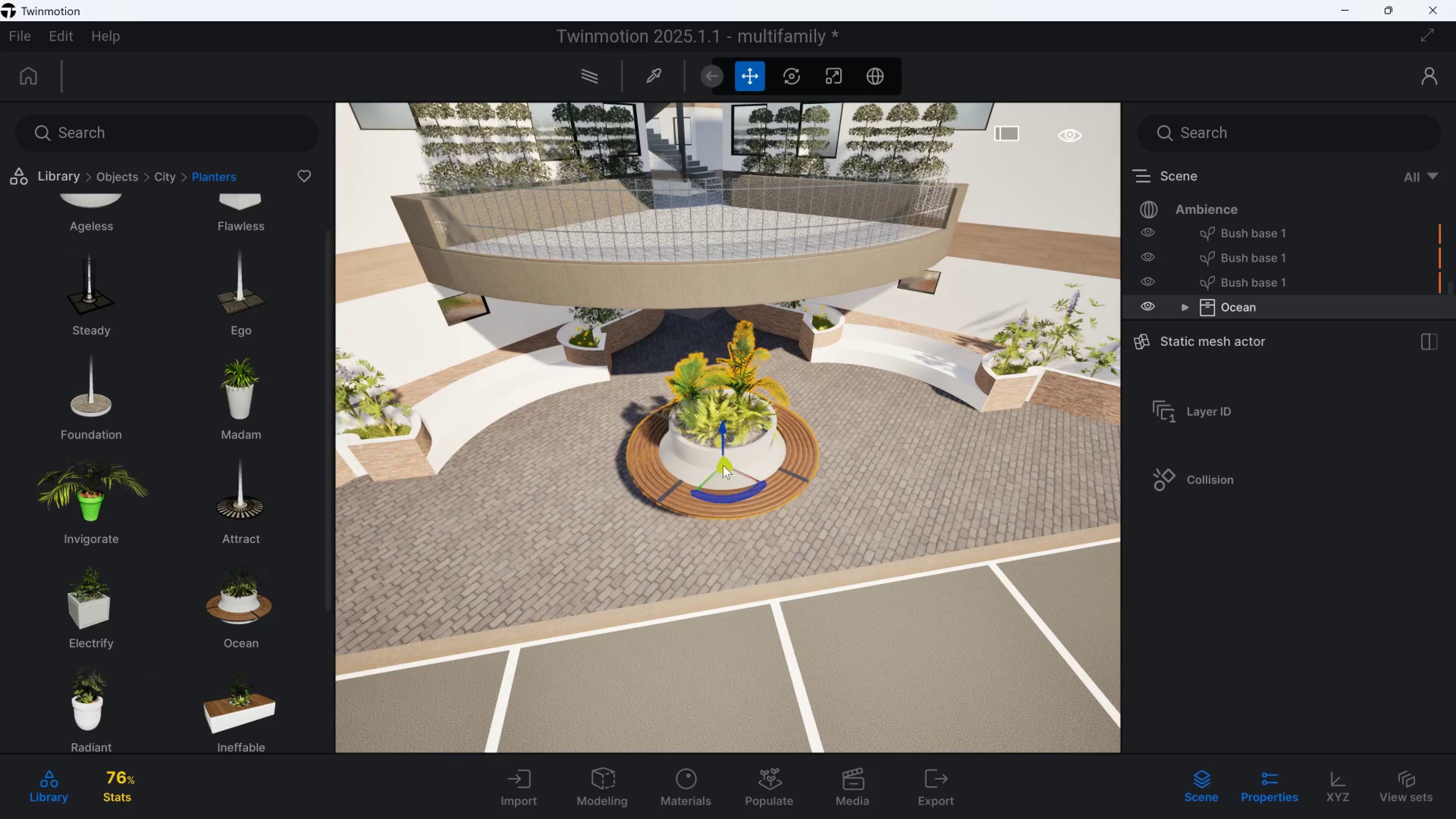 
type(dsasqdqad)
 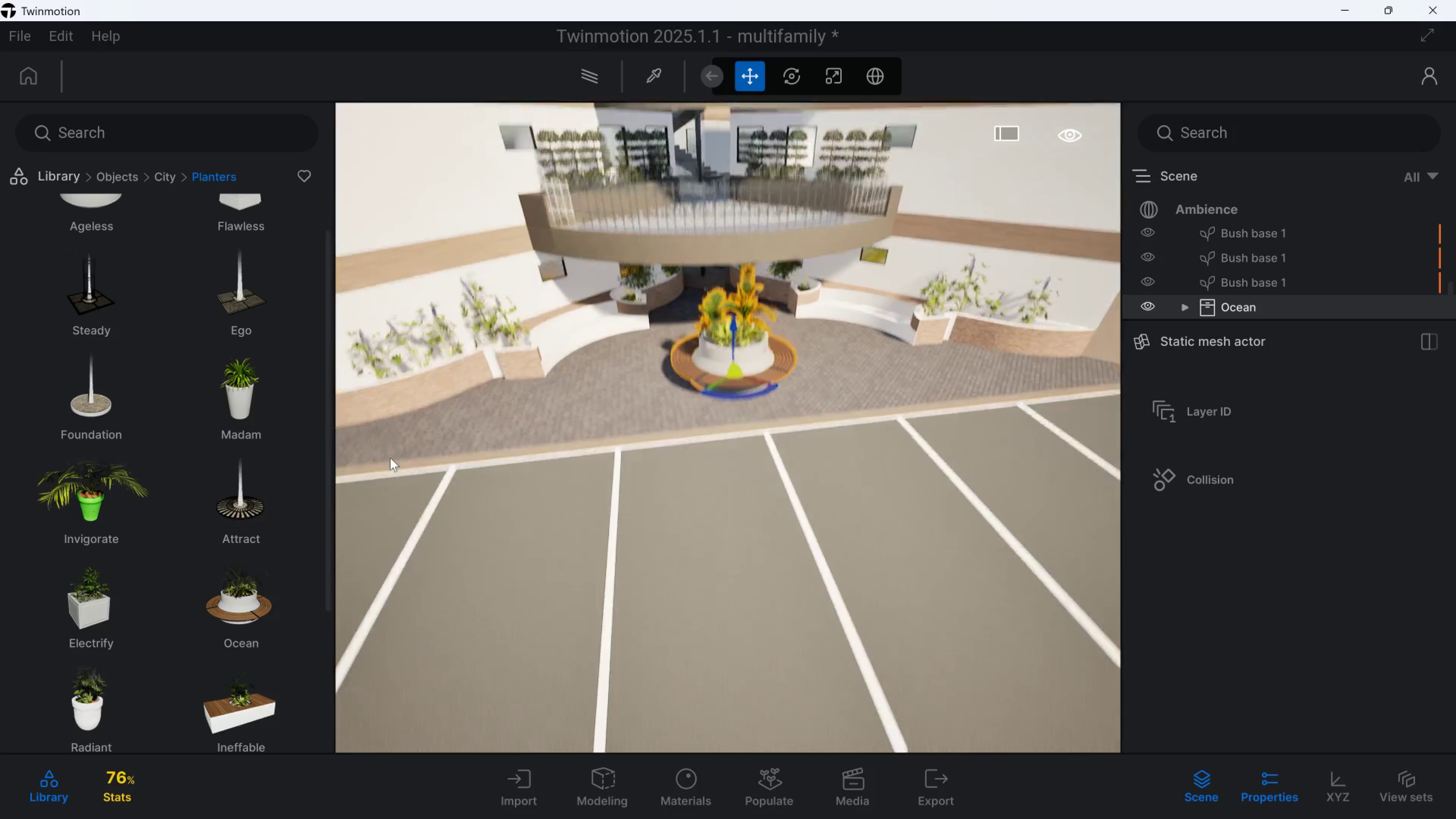 
hold_key(key=E, duration=0.41)
 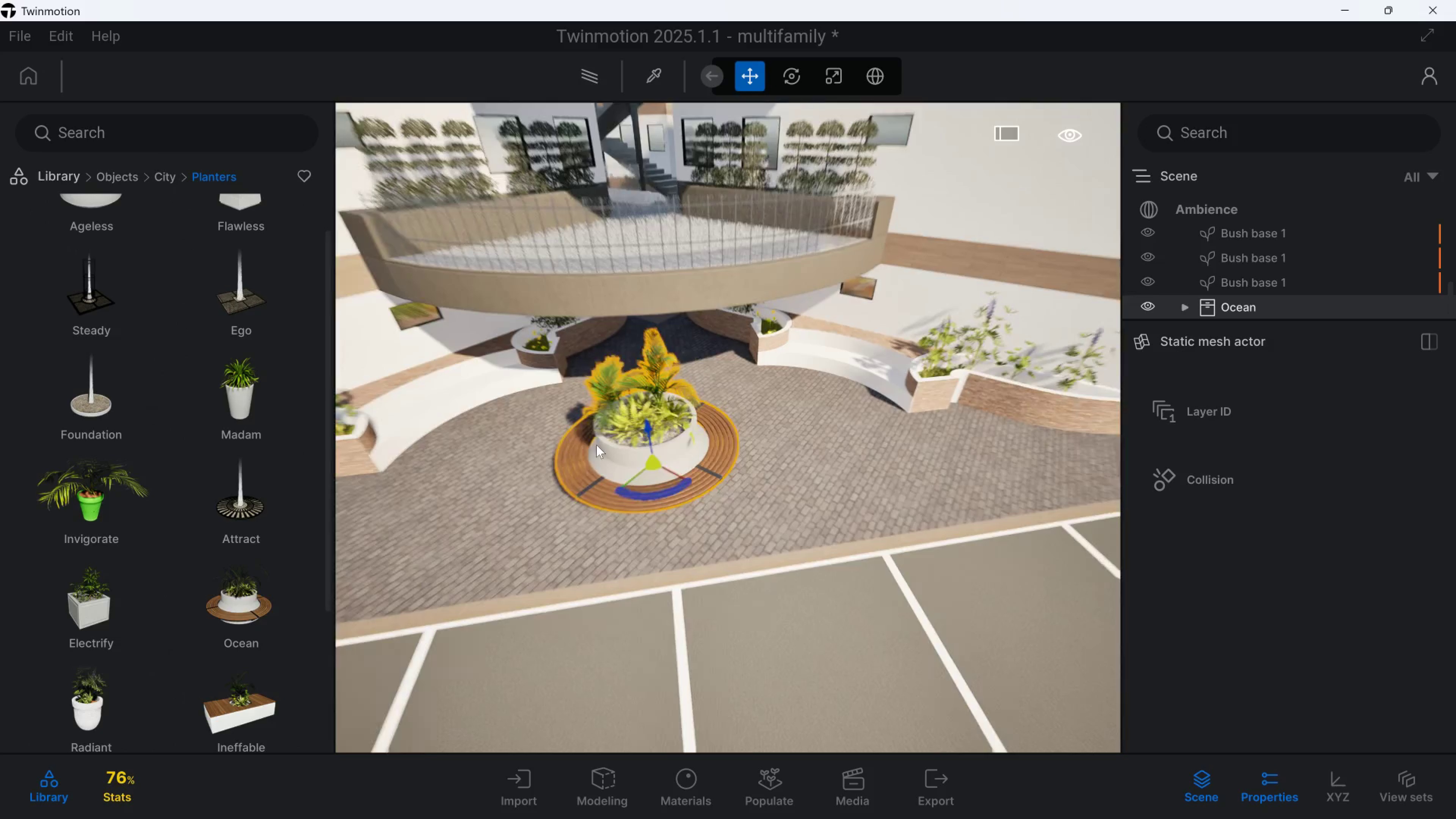 
hold_key(key=E, duration=0.39)
 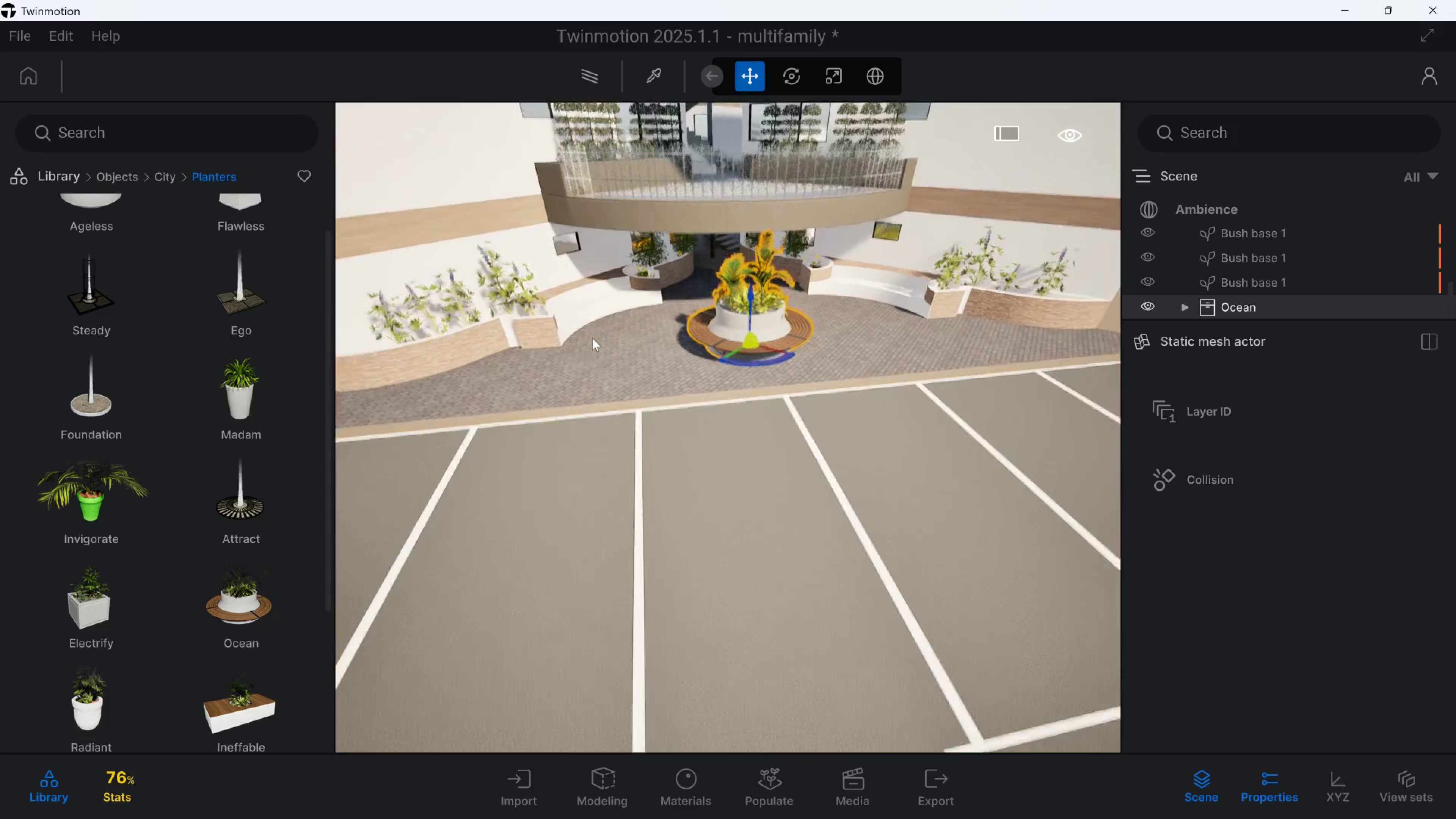 
hold_key(key=E, duration=0.42)
 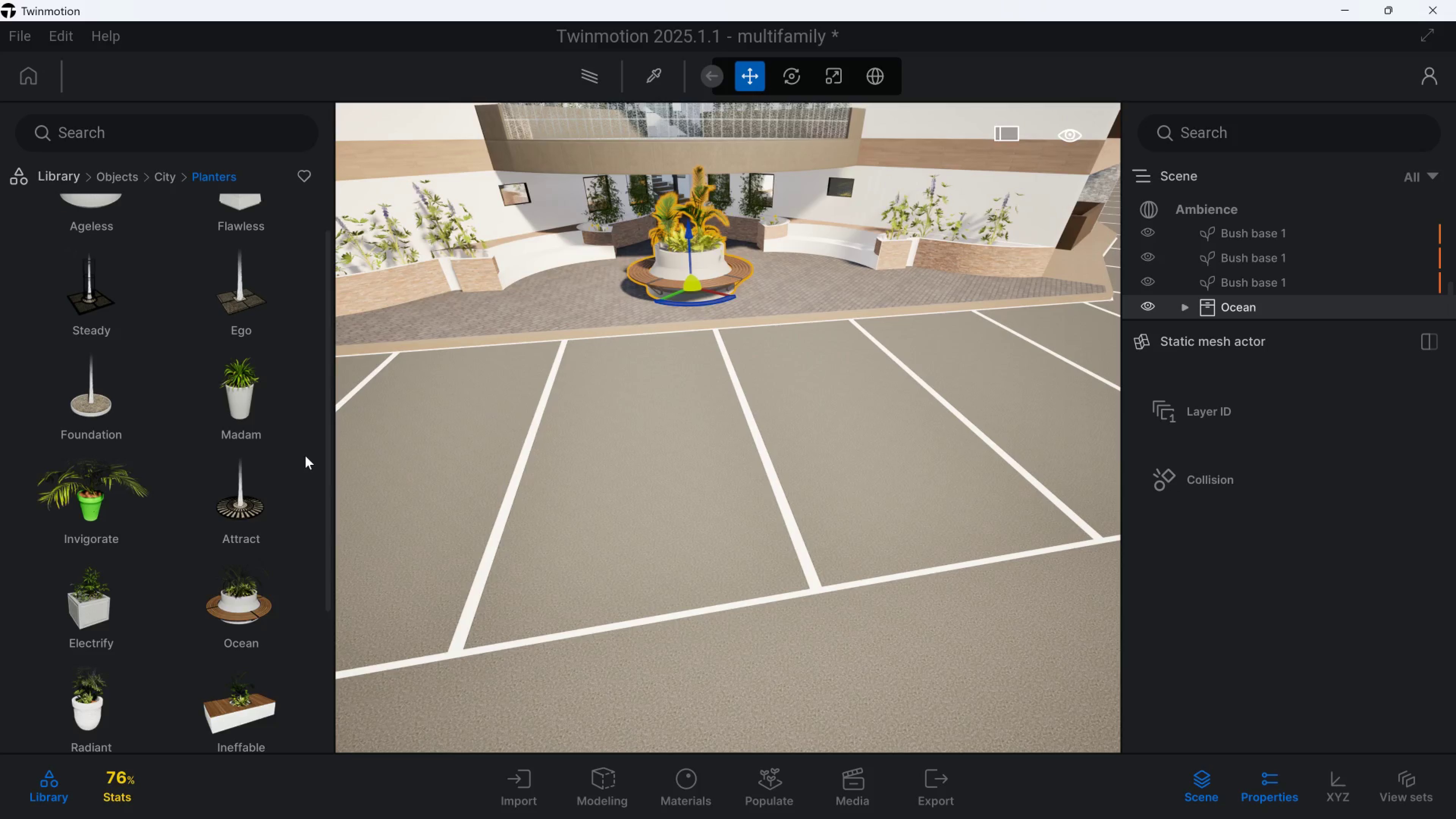 
hold_key(key=Q, duration=0.6)
 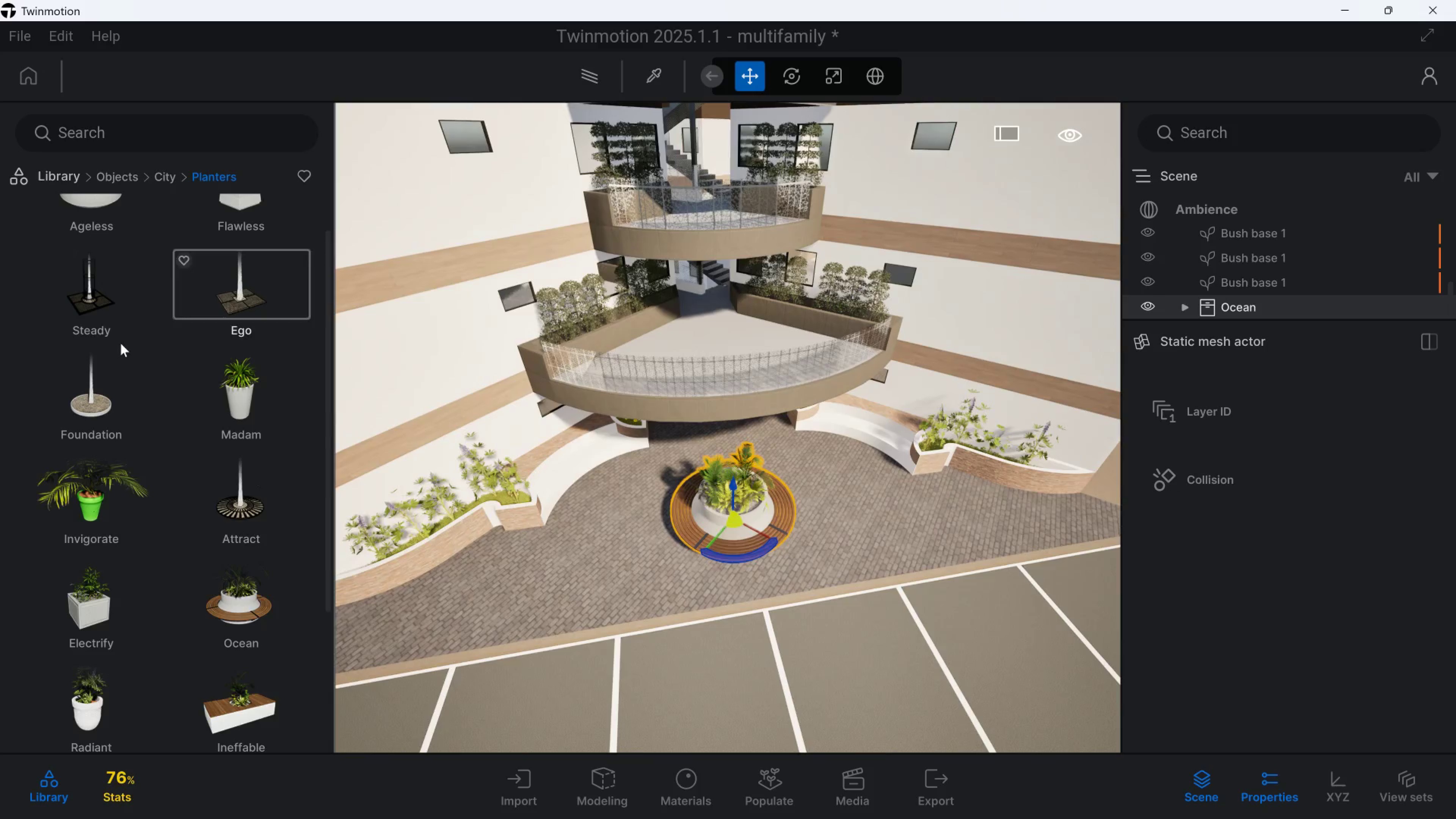 
scroll: coordinate [171, 693], scroll_direction: down, amount: 9.0
 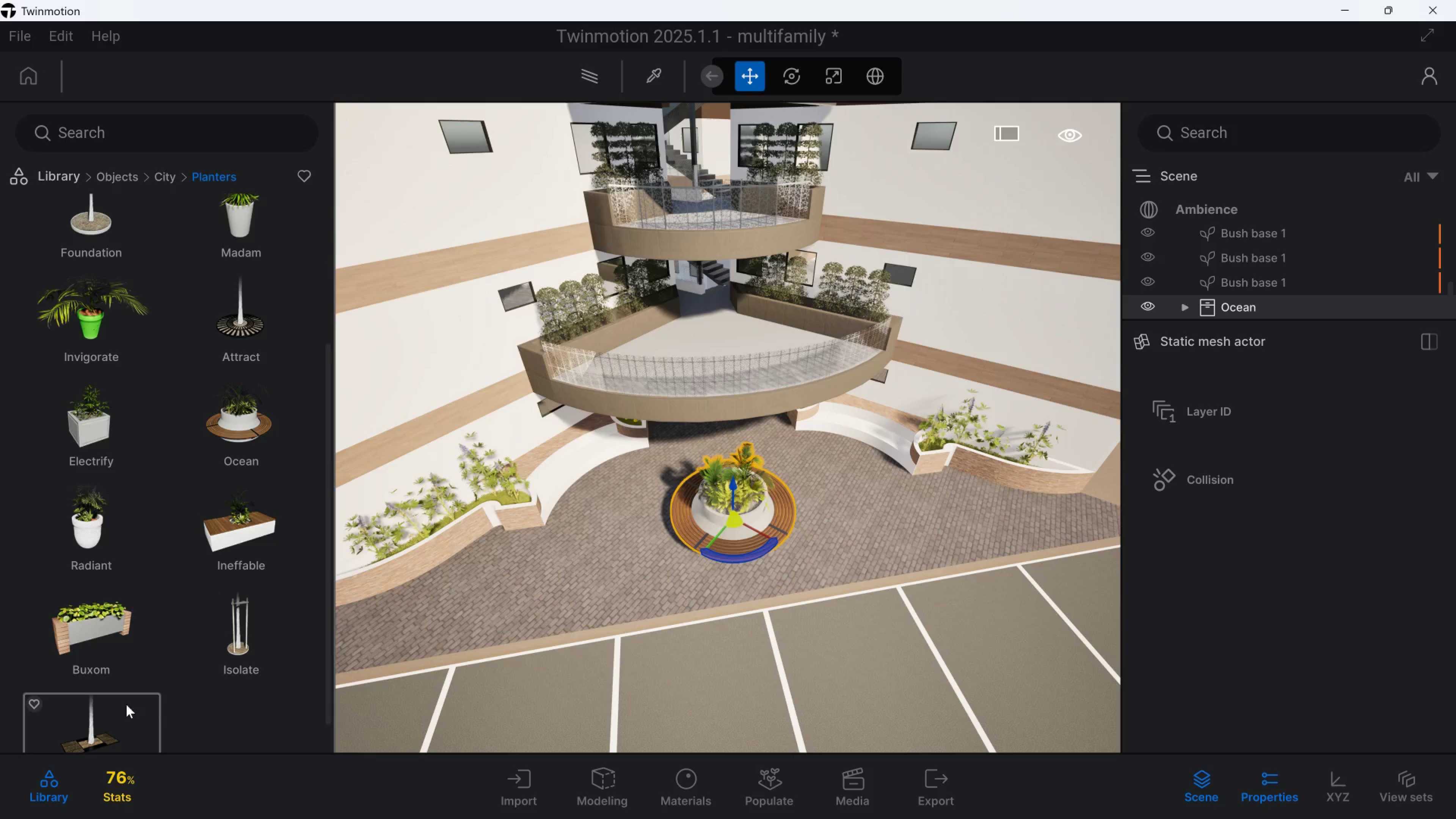 
left_click_drag(start_coordinate=[96, 725], to_coordinate=[119, 551])
 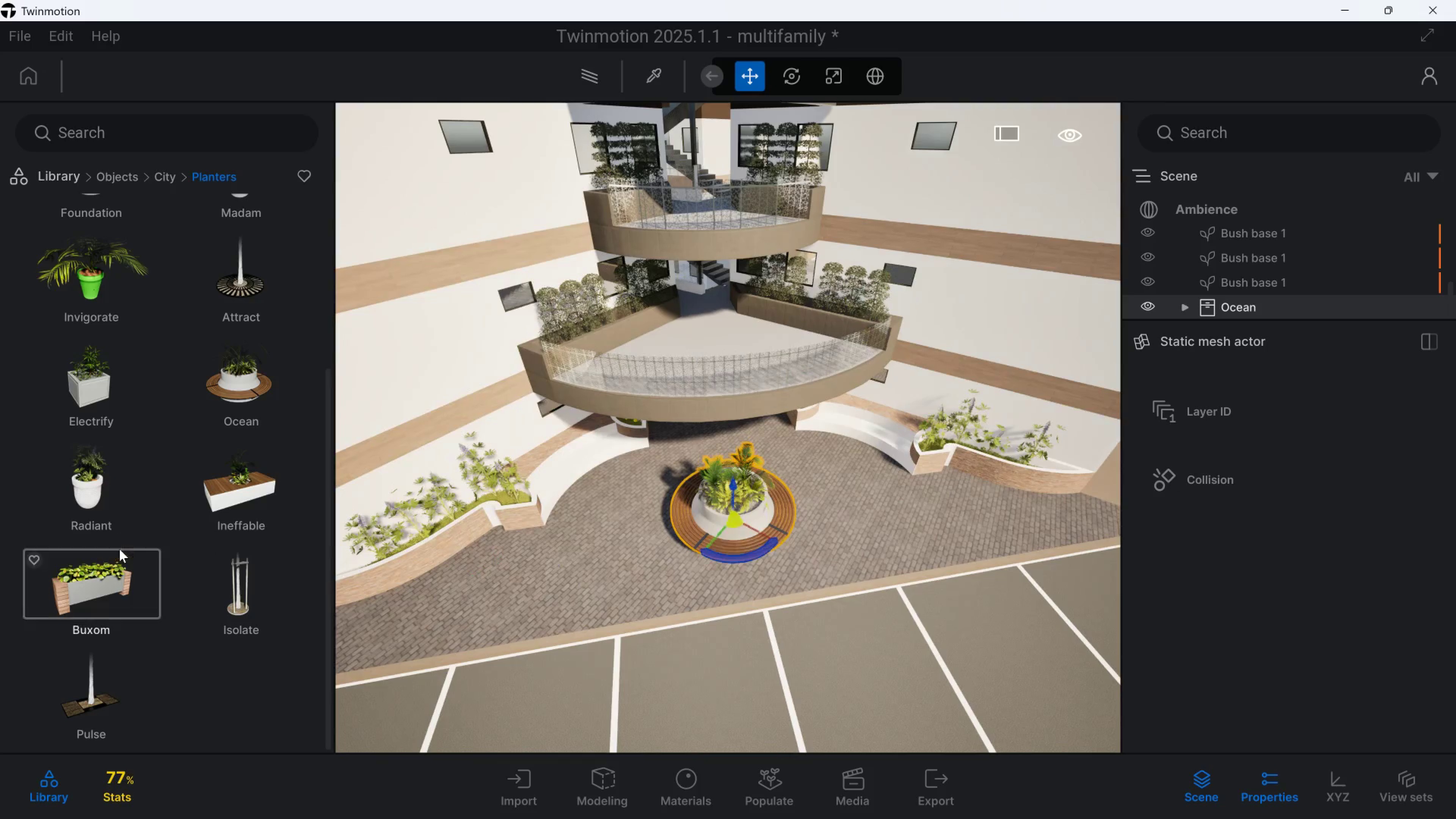 
hold_key(key=A, duration=0.85)
 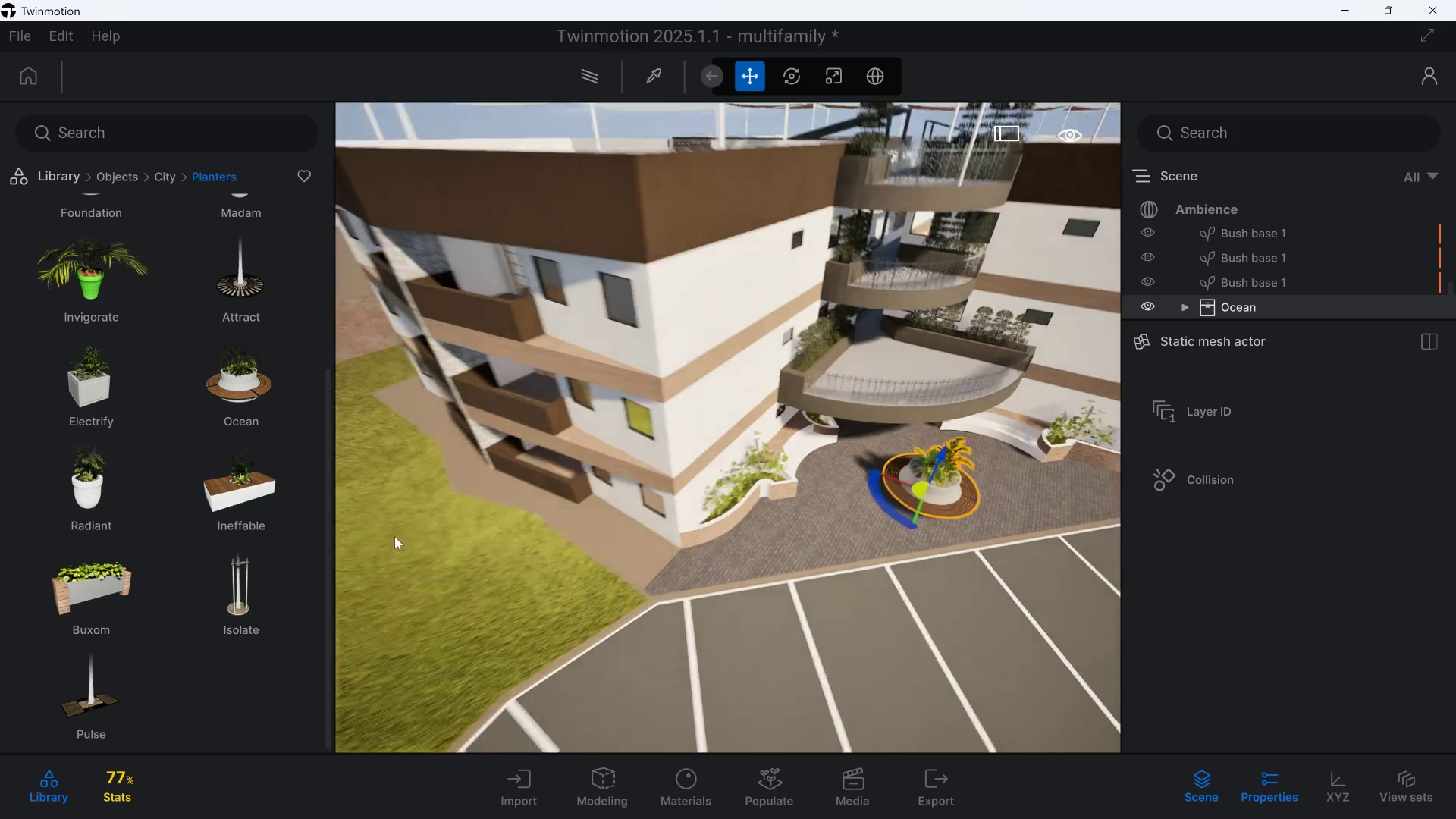 
hold_key(key=S, duration=0.73)
 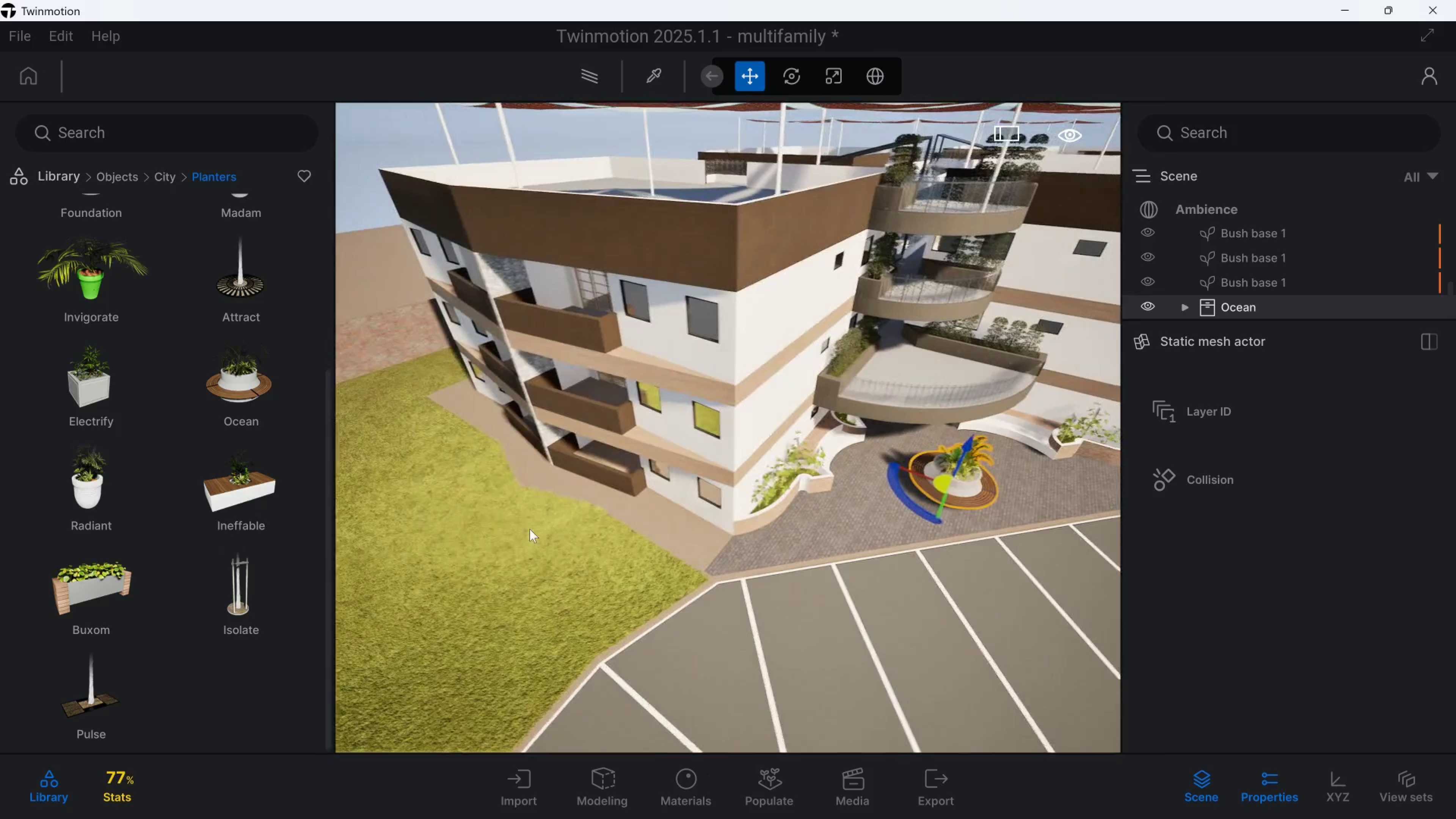 
hold_key(key=A, duration=0.31)
 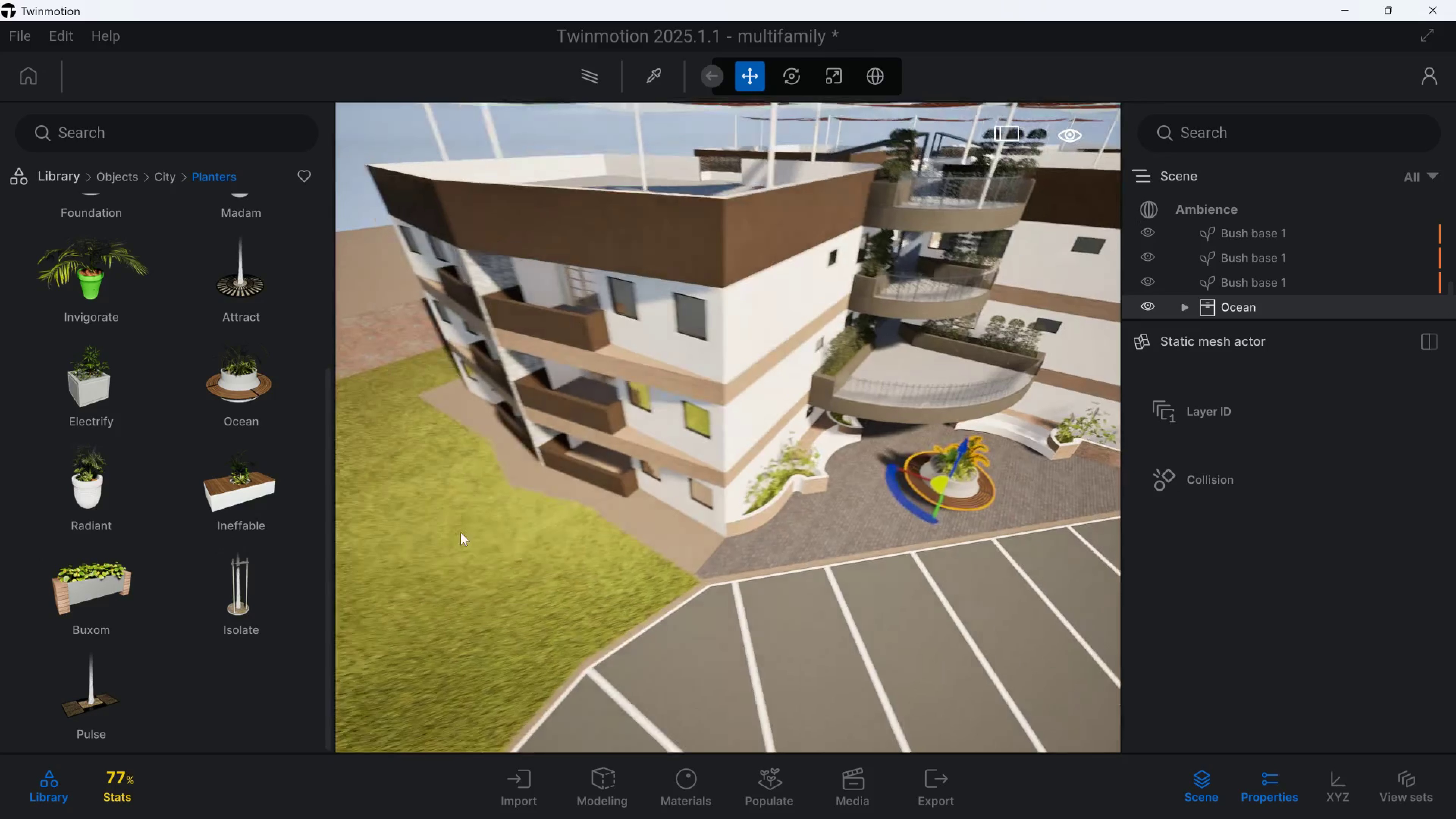 
hold_key(key=D, duration=1.5)
 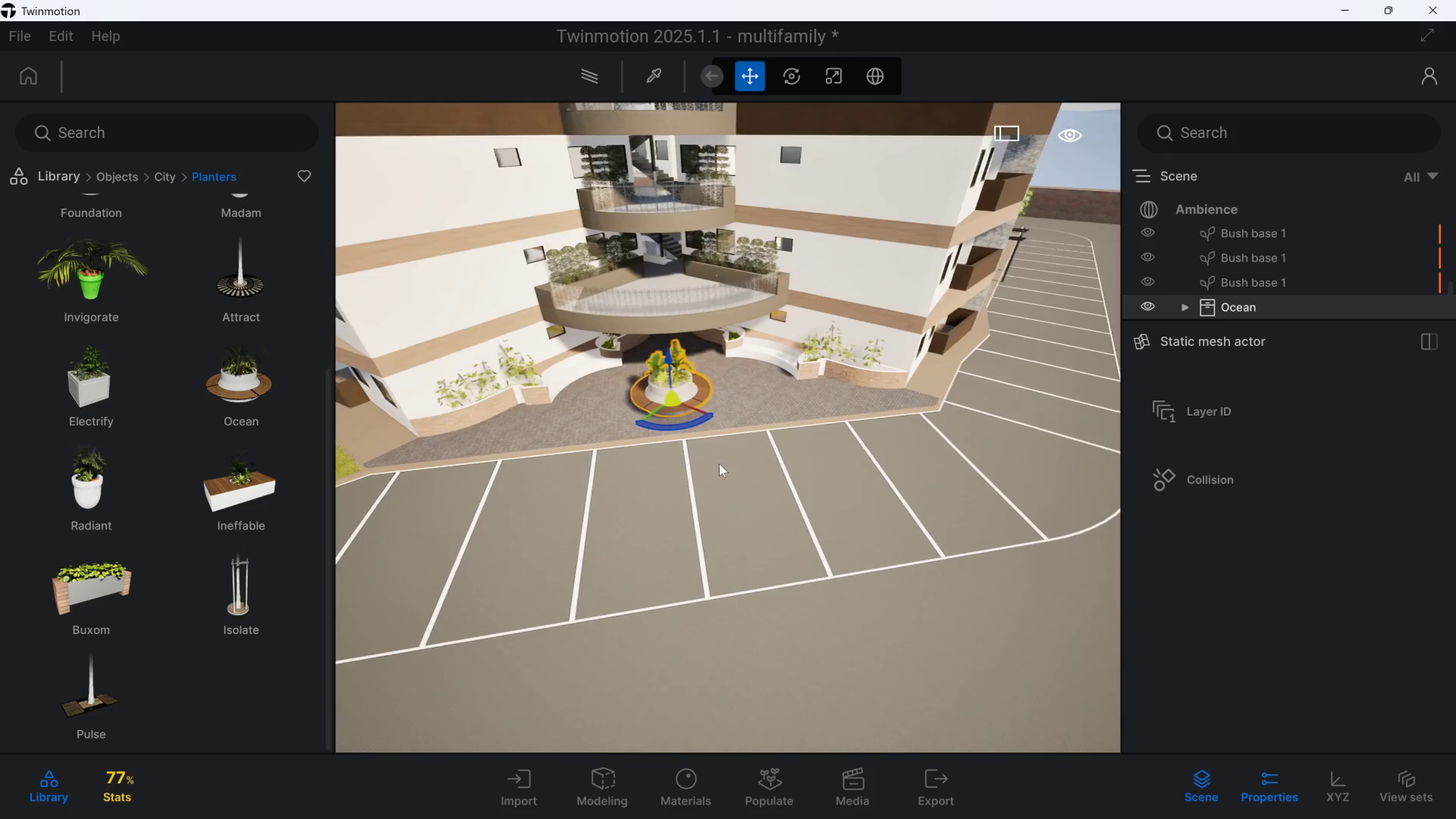 
hold_key(key=E, duration=0.48)
 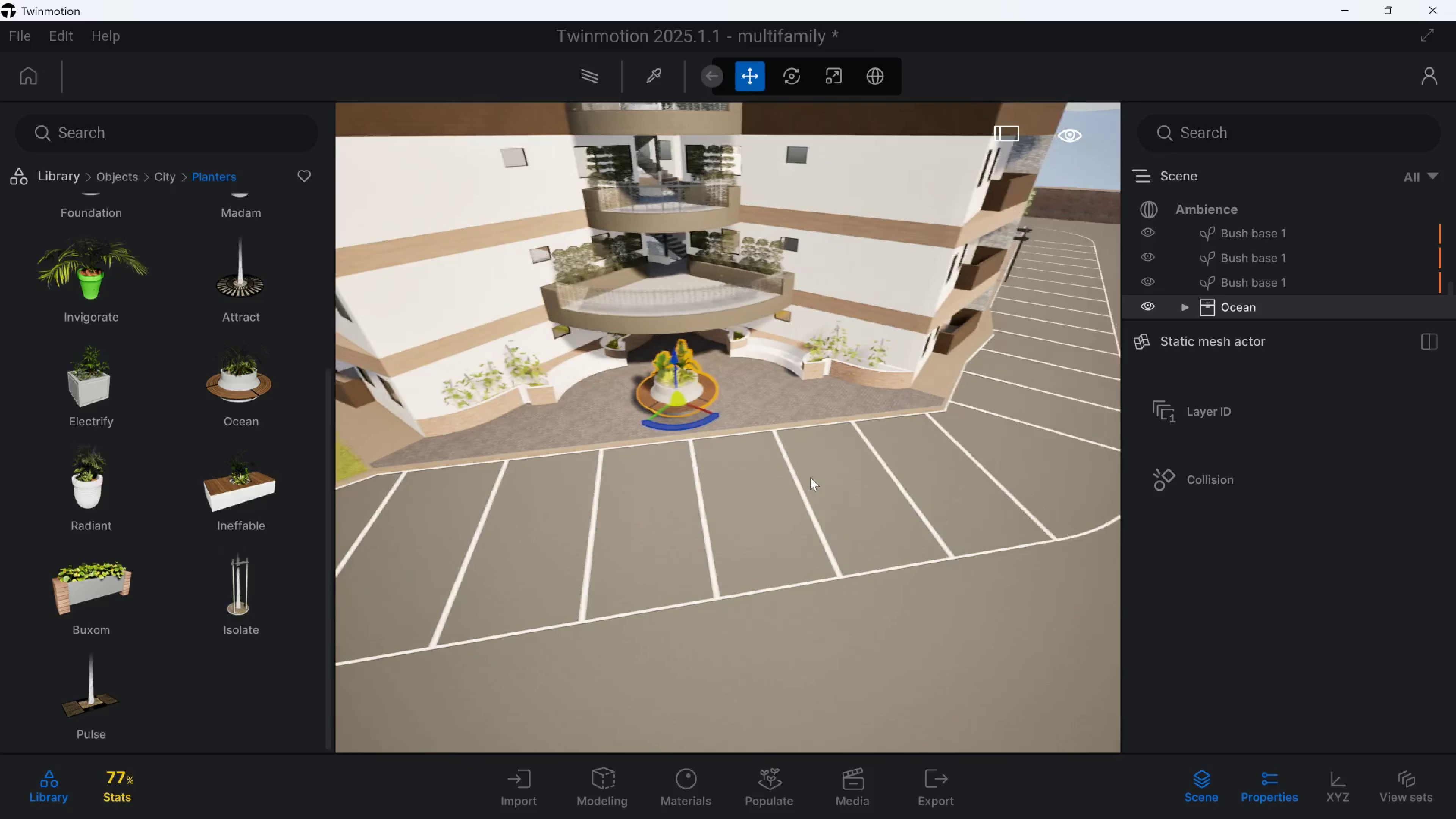 
type(ddad)
 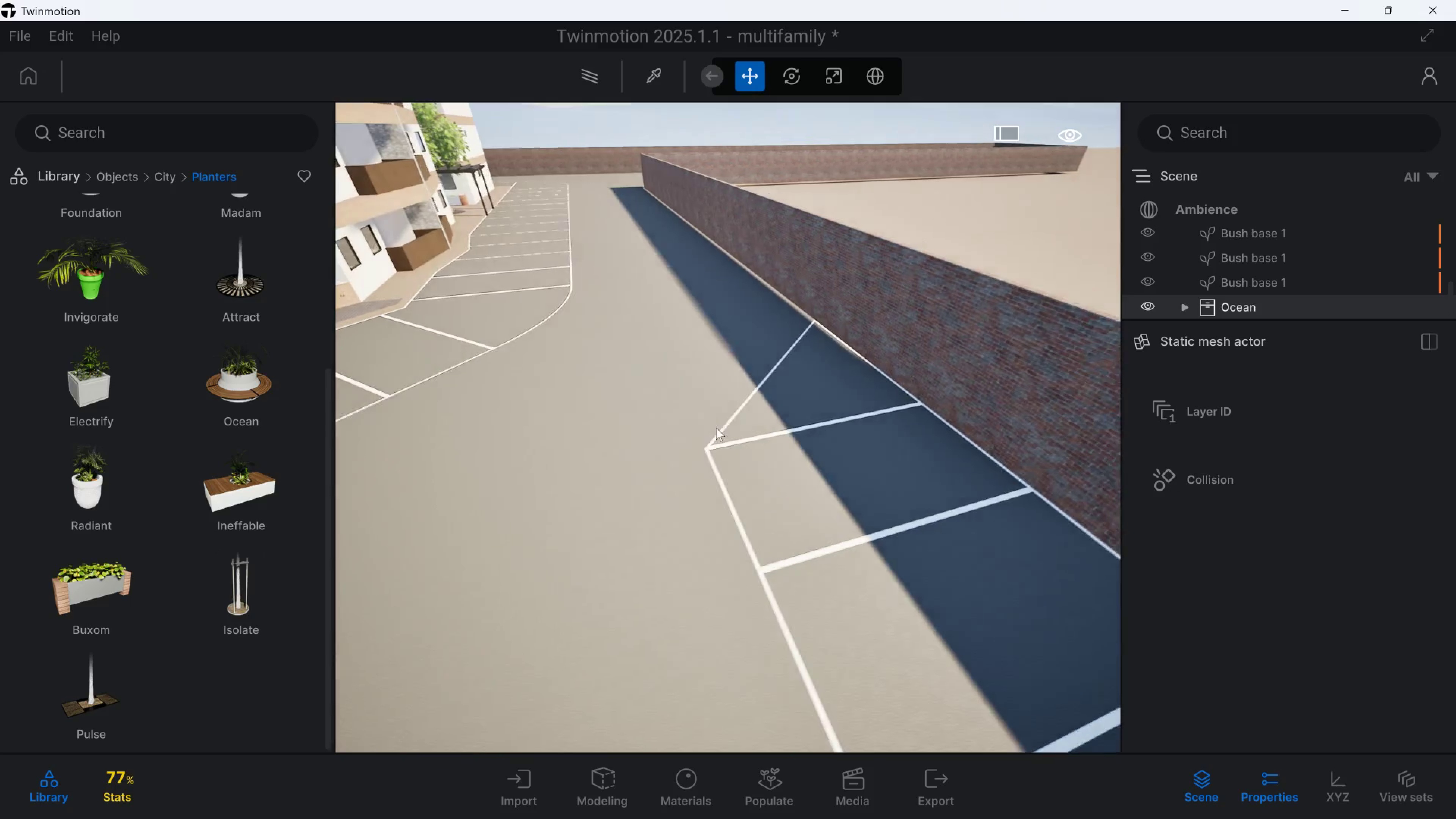 
hold_key(key=E, duration=0.42)
 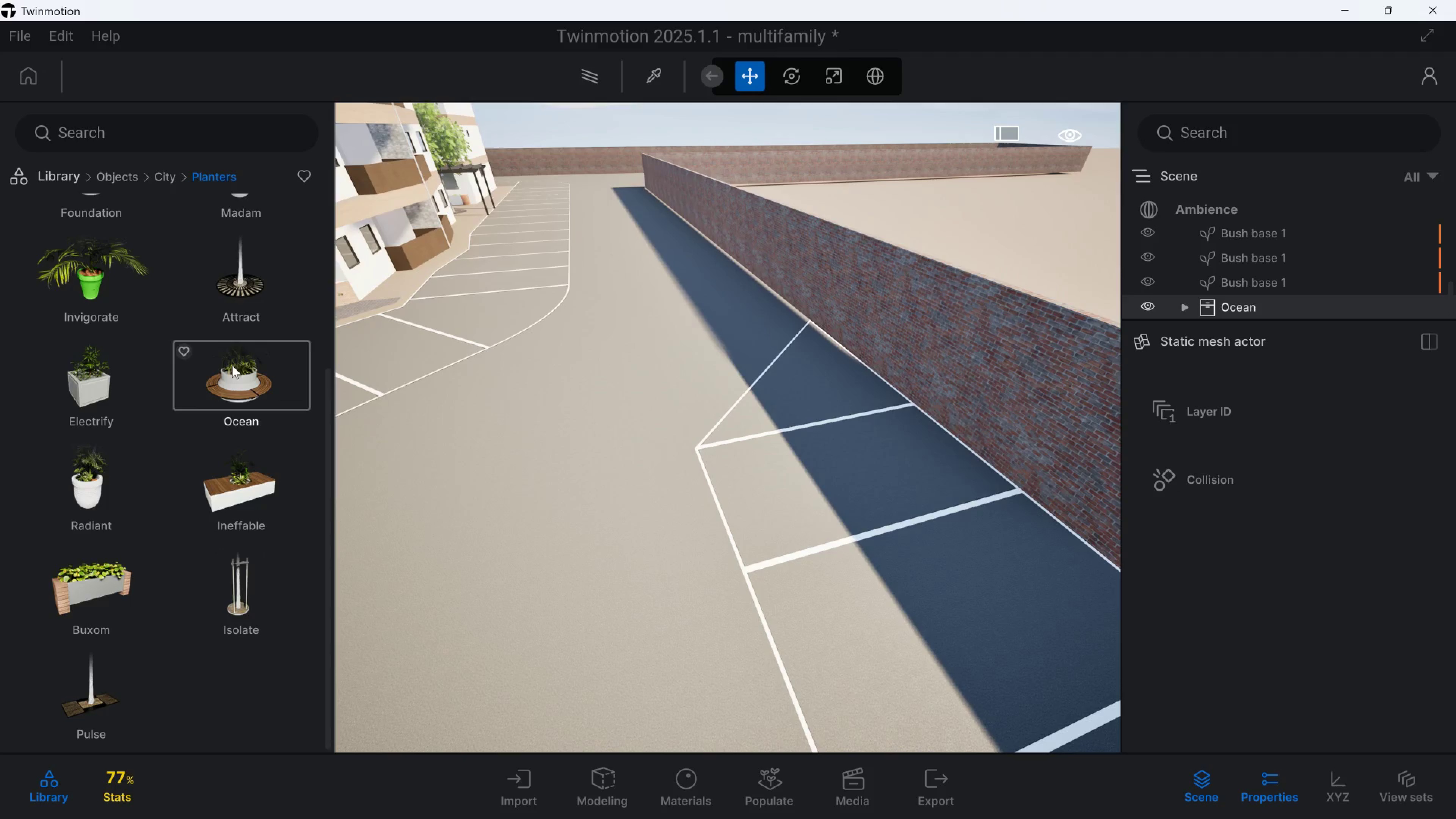 
left_click_drag(start_coordinate=[246, 288], to_coordinate=[808, 385])
 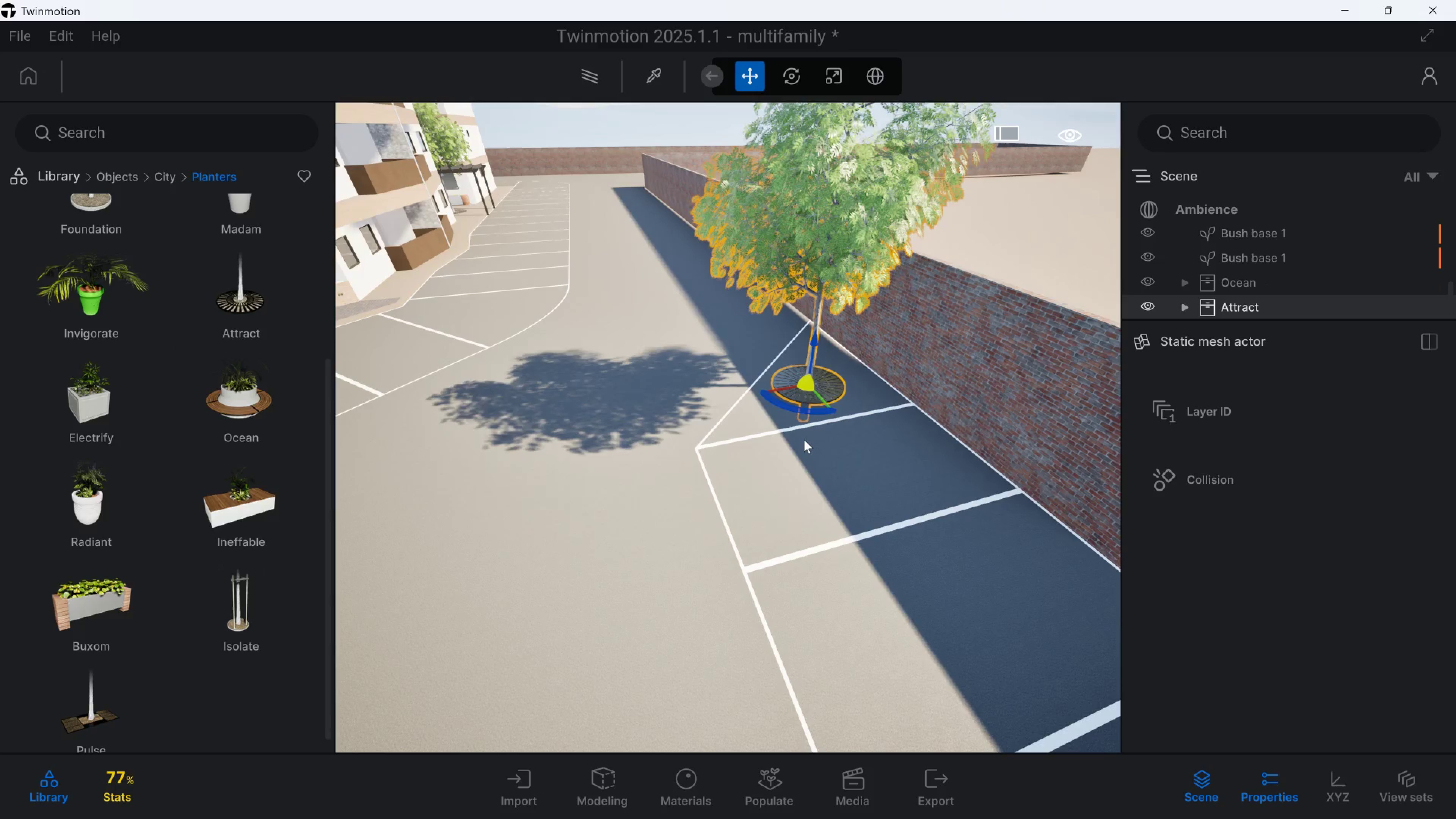 
type(dsqs)
 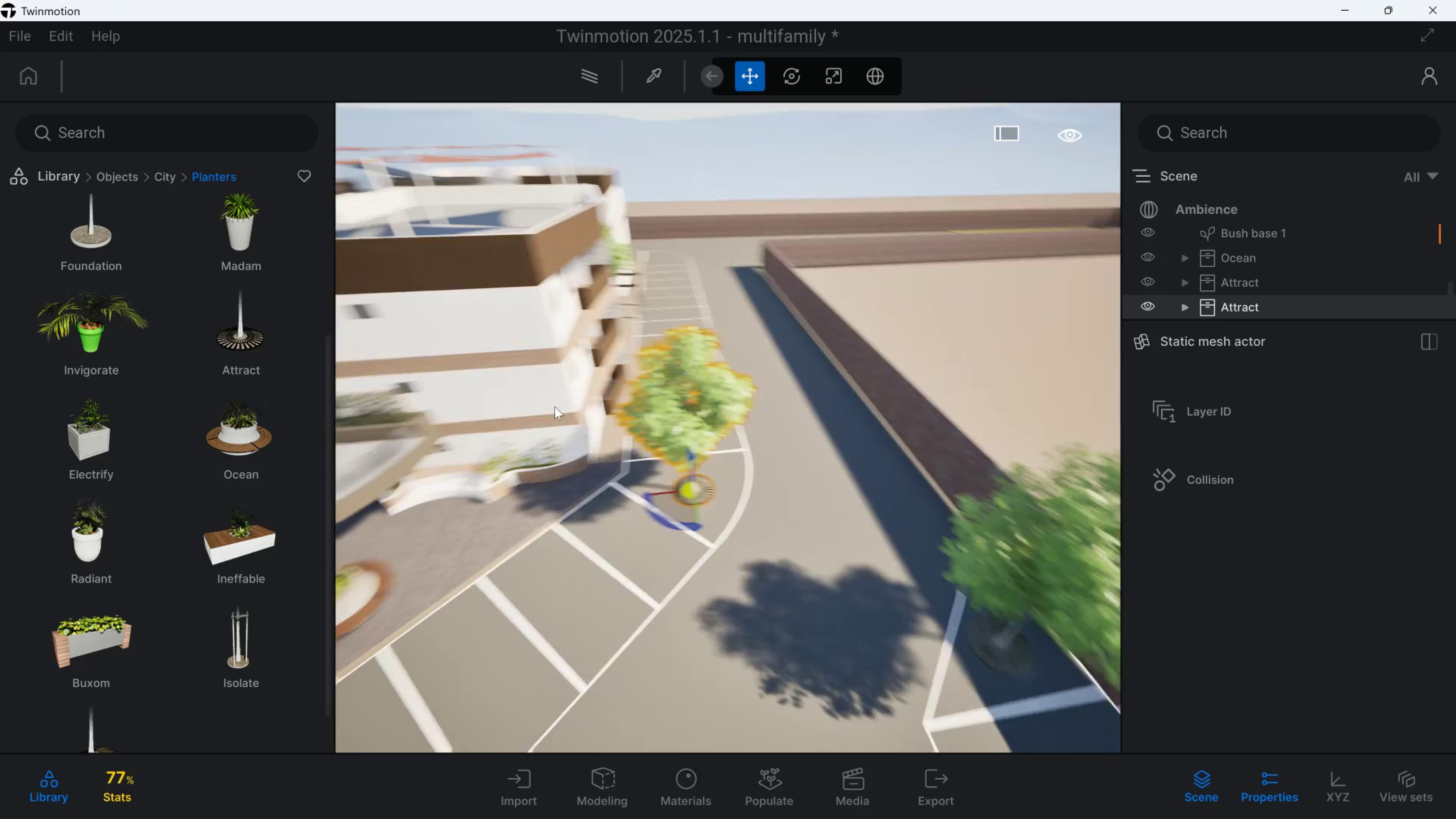 
hold_key(key=A, duration=0.72)
 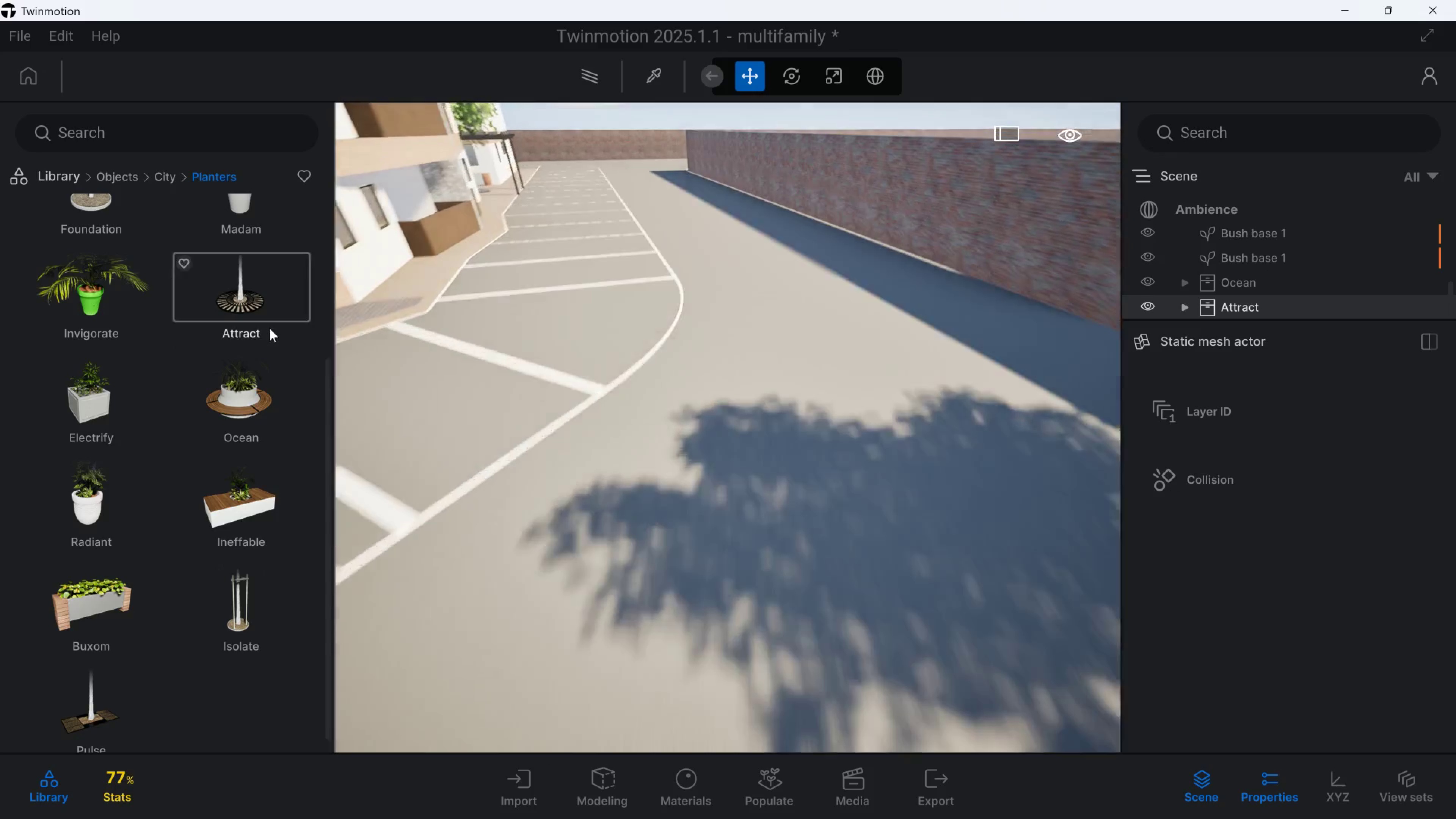 
hold_key(key=W, duration=0.85)
 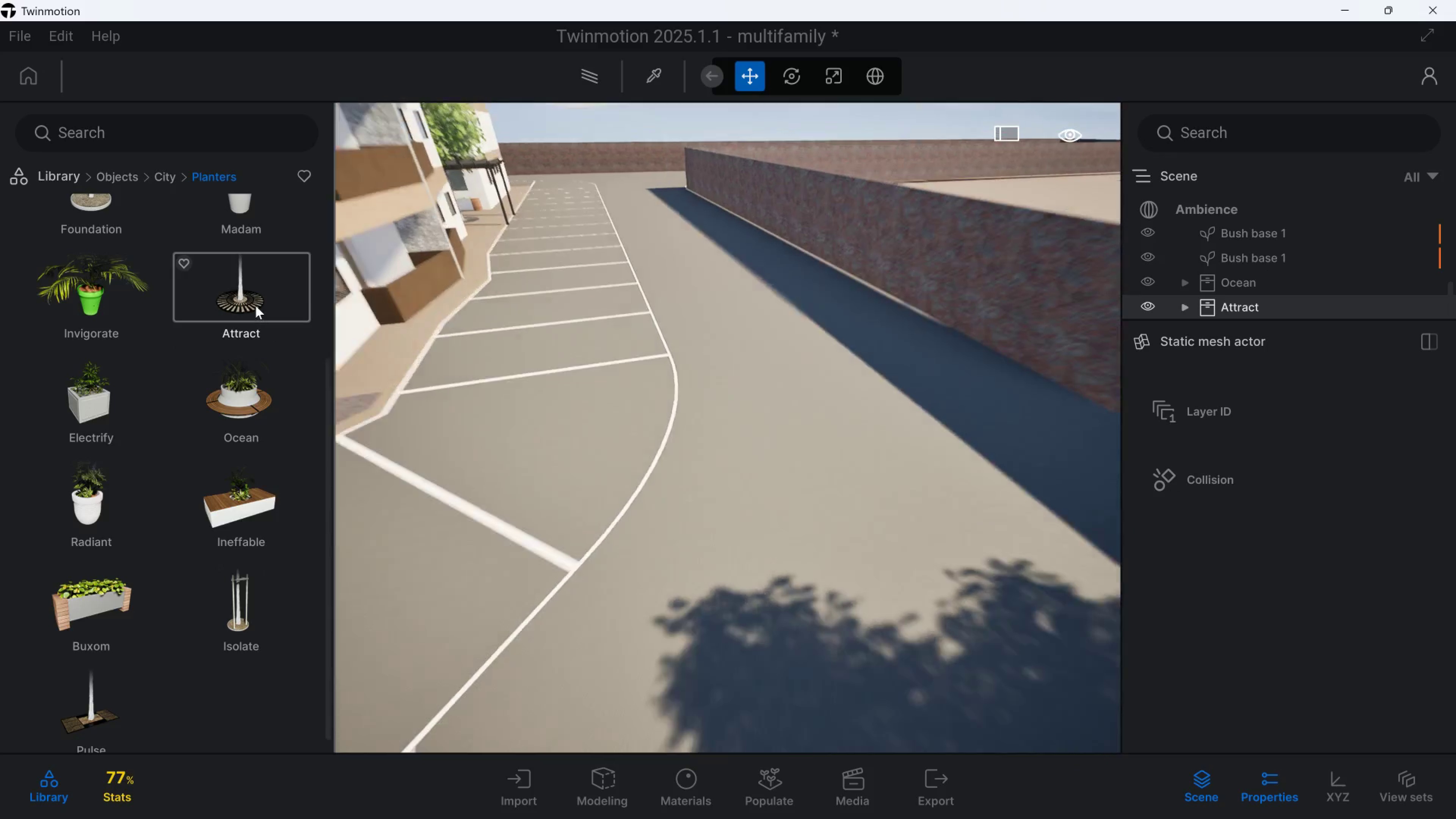 
left_click_drag(start_coordinate=[260, 306], to_coordinate=[640, 497])
 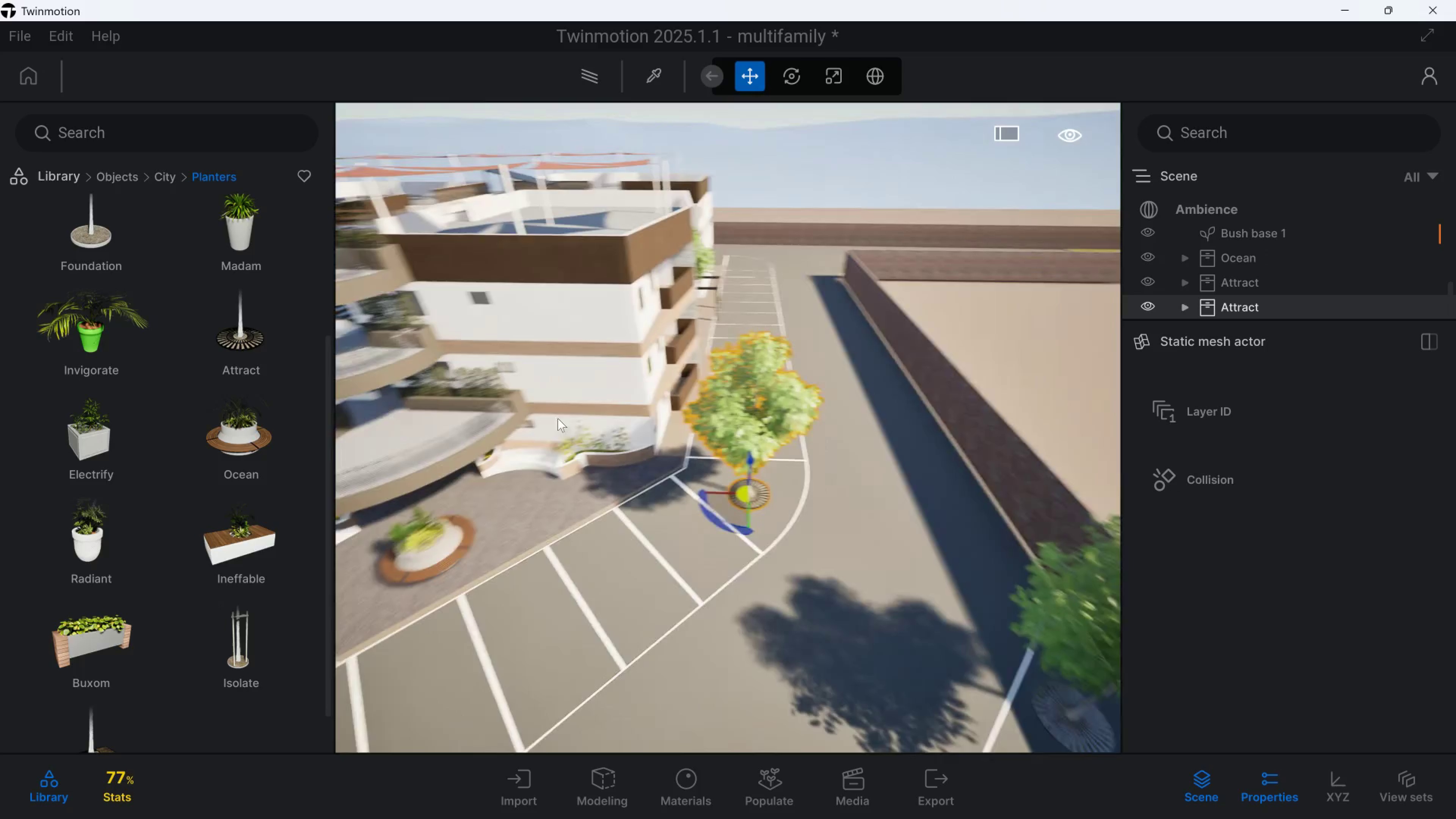 
hold_key(key=D, duration=1.01)
 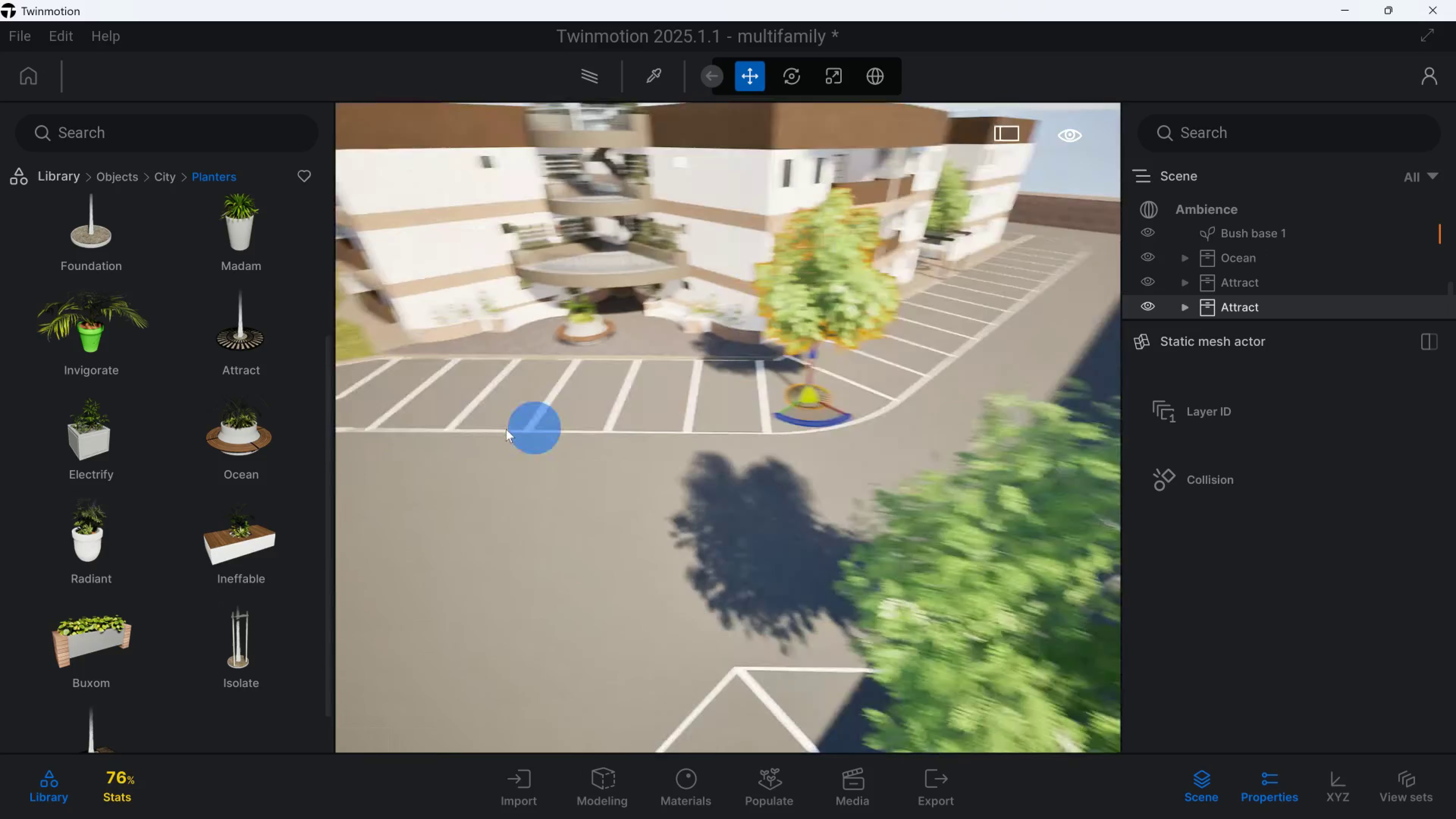 
hold_key(key=E, duration=0.64)
 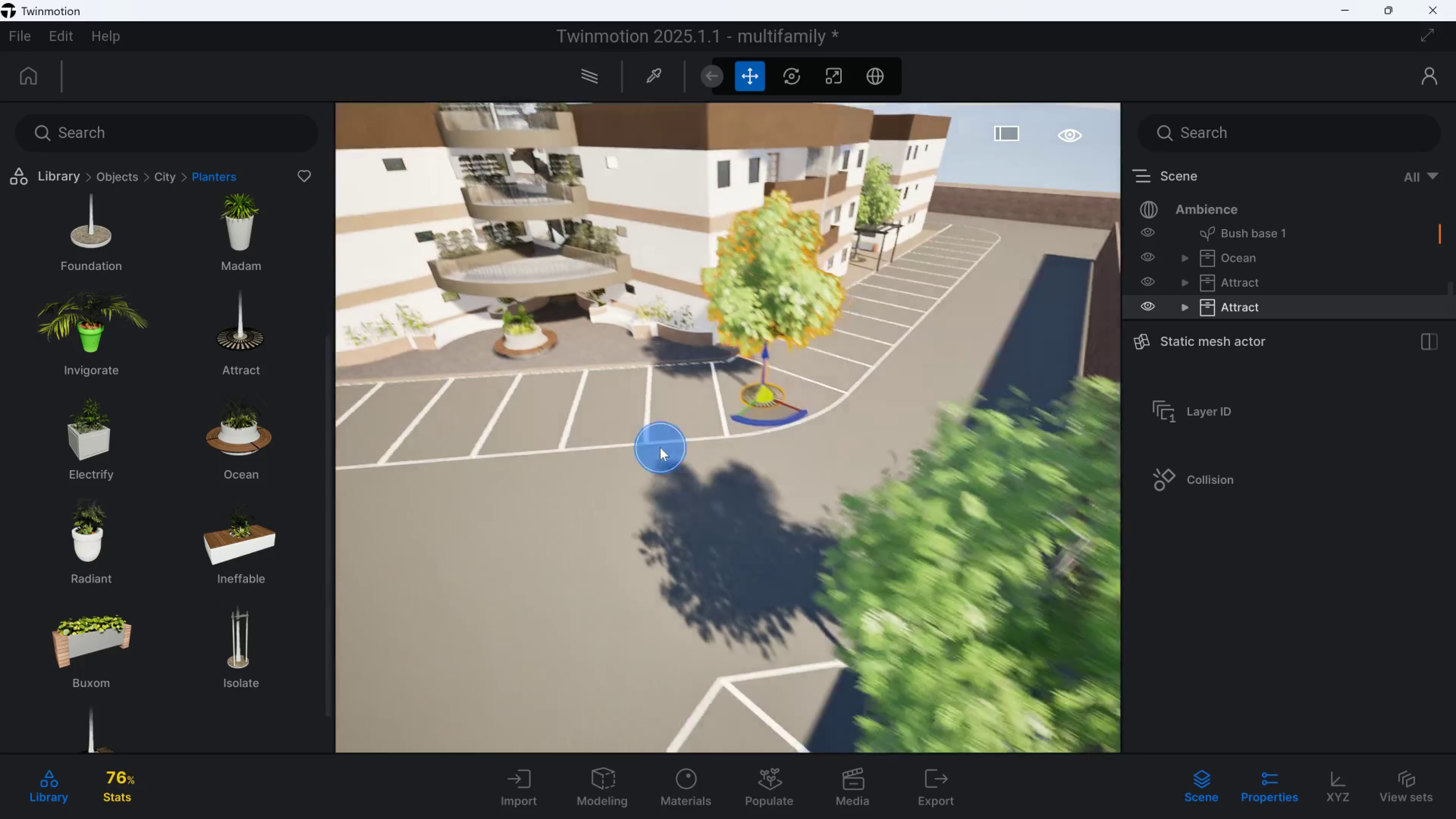 
hold_key(key=A, duration=0.66)
 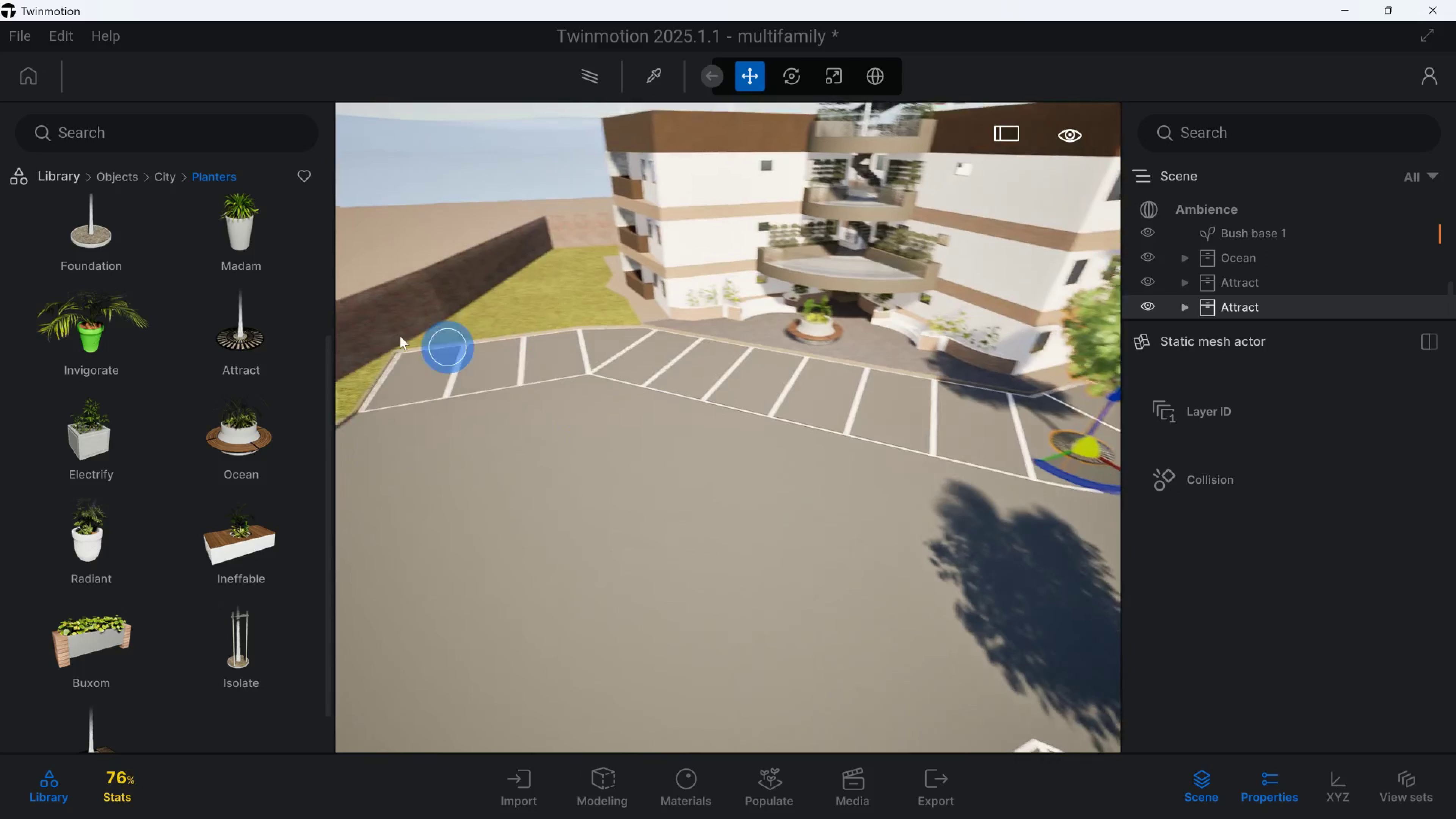 
type(qadaw)
 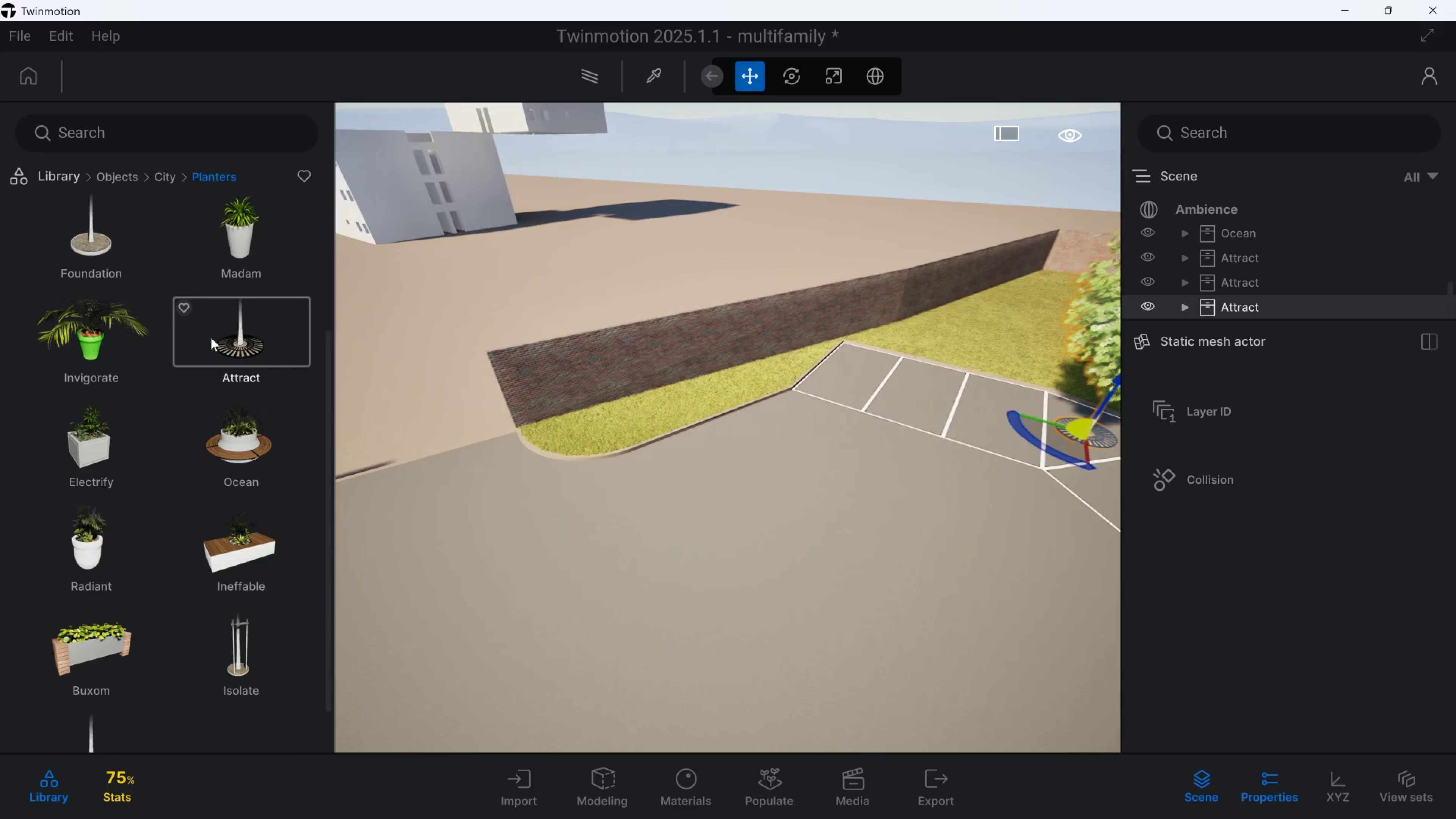 
left_click_drag(start_coordinate=[242, 346], to_coordinate=[656, 388])
 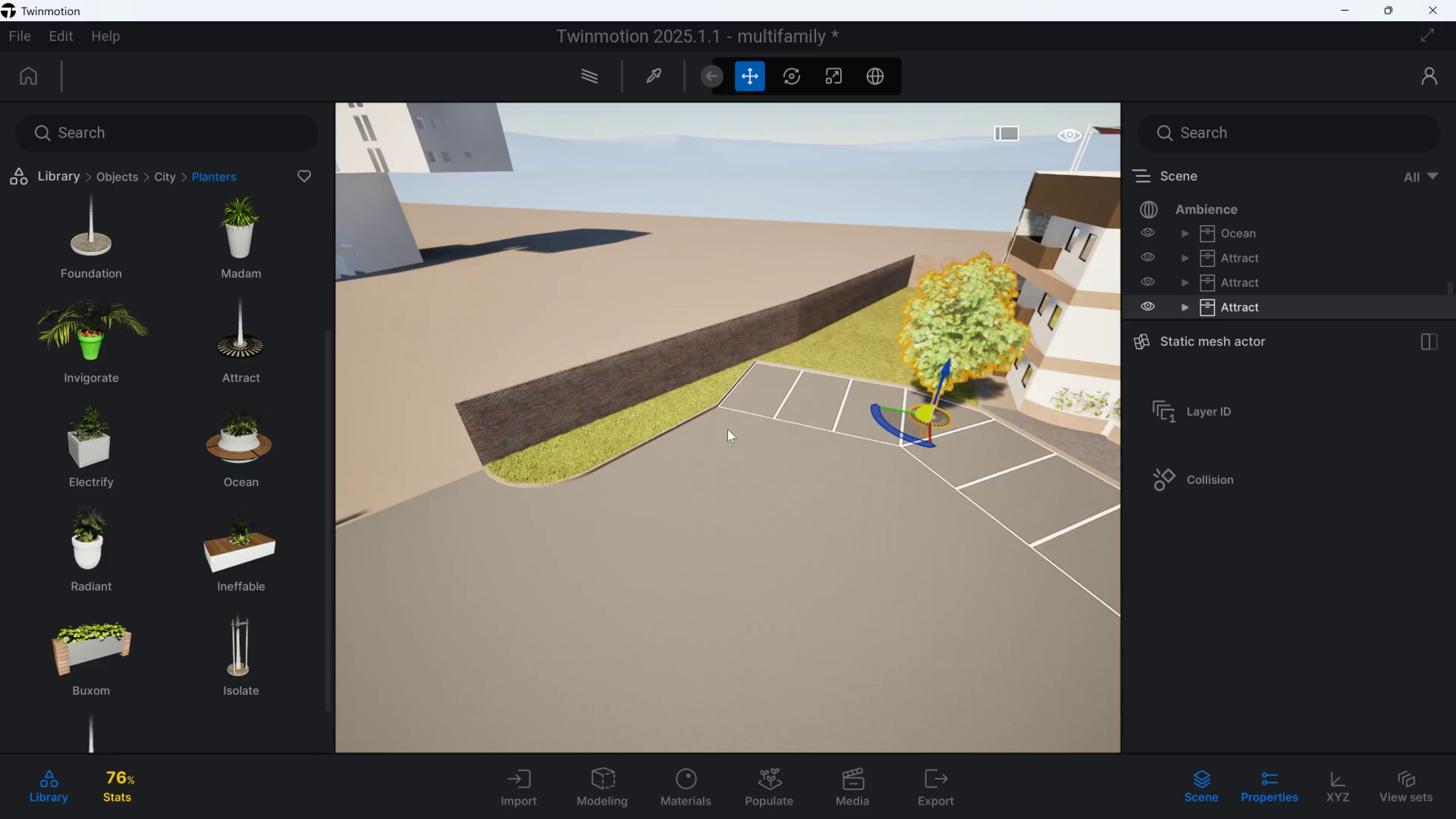 
left_click_drag(start_coordinate=[235, 328], to_coordinate=[160, 418])
 